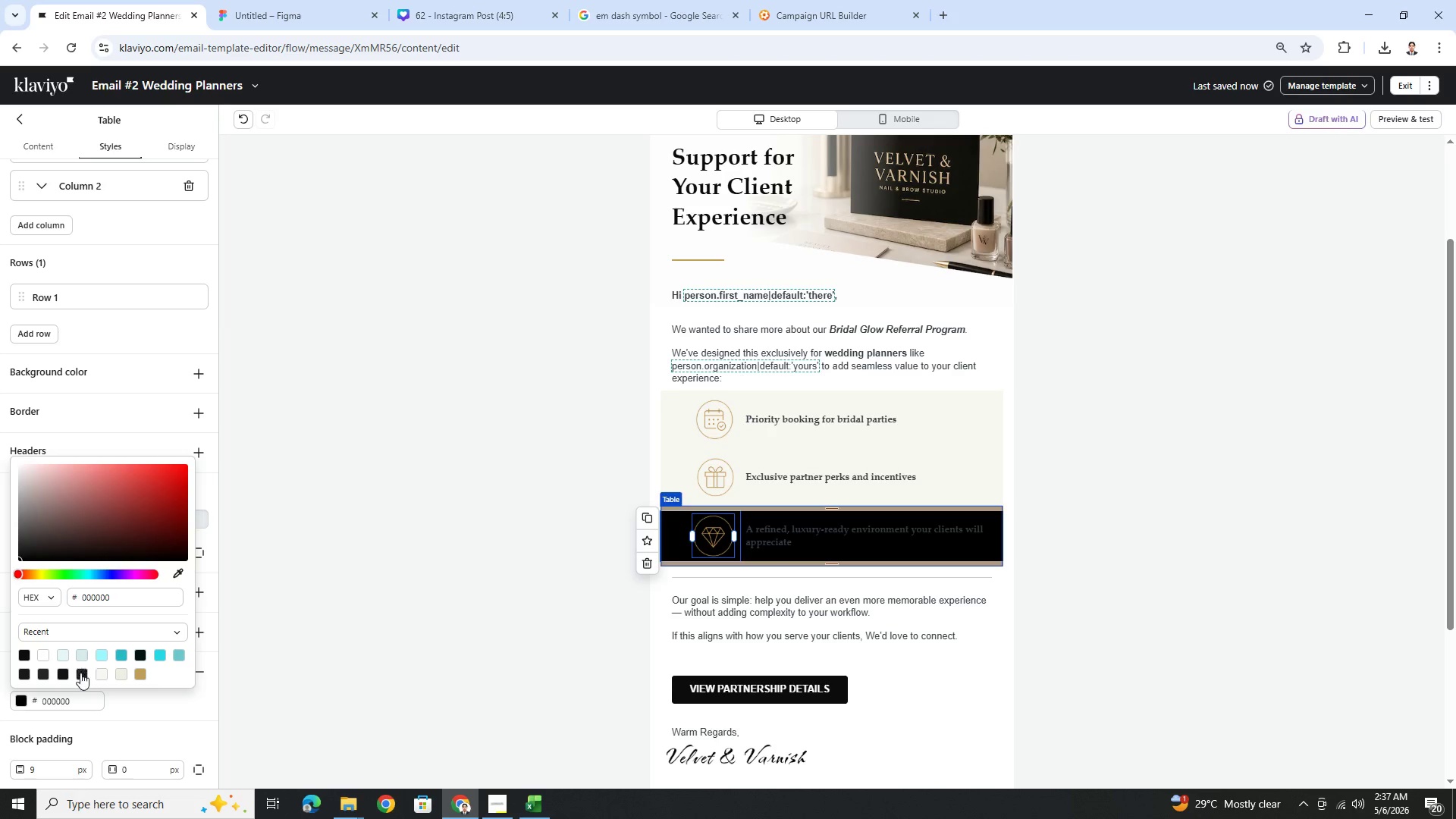 
left_click([105, 675])
 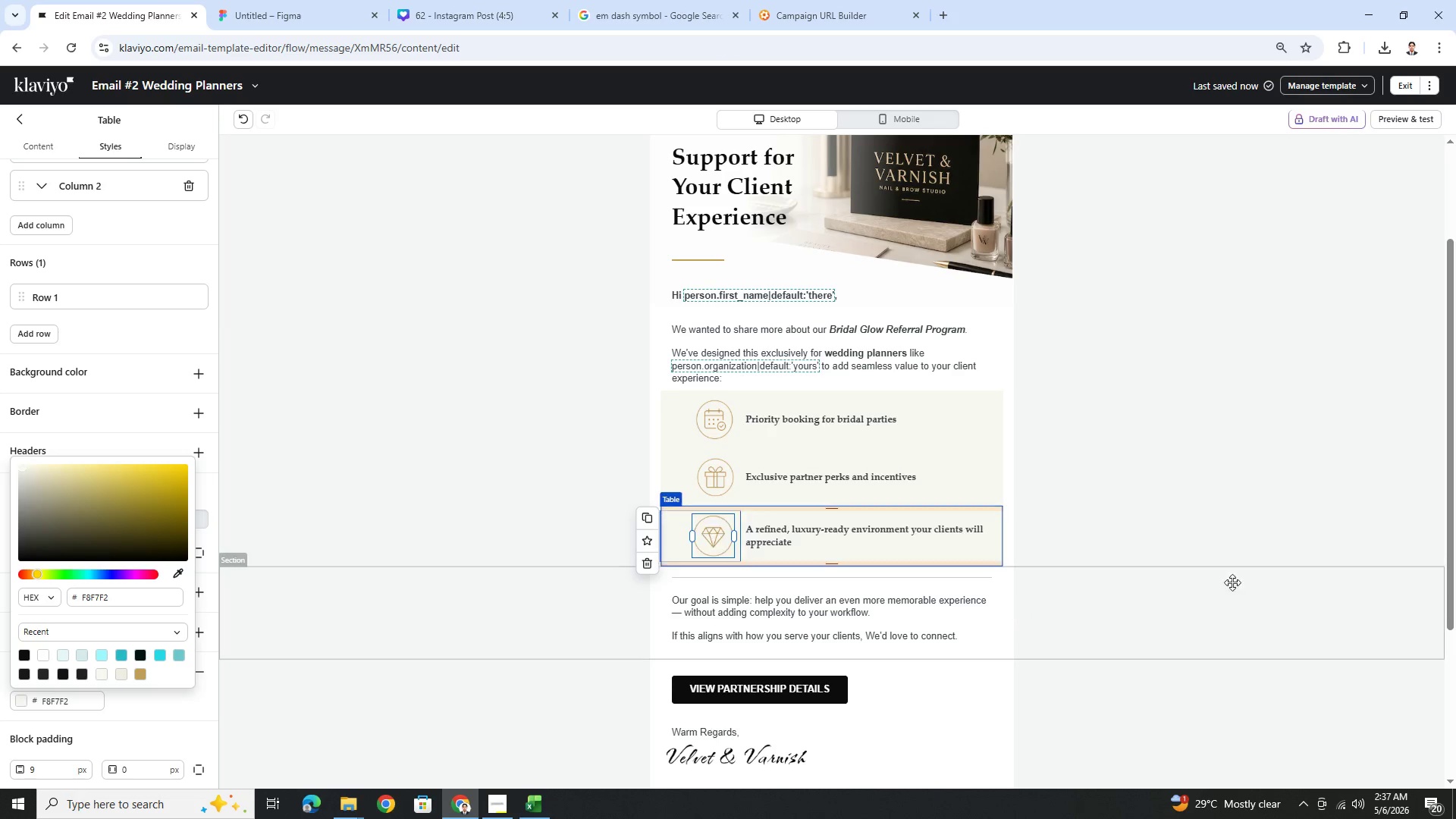 
left_click([1271, 583])
 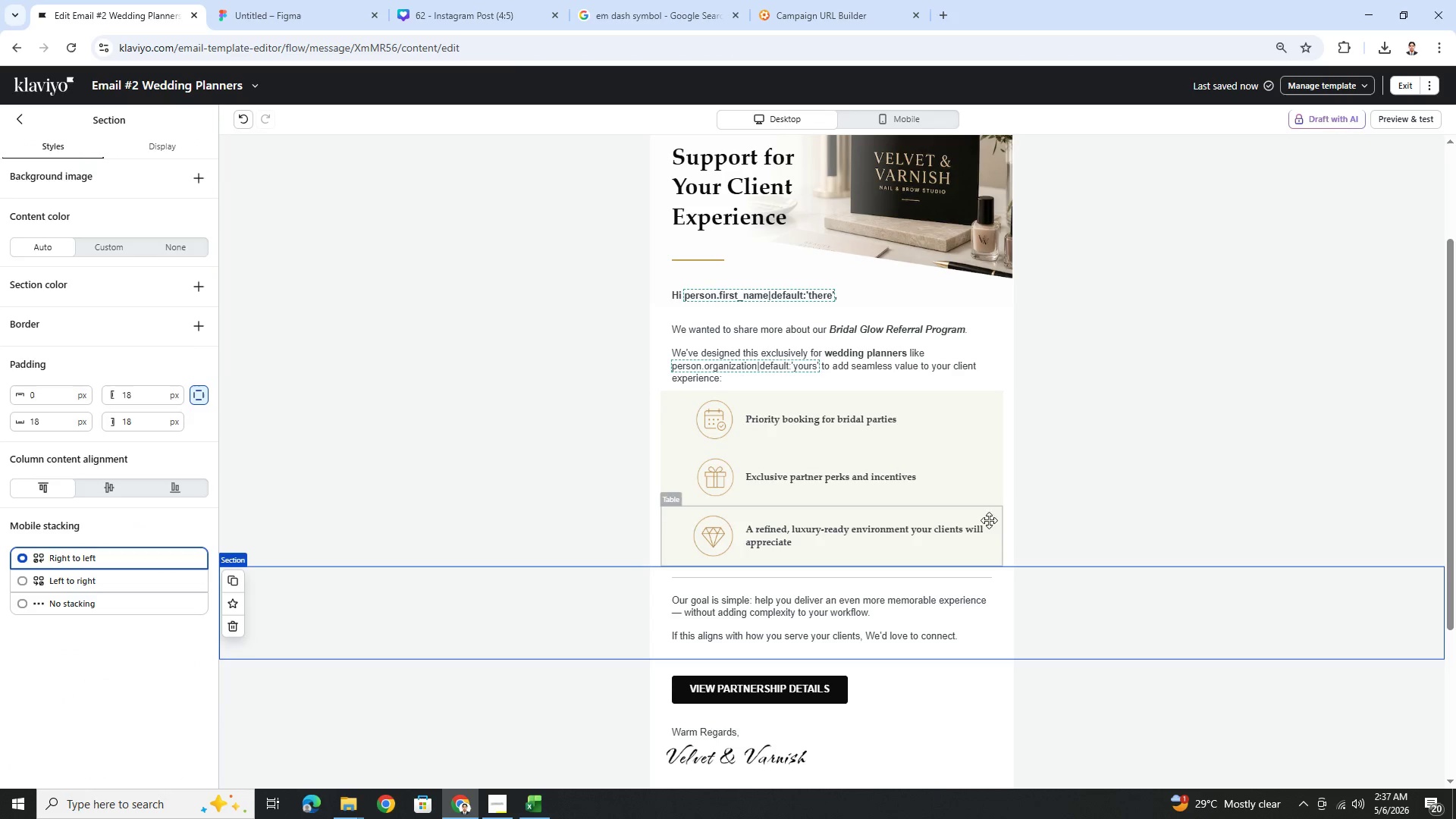 
left_click([956, 519])
 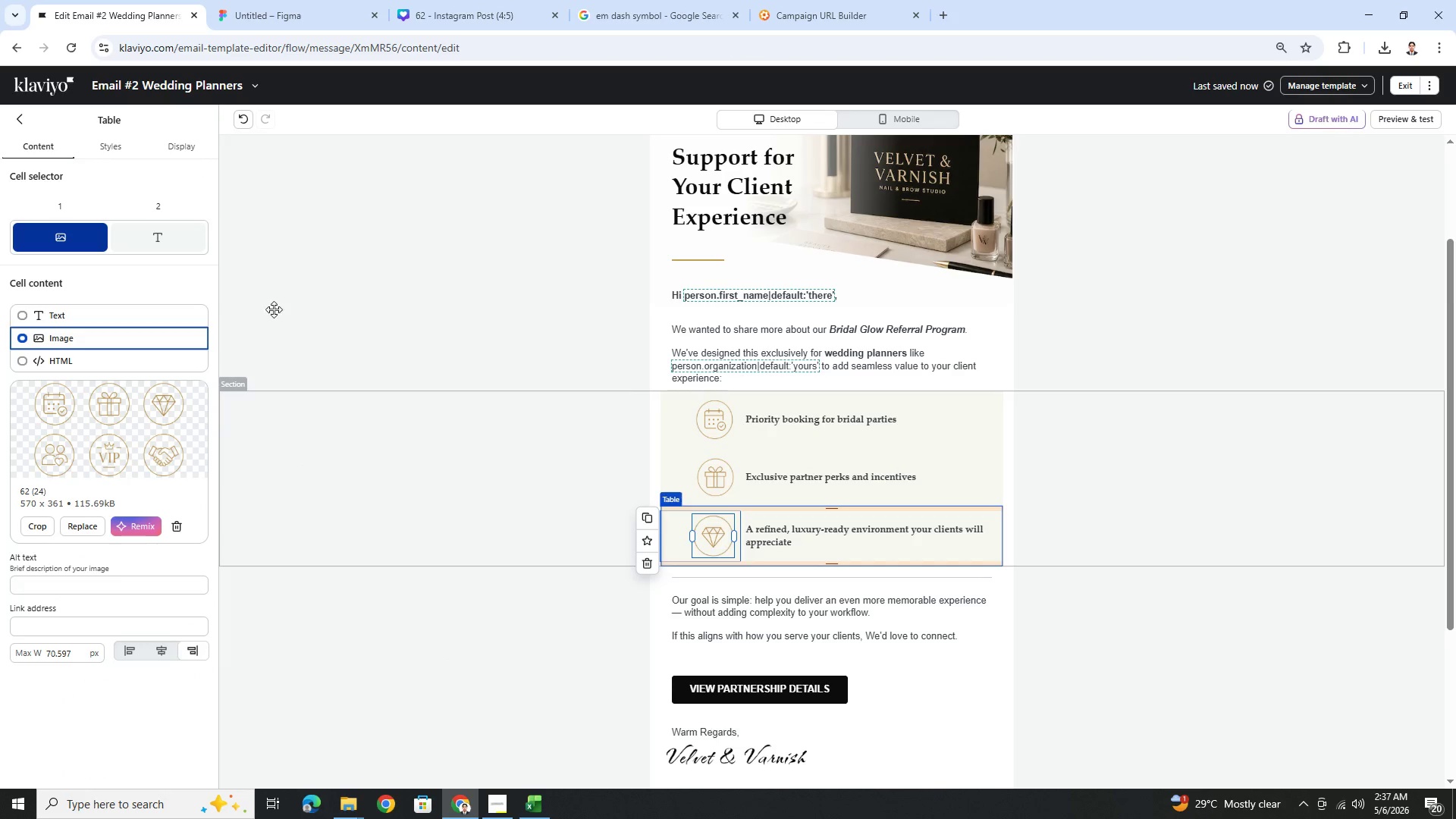 
left_click([119, 153])
 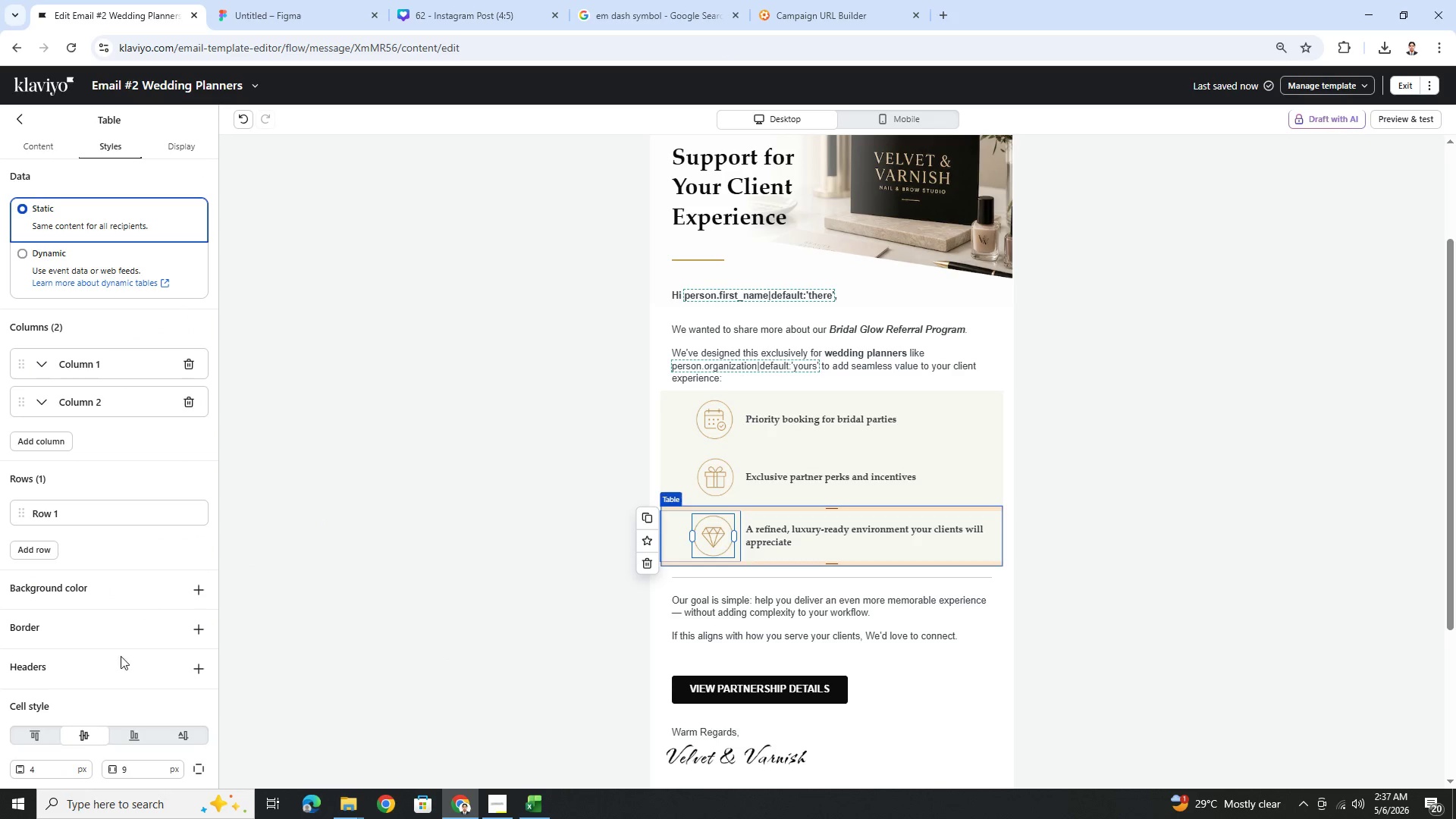 
scroll: coordinate [111, 644], scroll_direction: down, amount: 9.0
 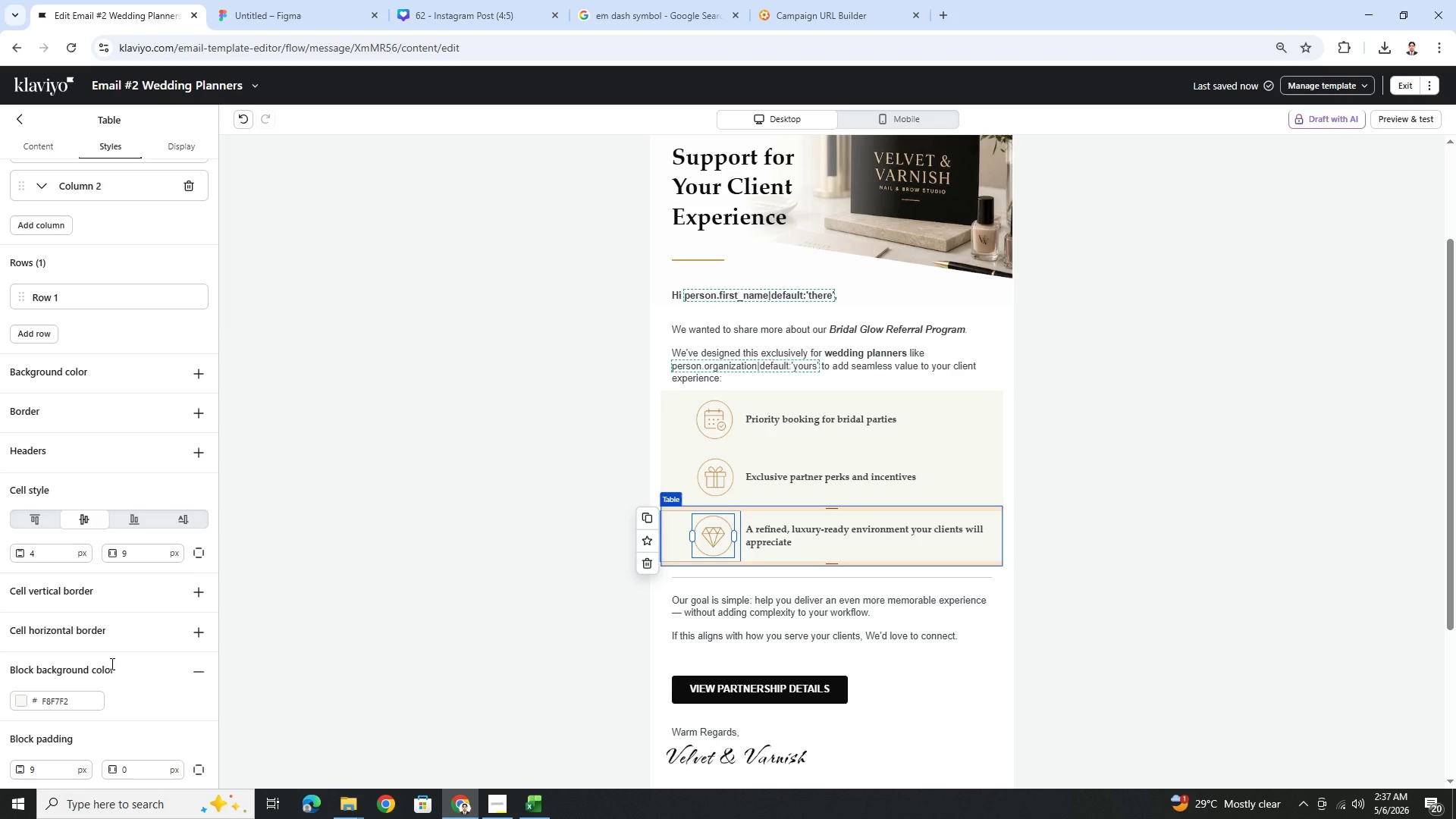 
wait(13.04)
 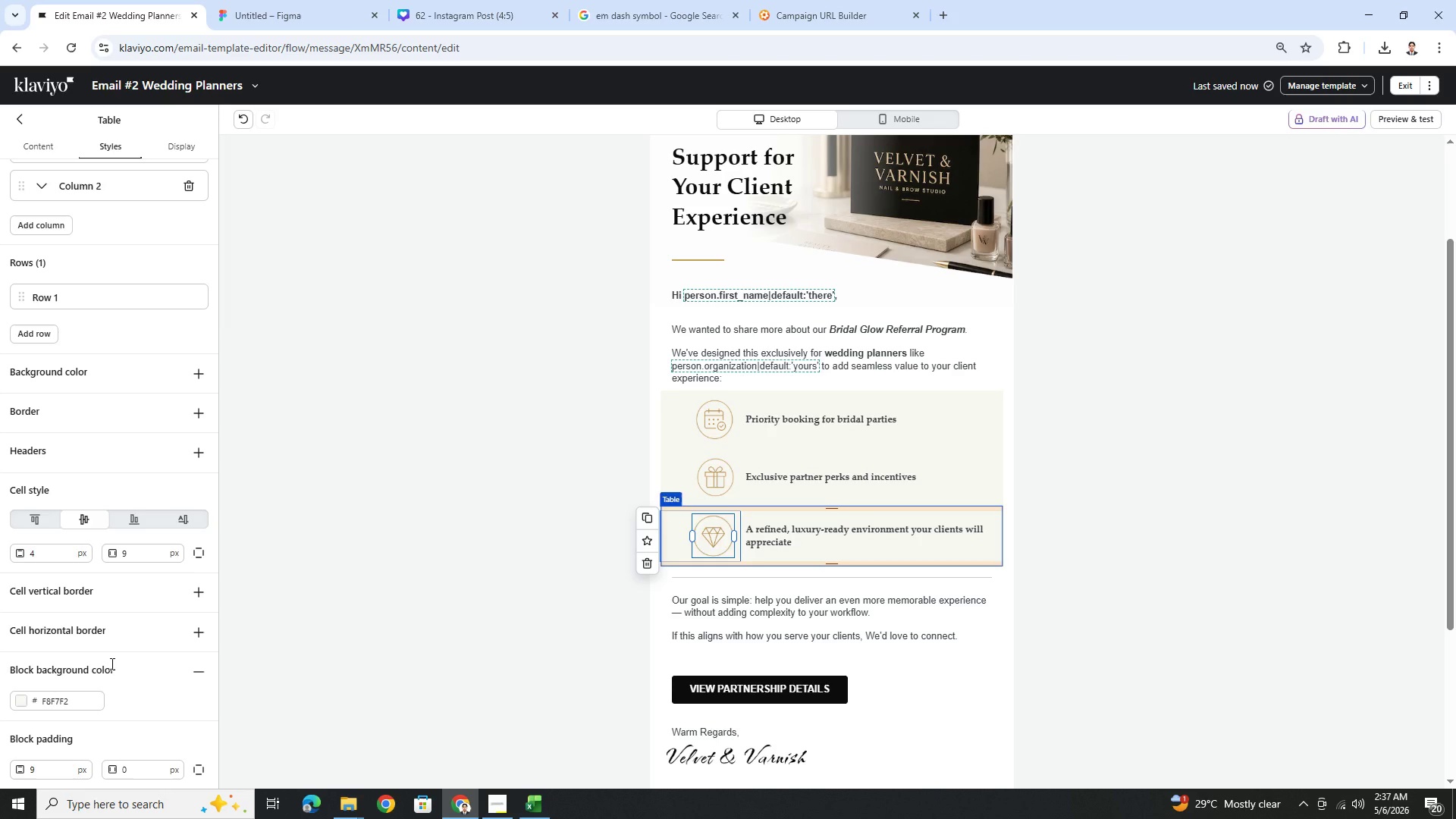 
left_click([197, 365])
 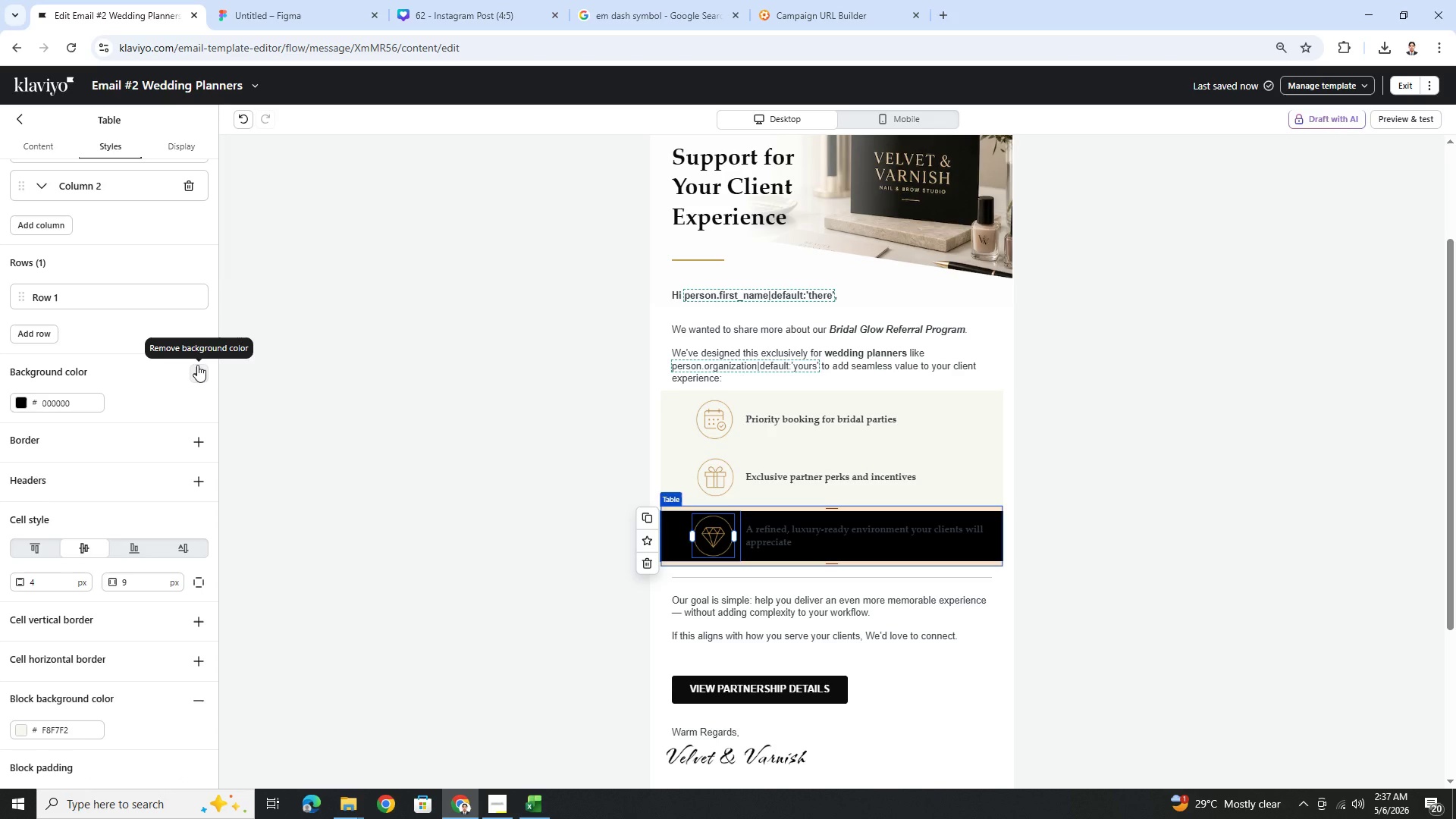 
left_click([197, 365])
 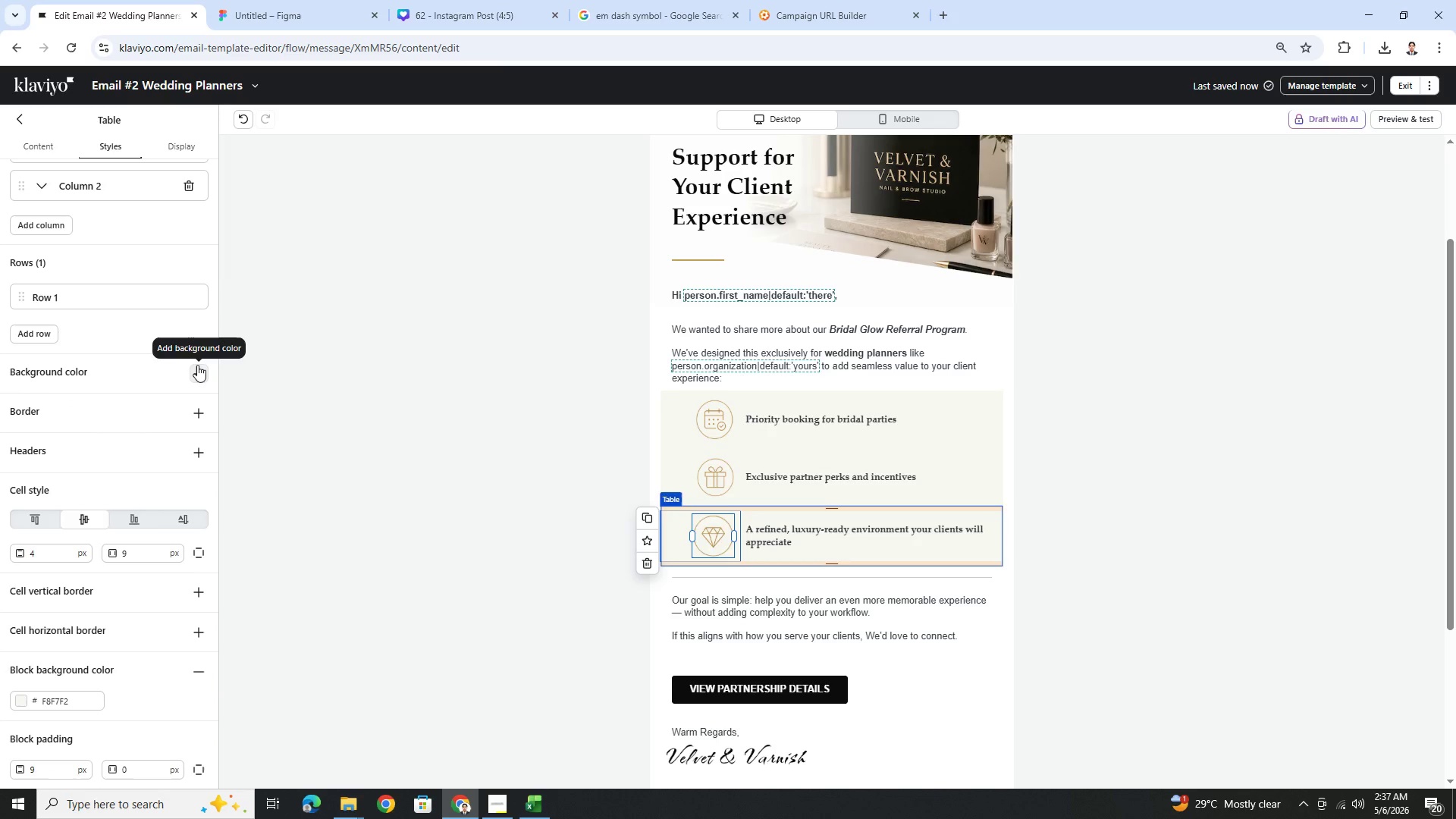 
left_click([197, 365])
 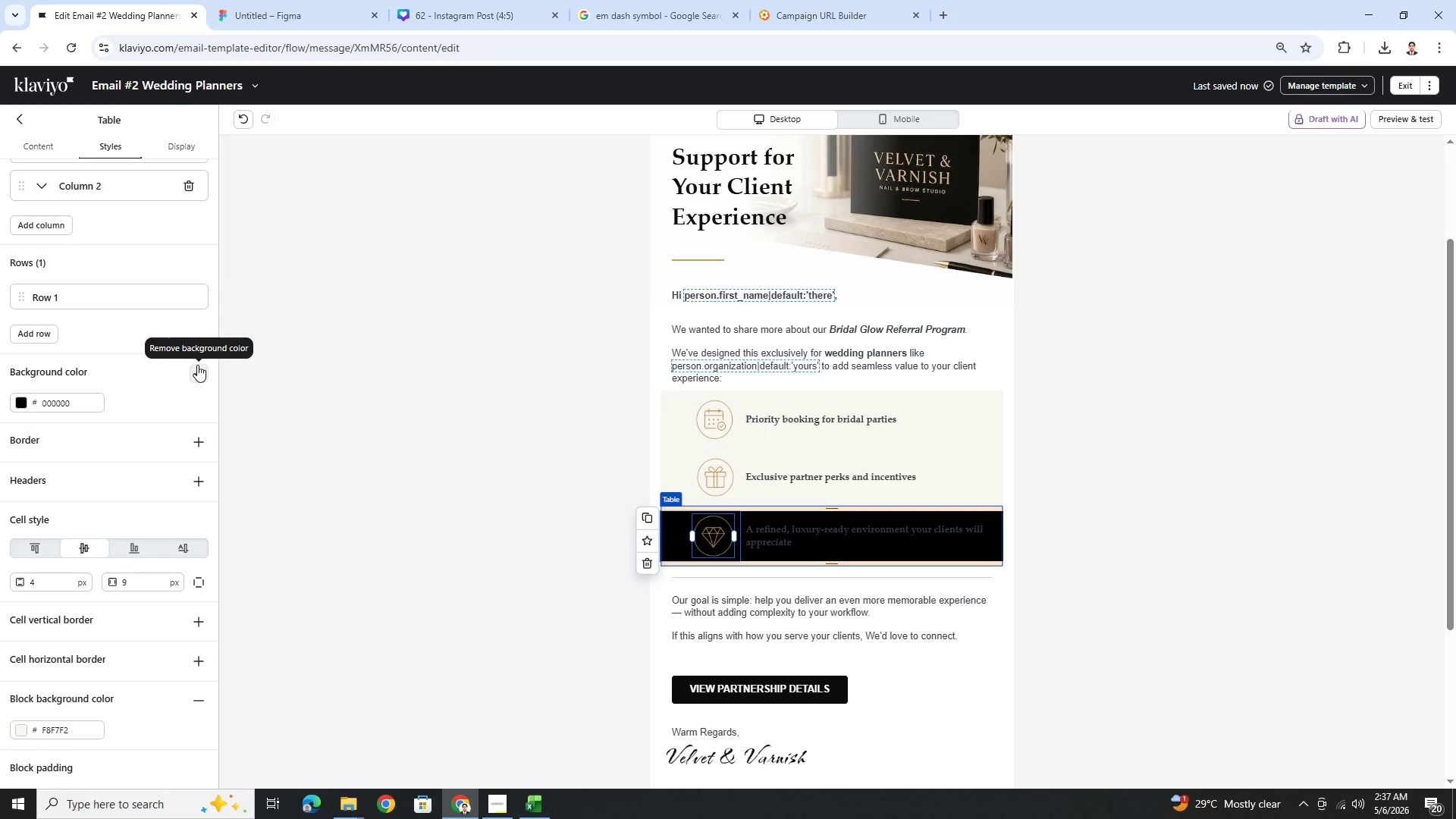 
left_click([197, 365])
 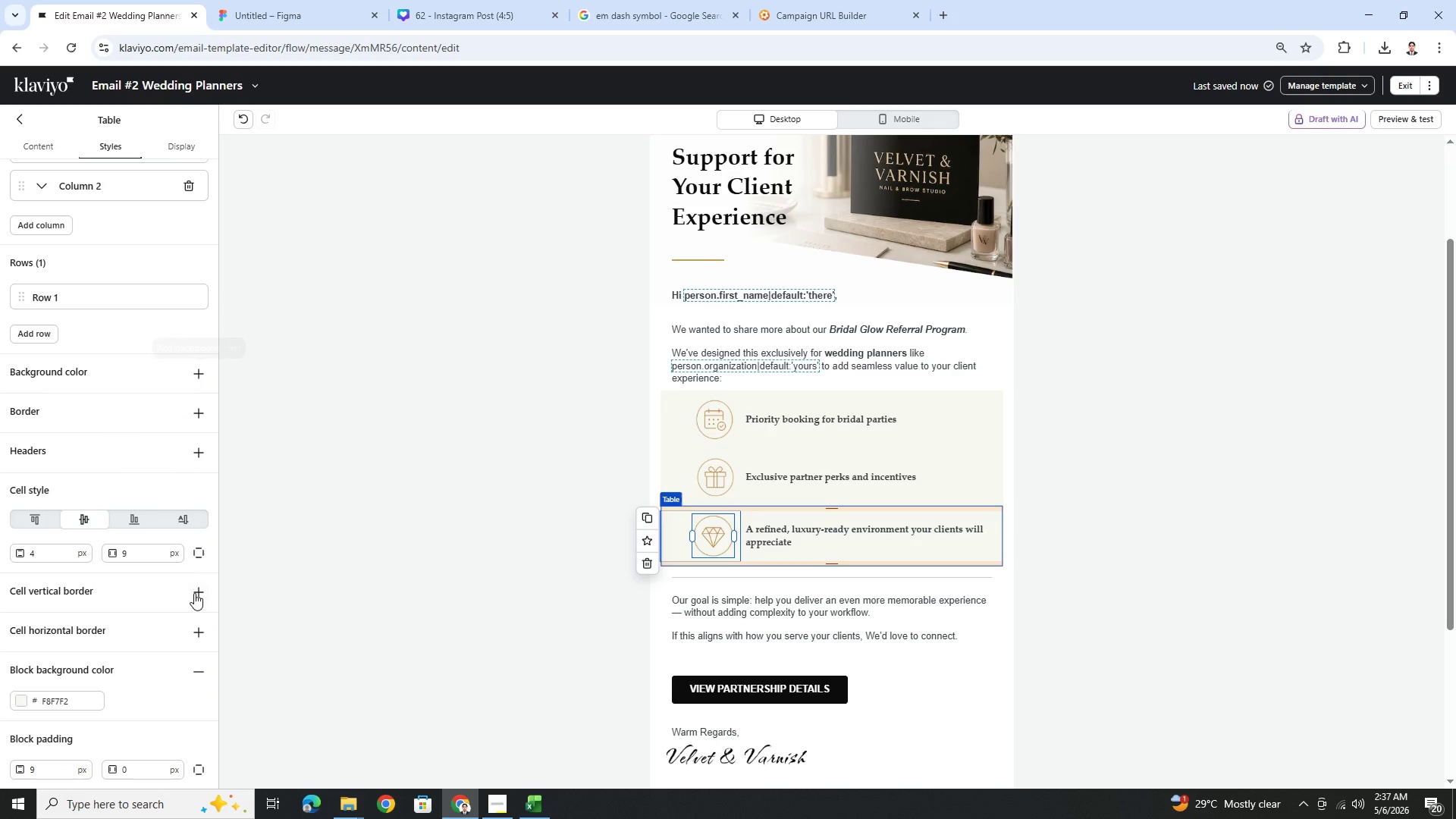 
left_click([197, 676])
 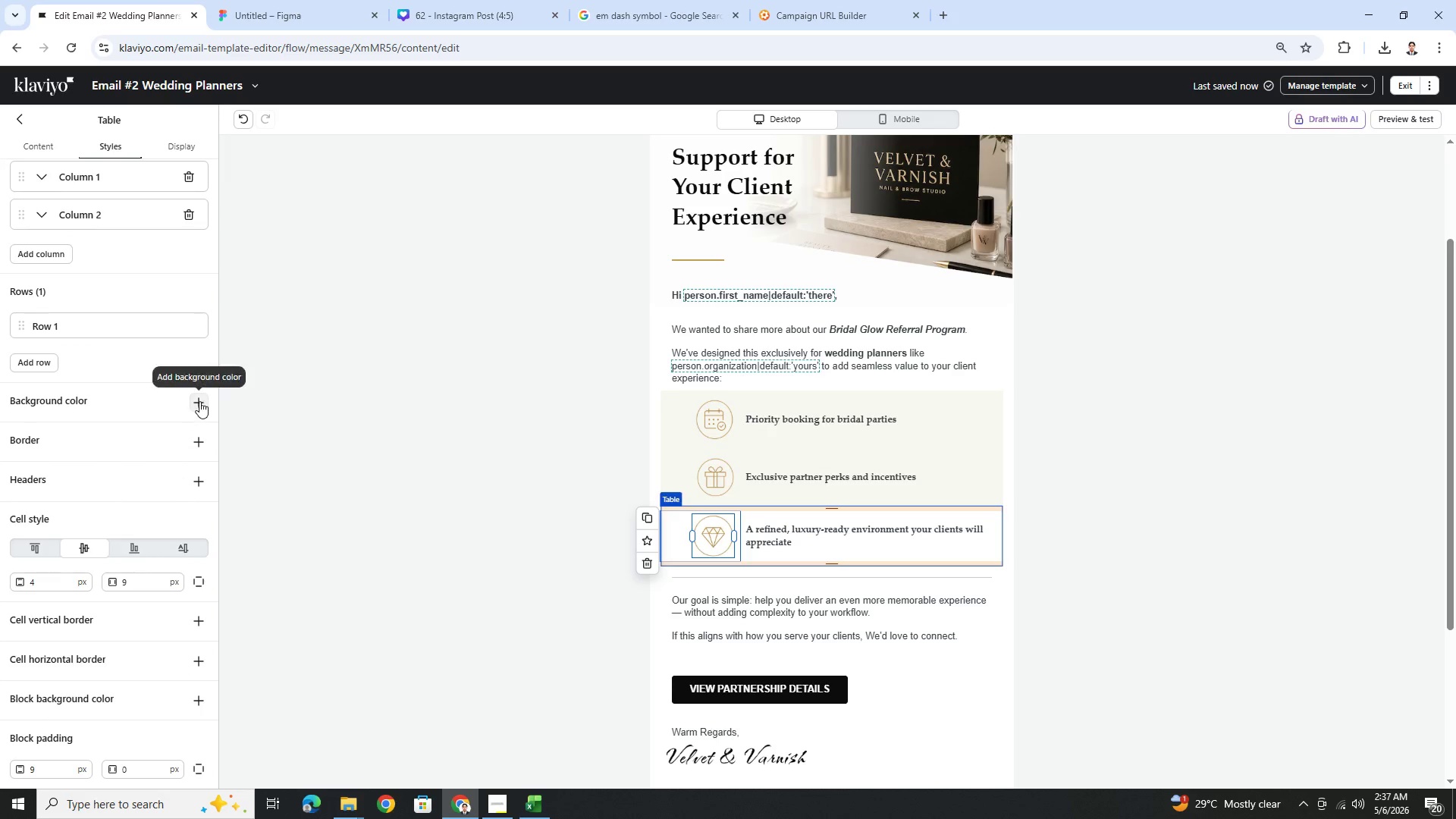 
left_click([199, 401])
 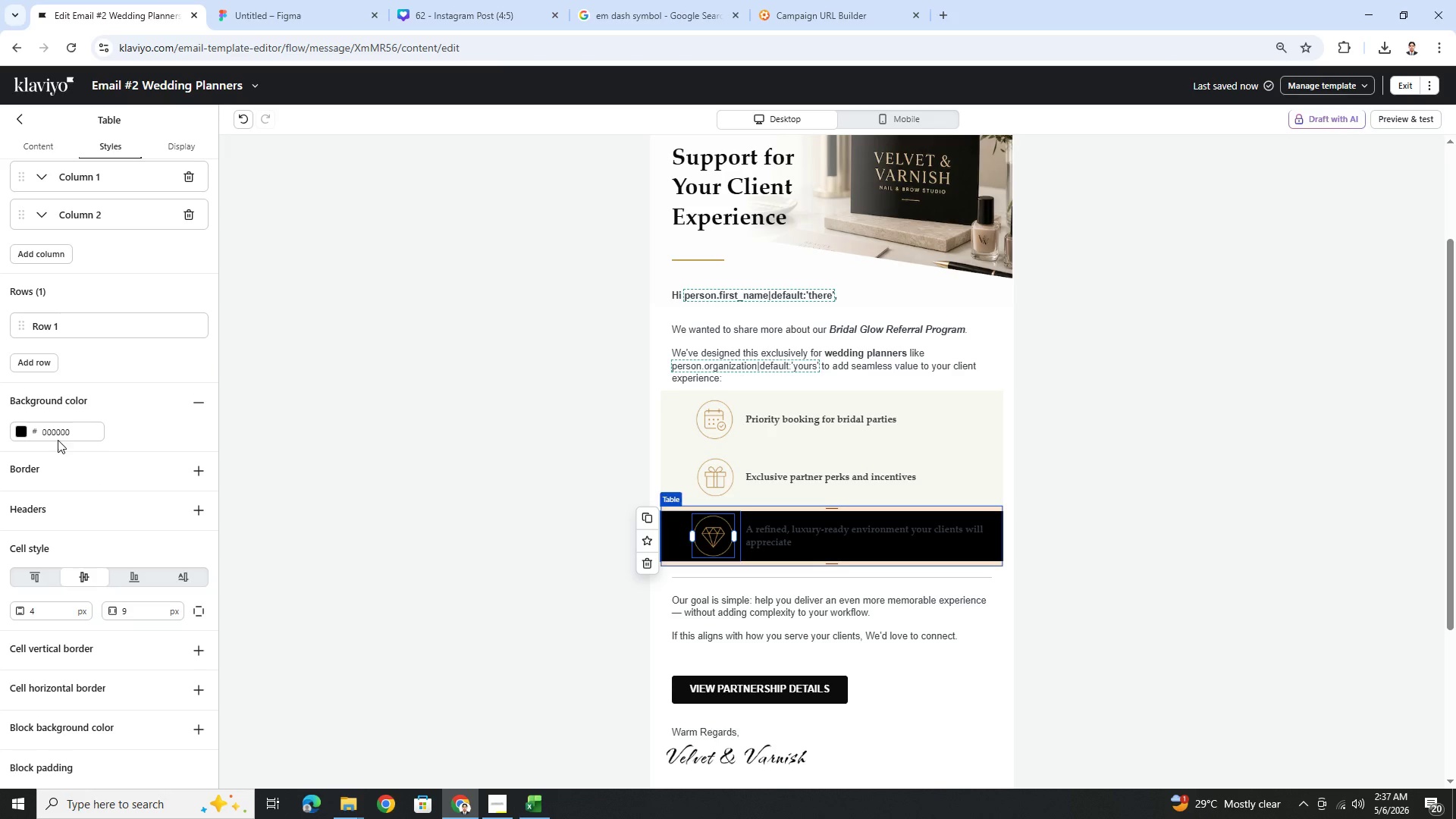 
left_click([27, 435])
 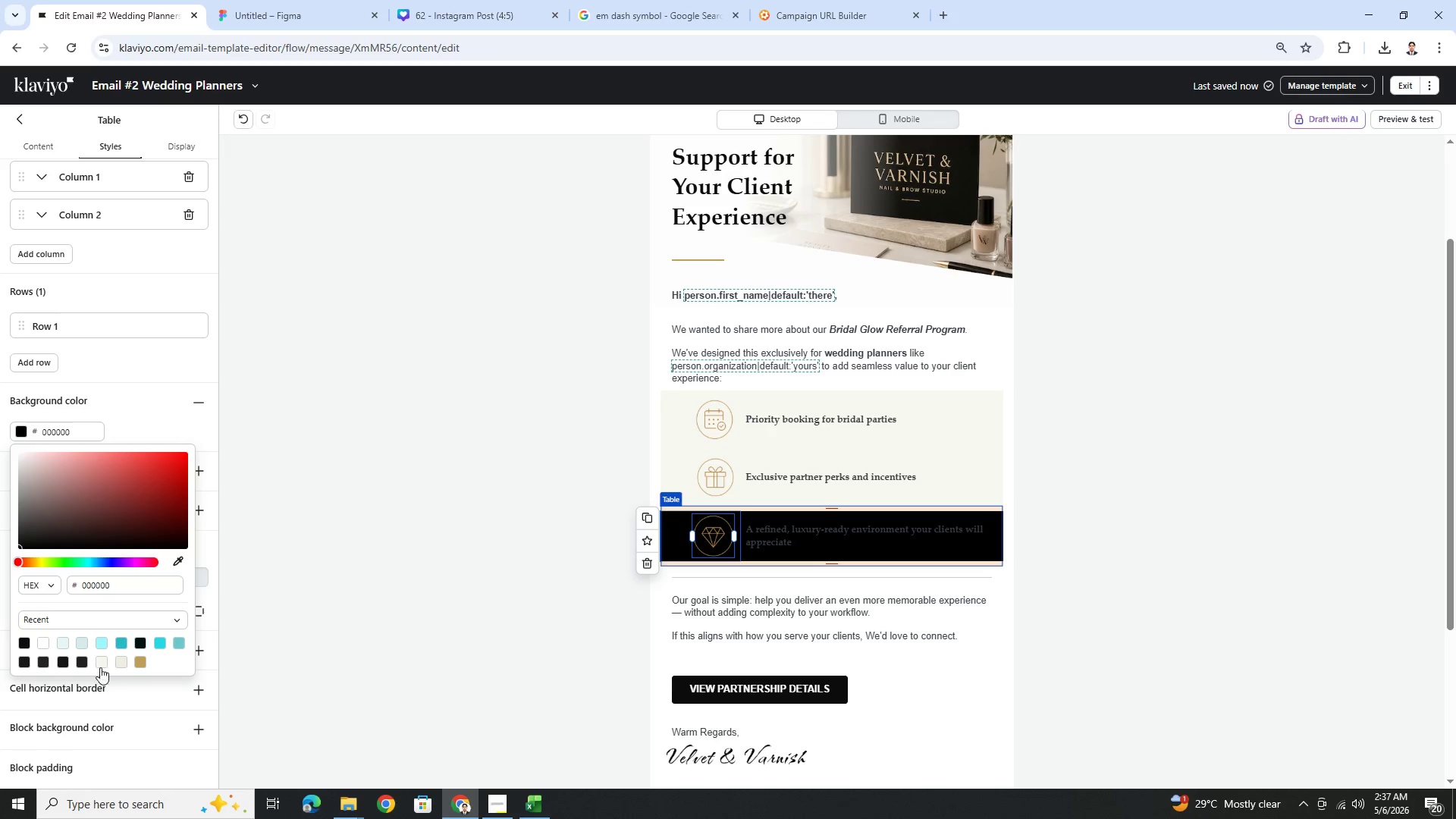 
left_click([105, 662])
 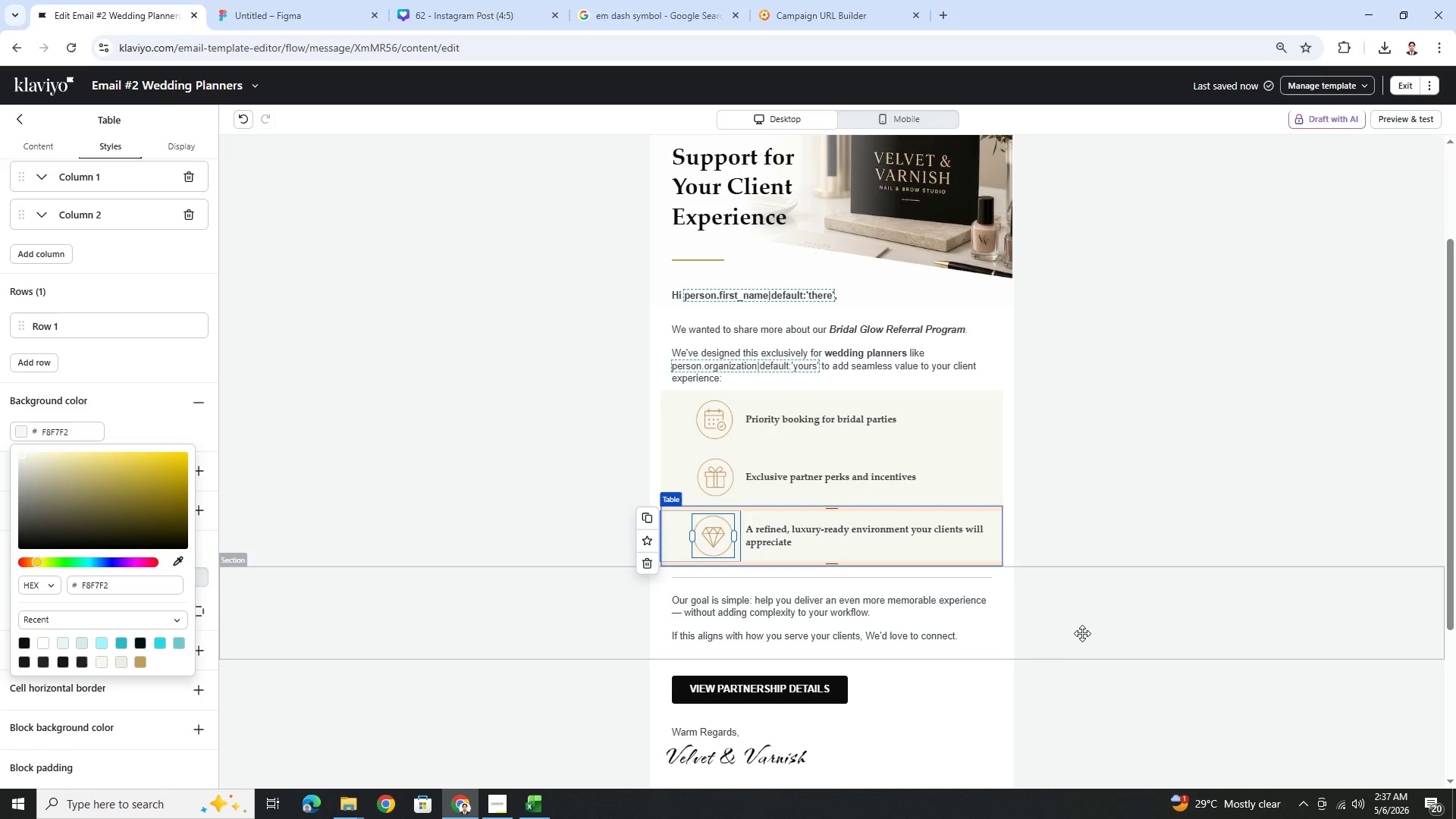 
left_click([1111, 622])
 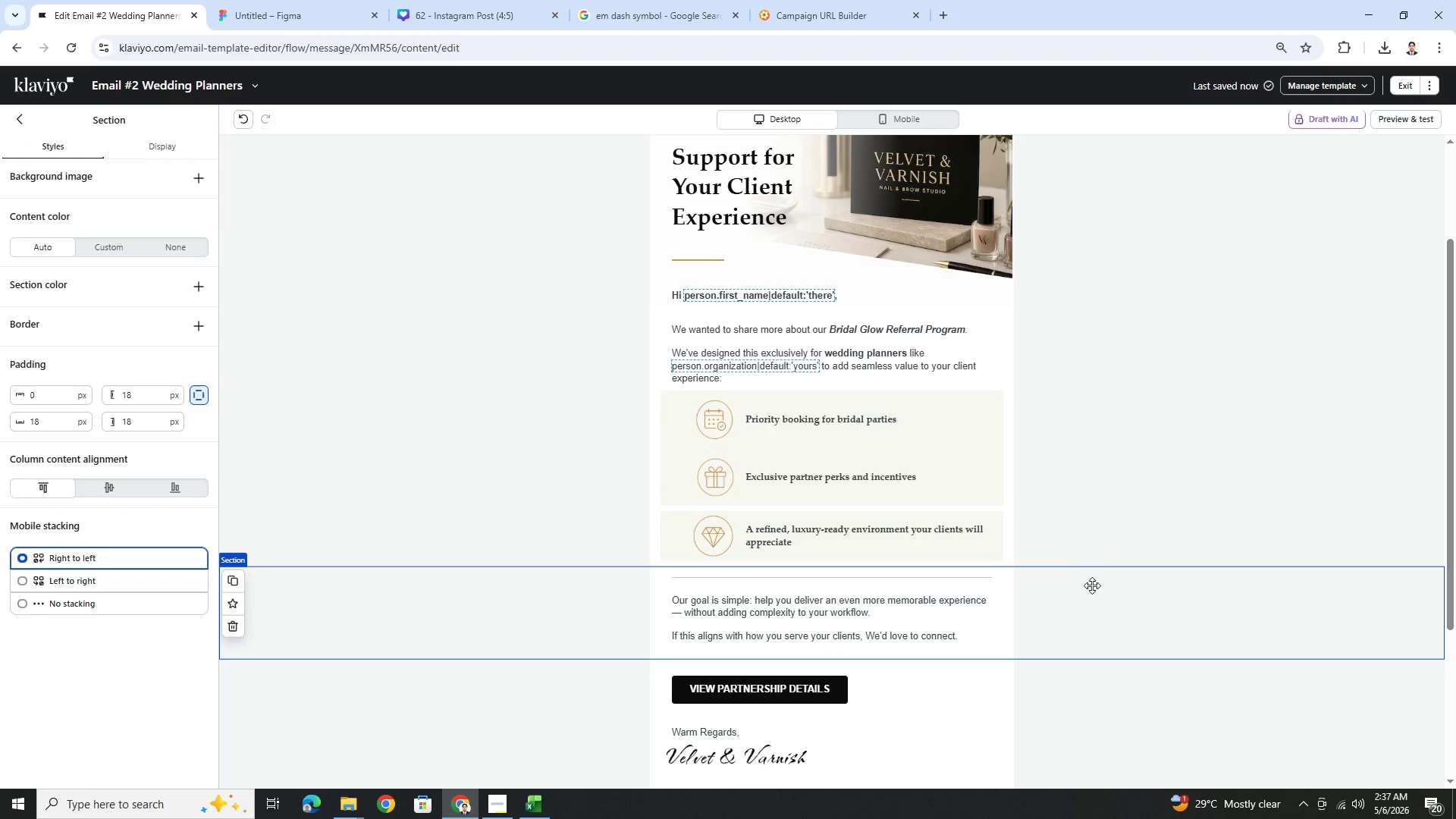 
left_click([962, 481])
 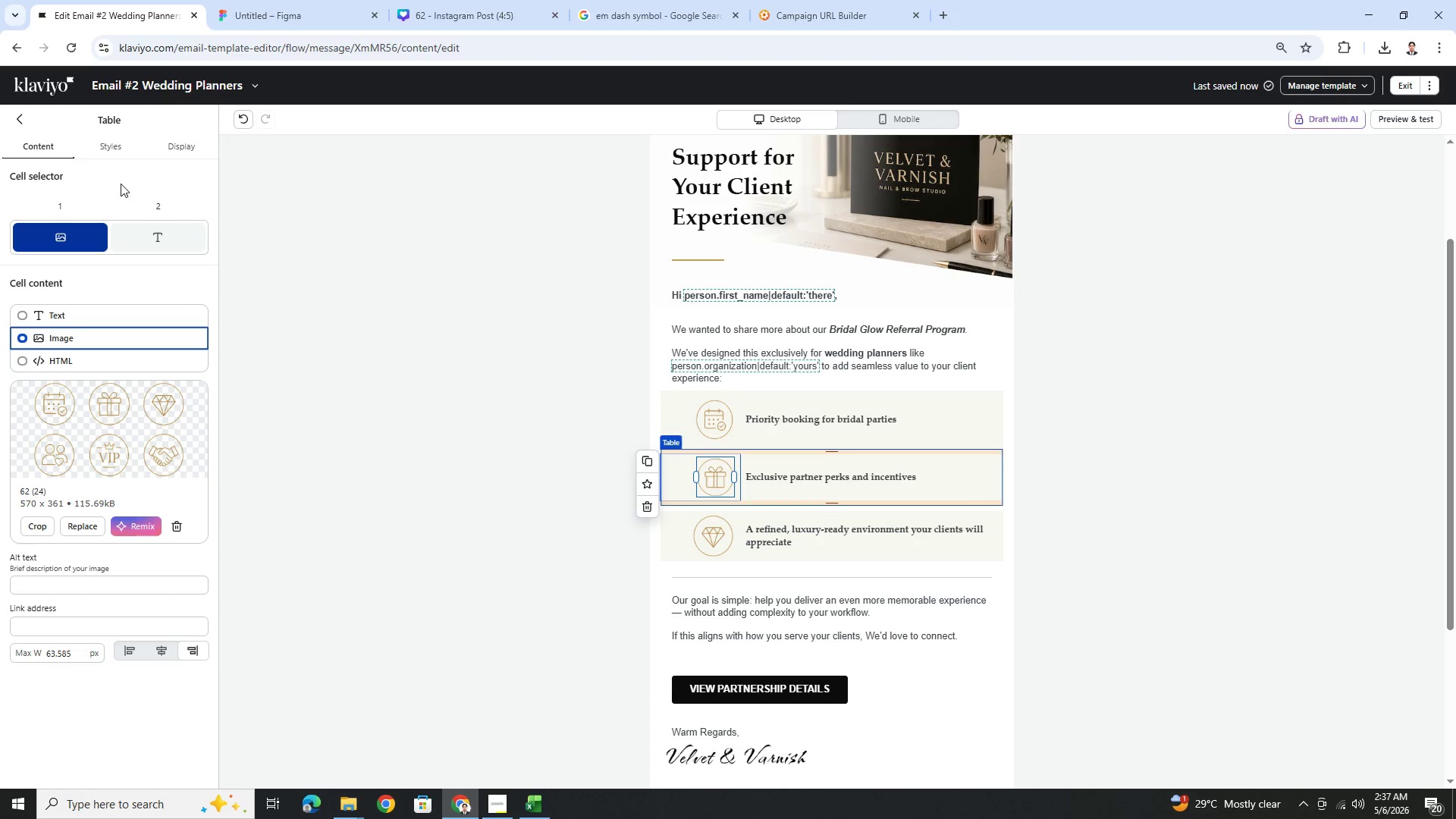 
left_click([124, 157])
 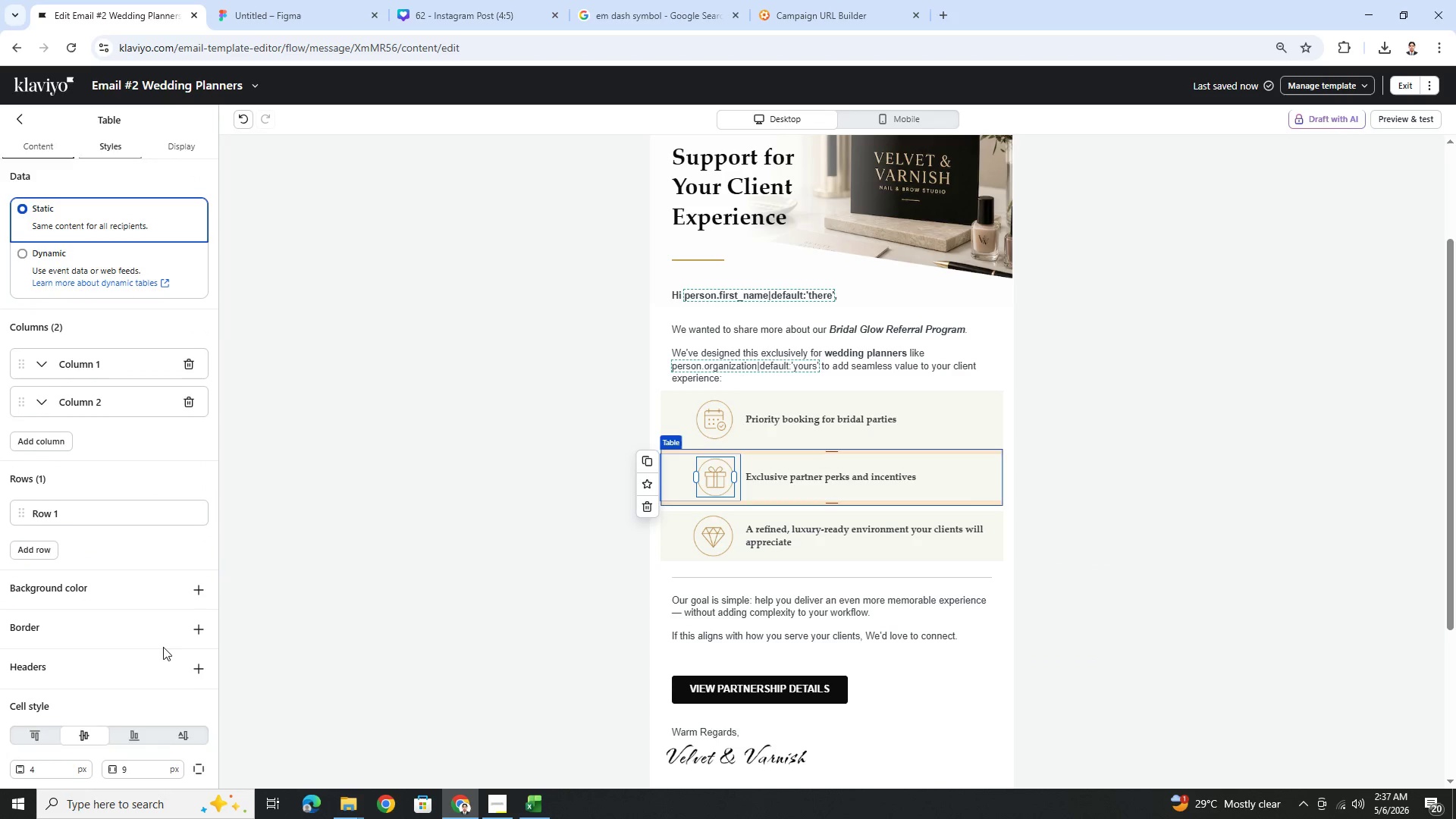 
scroll: coordinate [189, 709], scroll_direction: down, amount: 8.0
 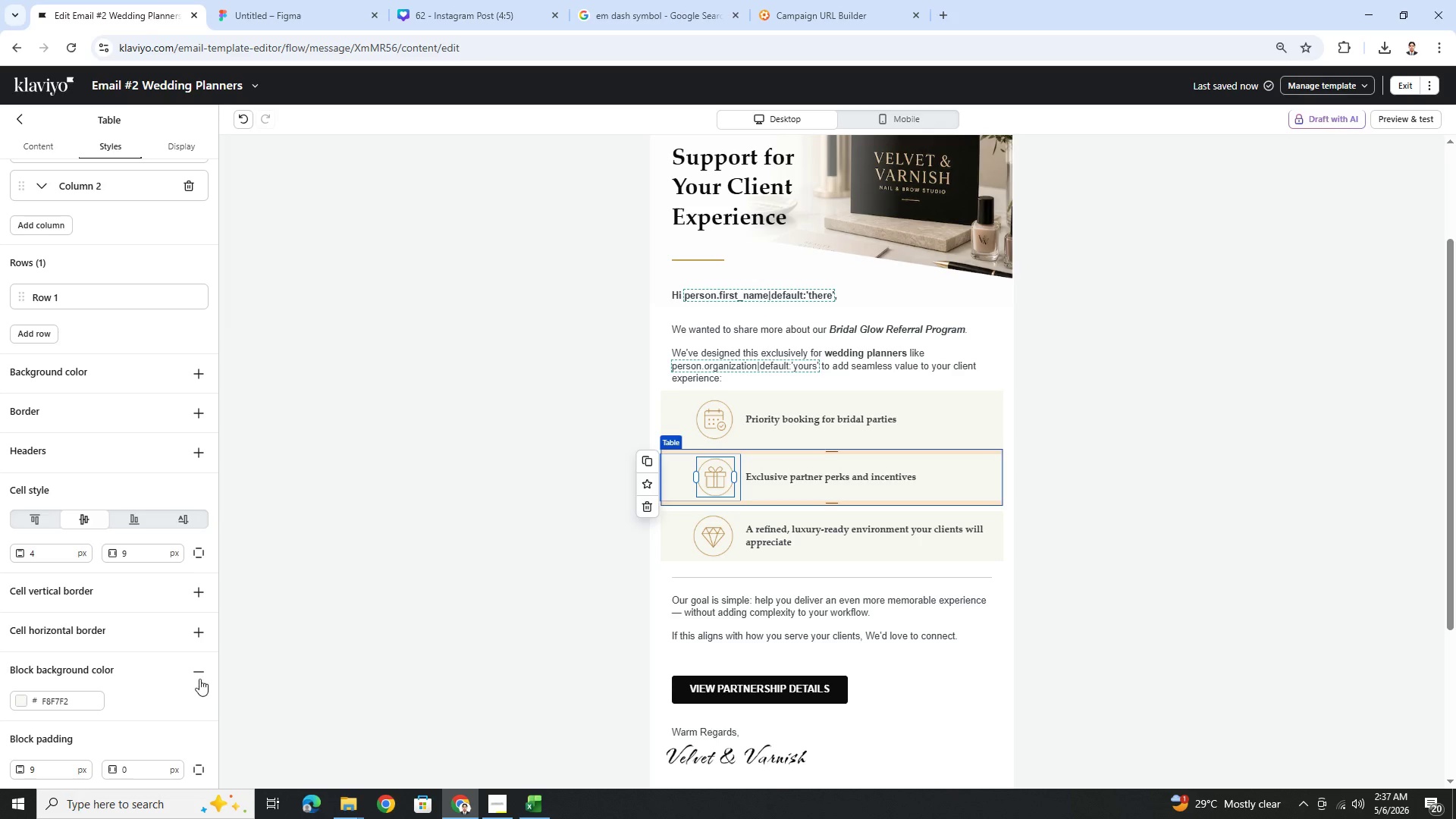 
left_click([202, 674])
 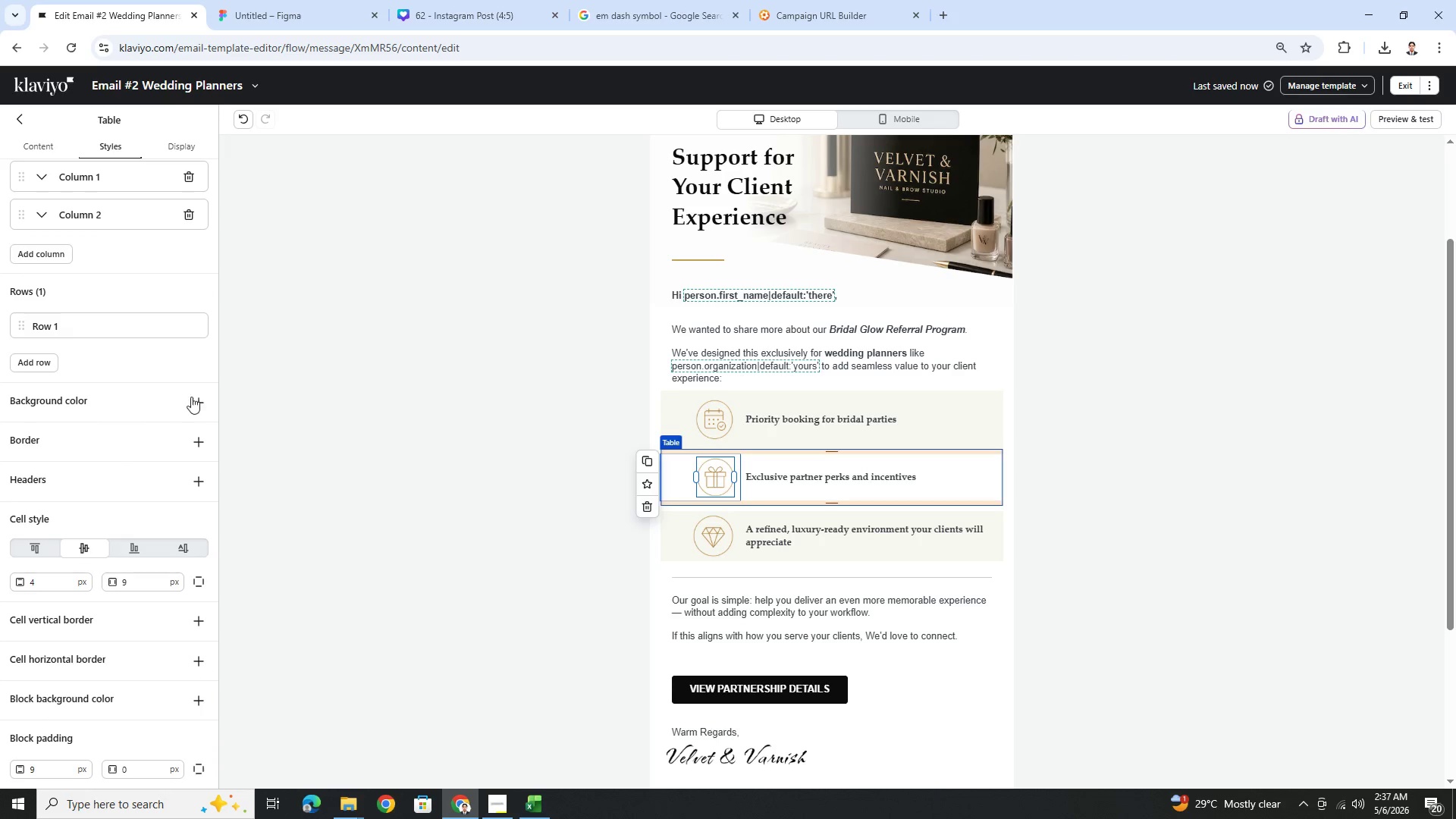 
left_click([197, 403])
 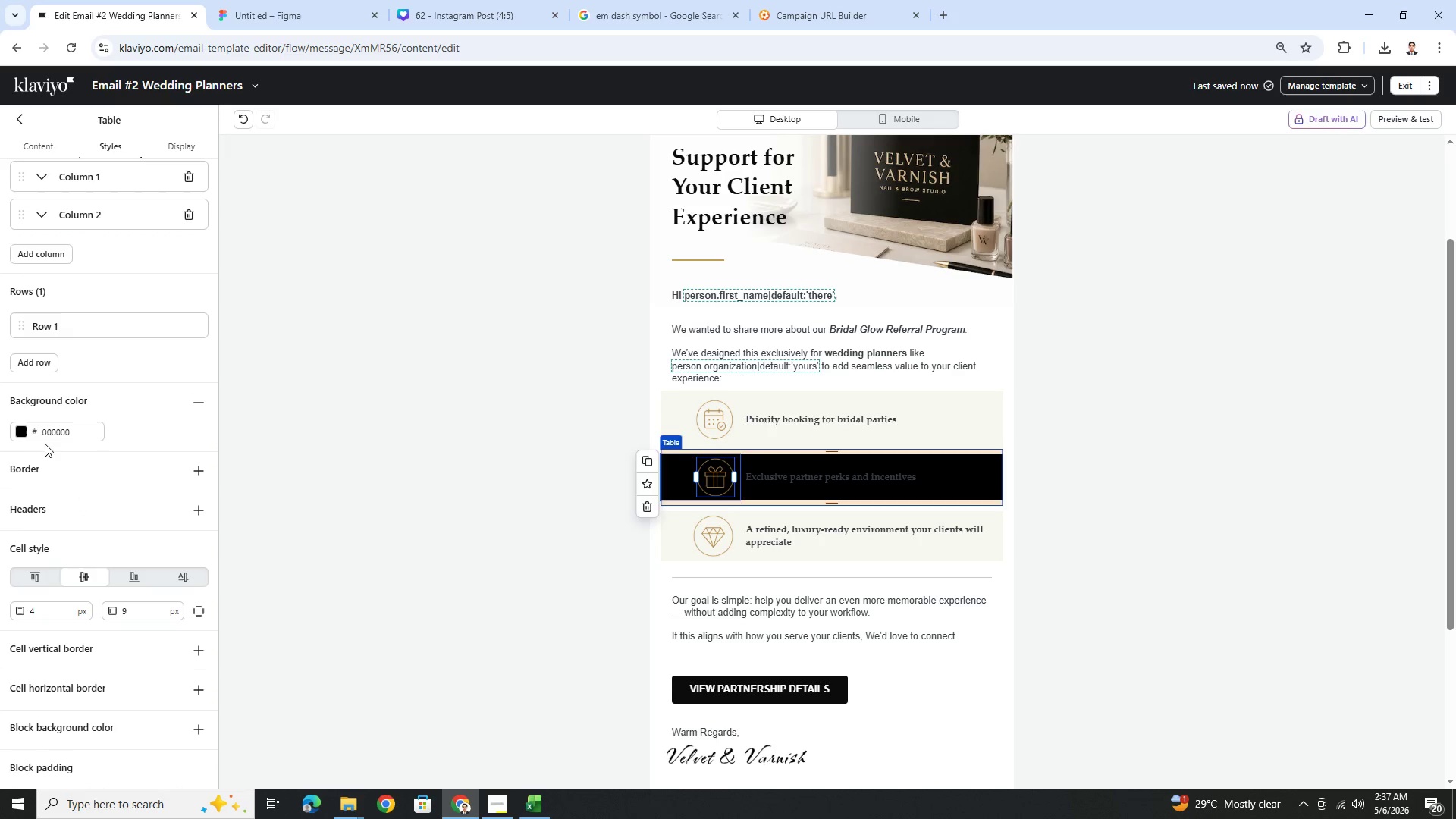 
left_click([24, 431])
 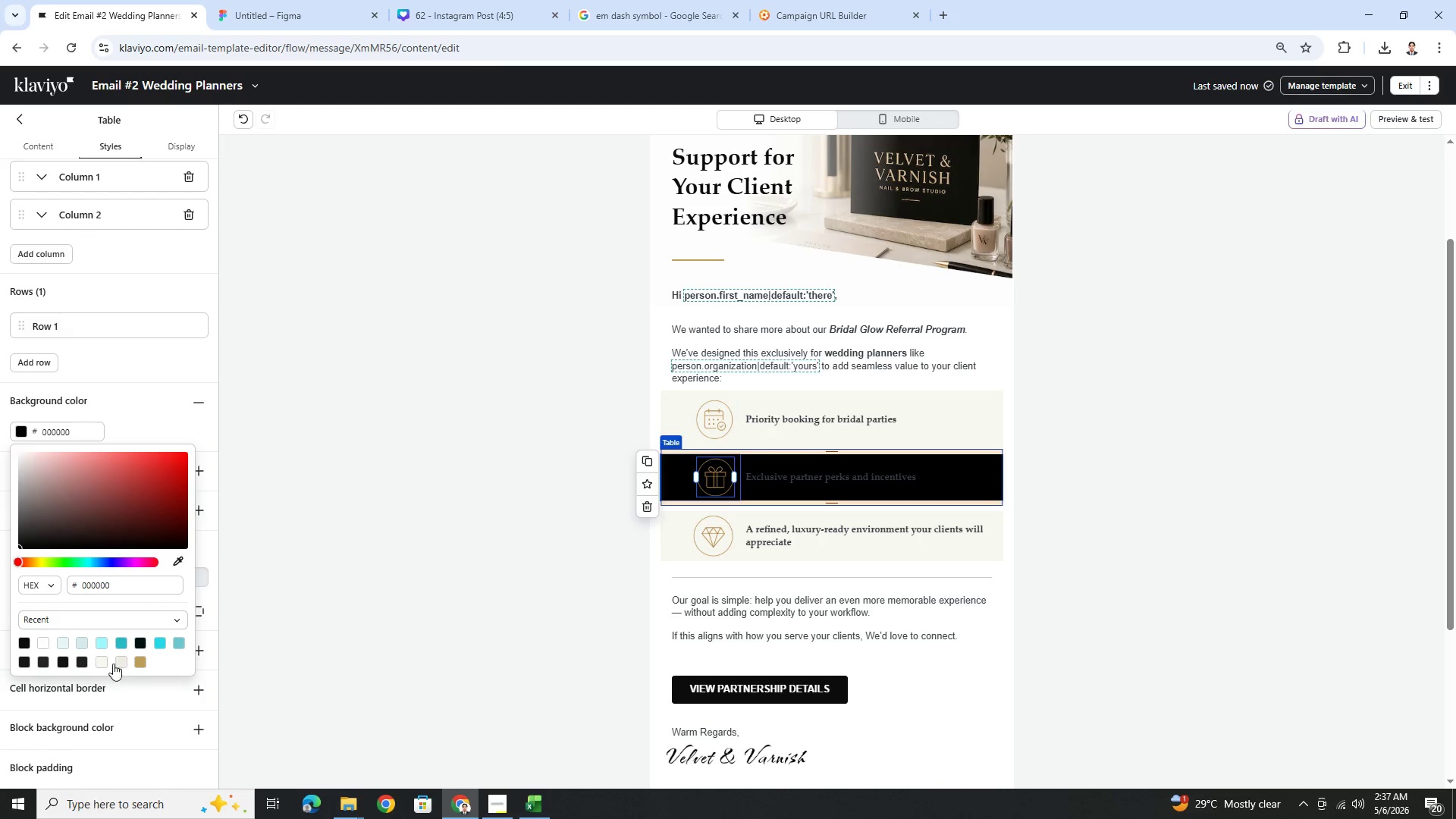 
left_click([102, 661])
 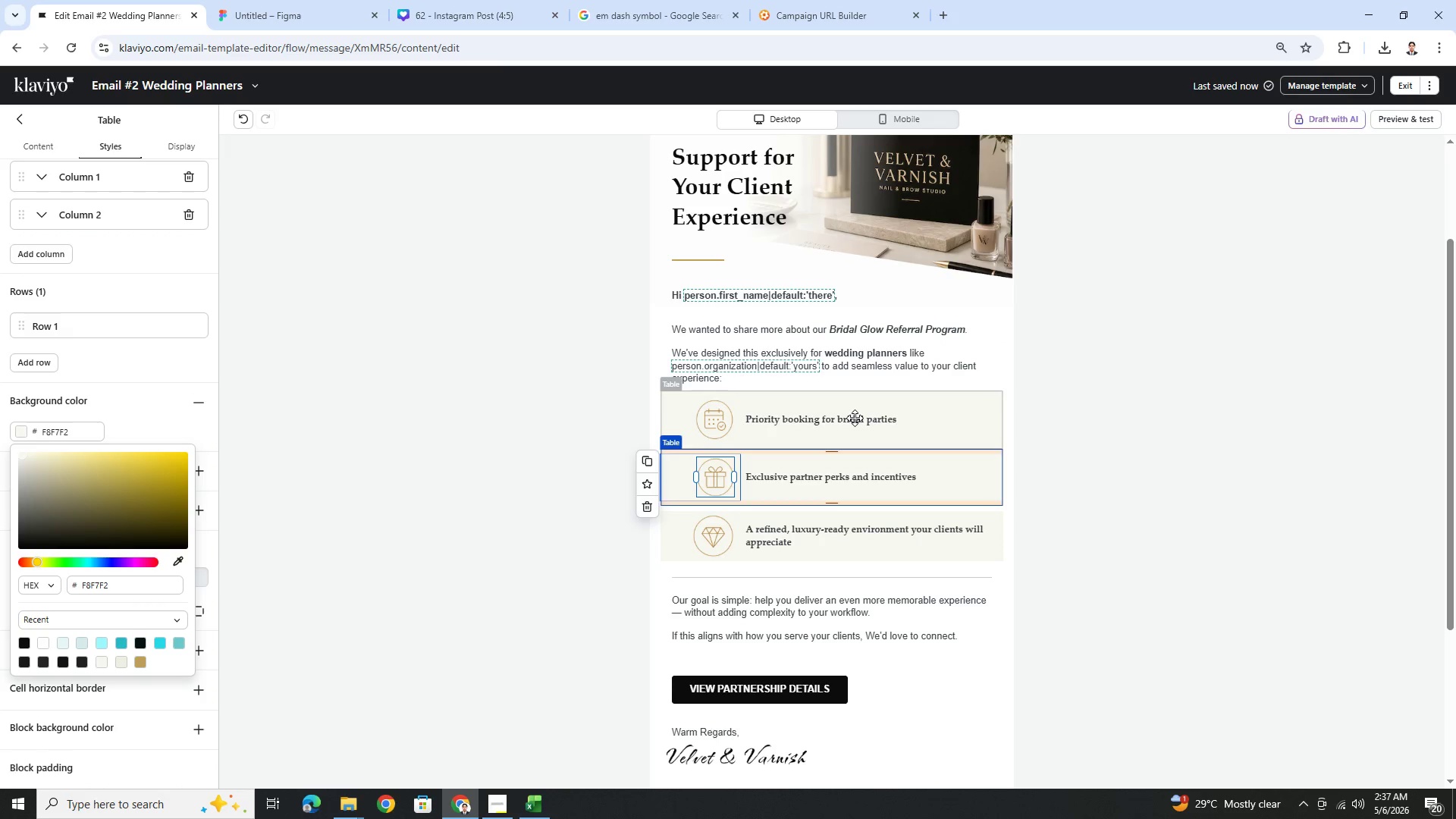 
left_click([855, 415])
 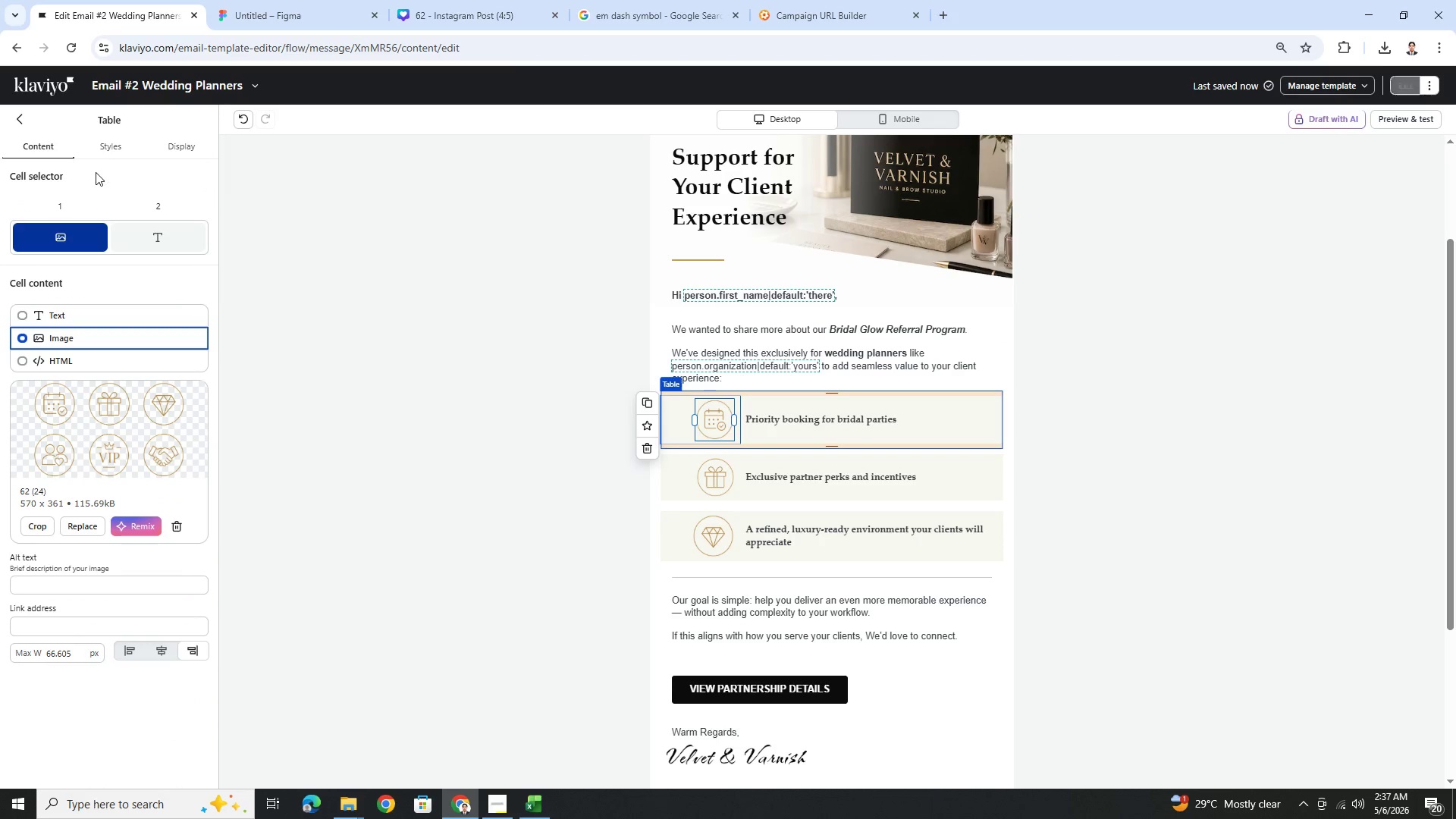 
left_click([115, 146])
 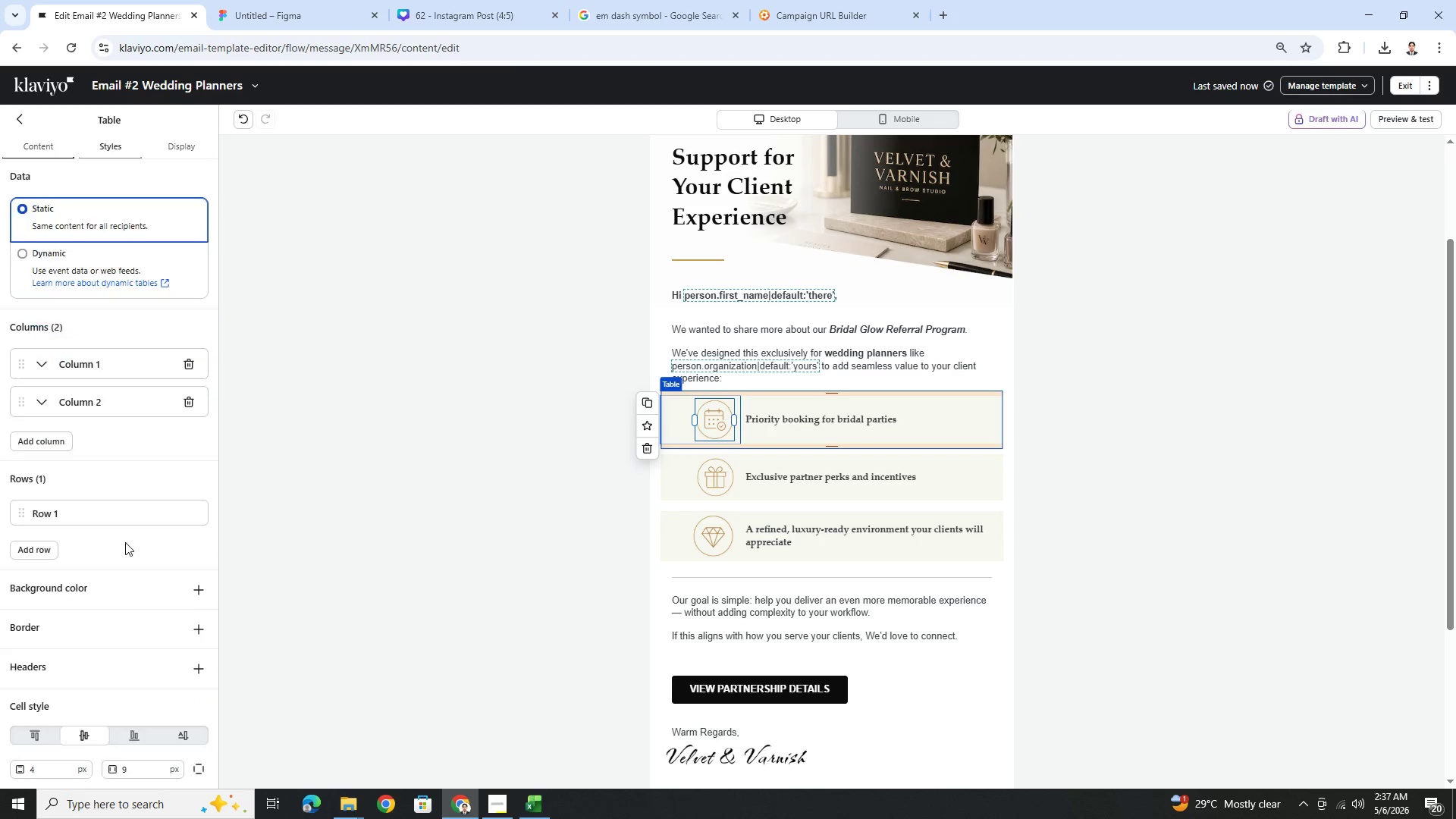 
scroll: coordinate [138, 671], scroll_direction: down, amount: 11.0
 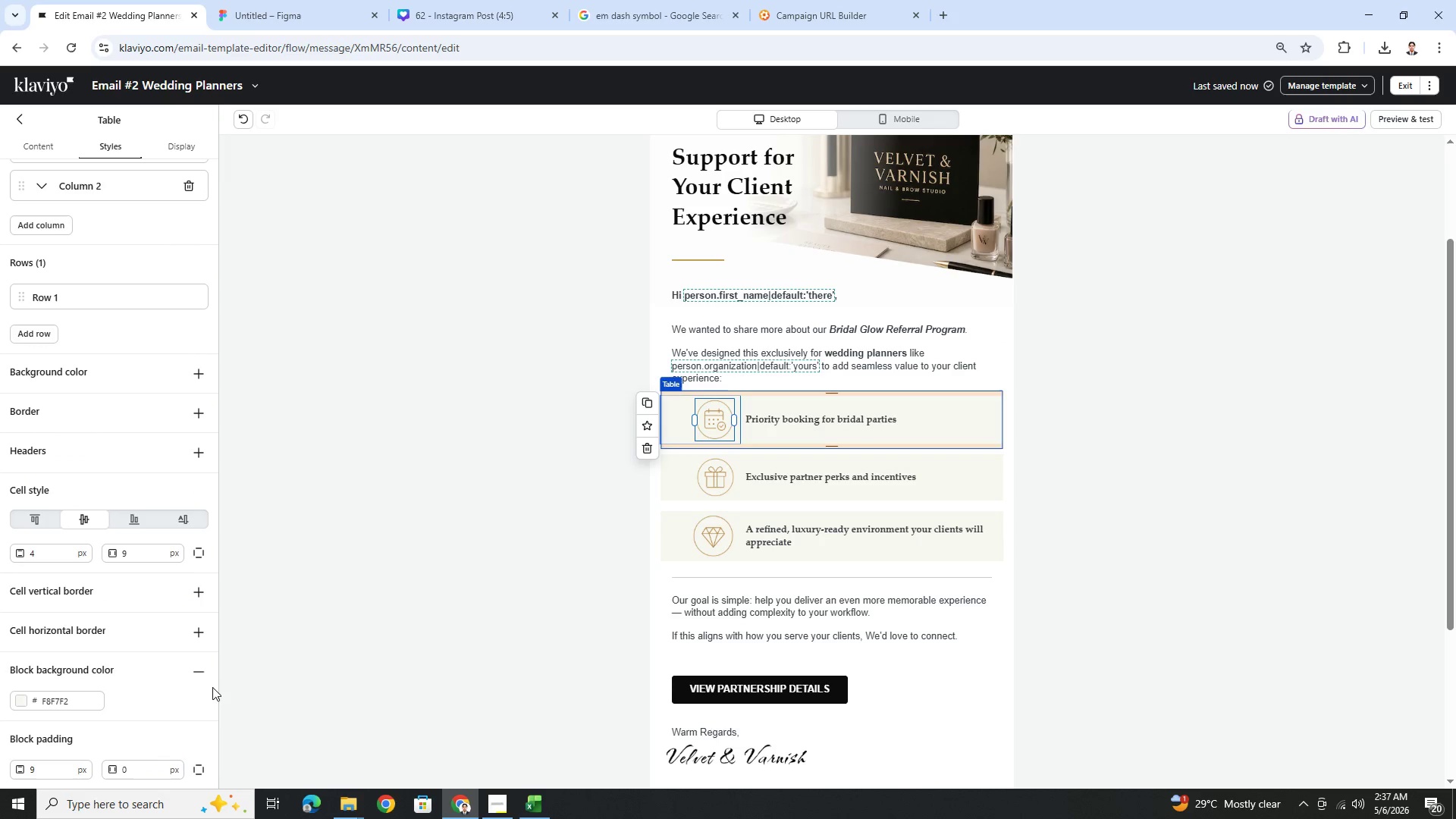 
left_click([207, 678])
 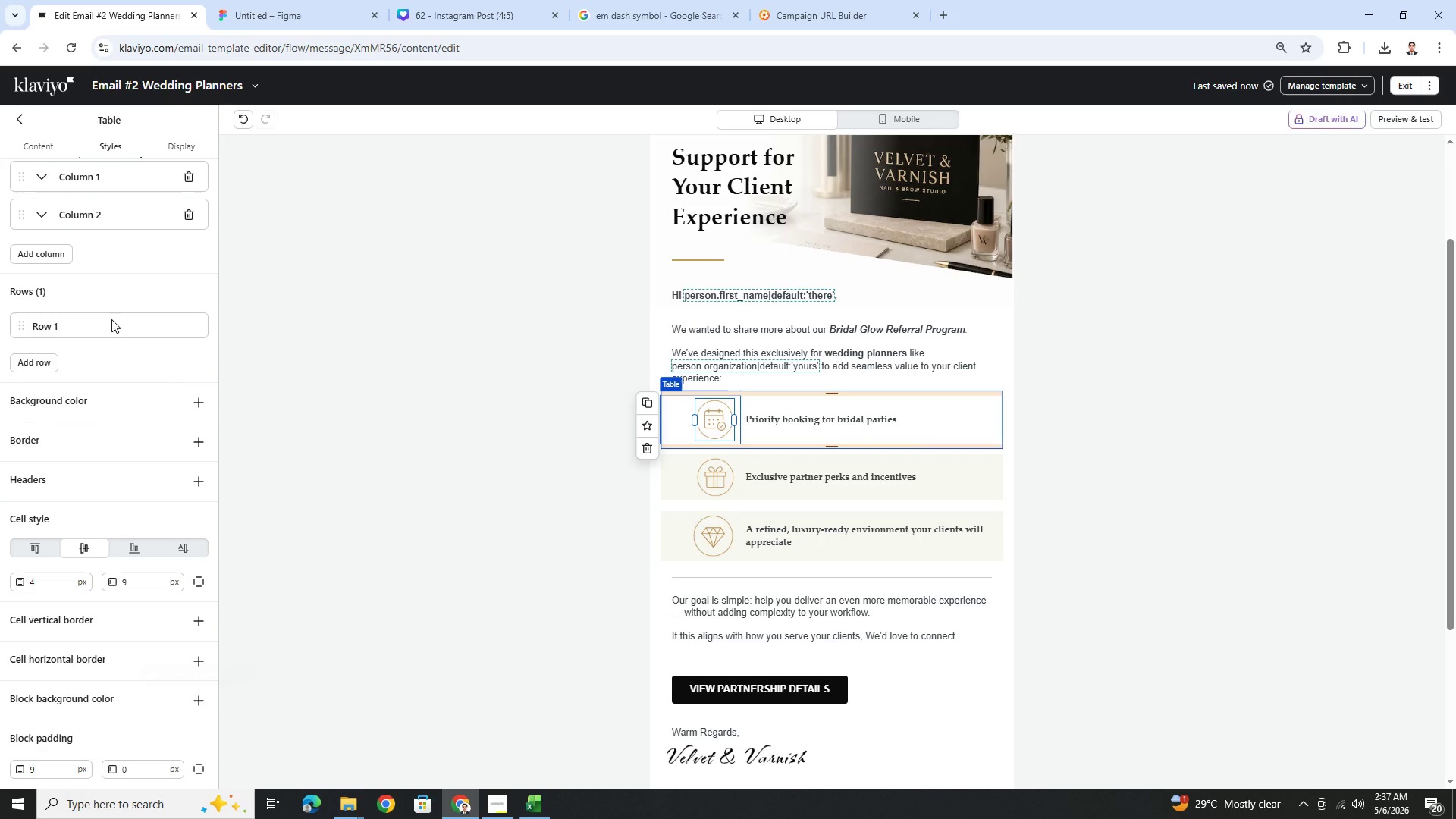 
scroll: coordinate [109, 324], scroll_direction: up, amount: 4.0
 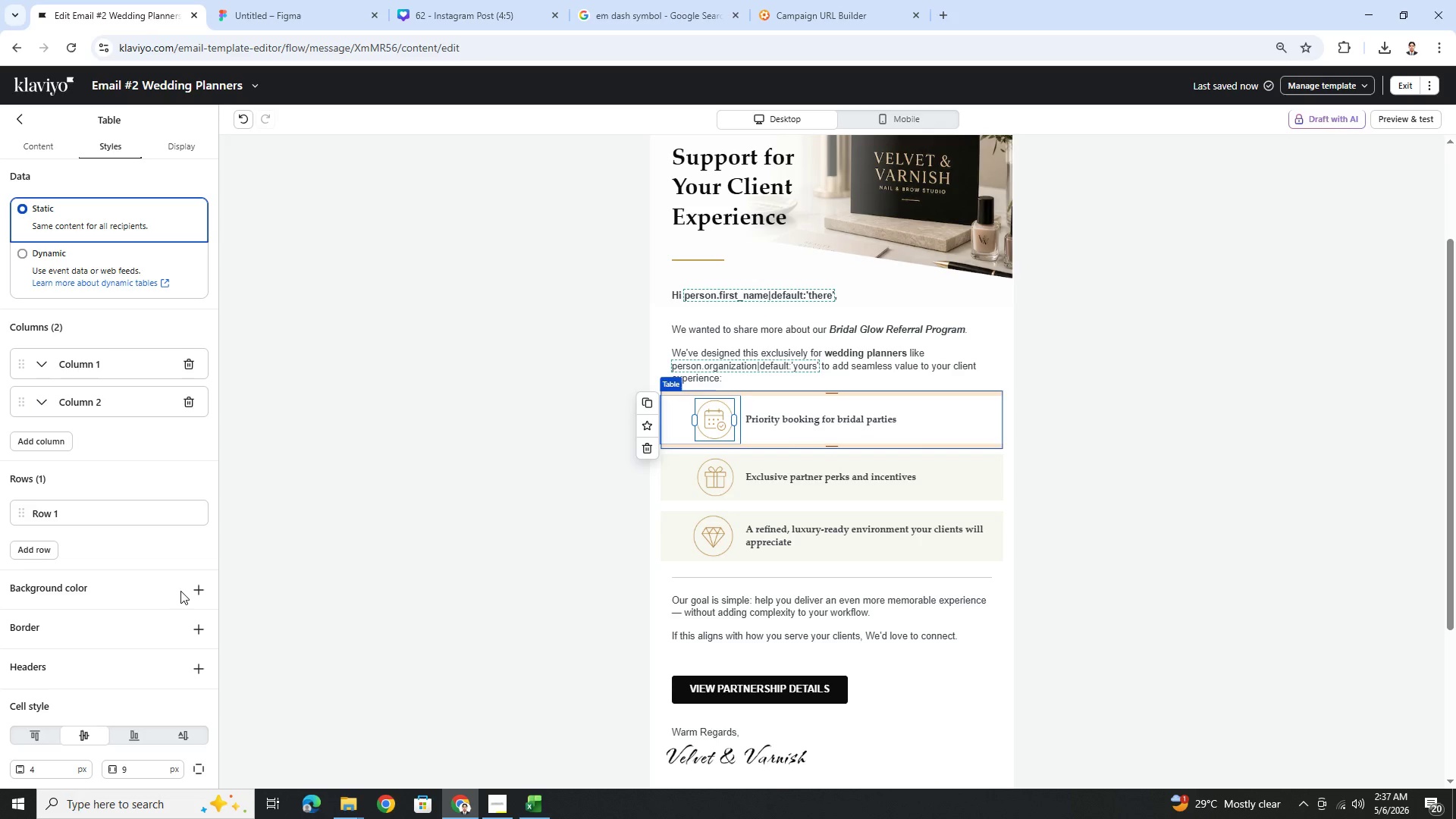 
left_click([201, 588])
 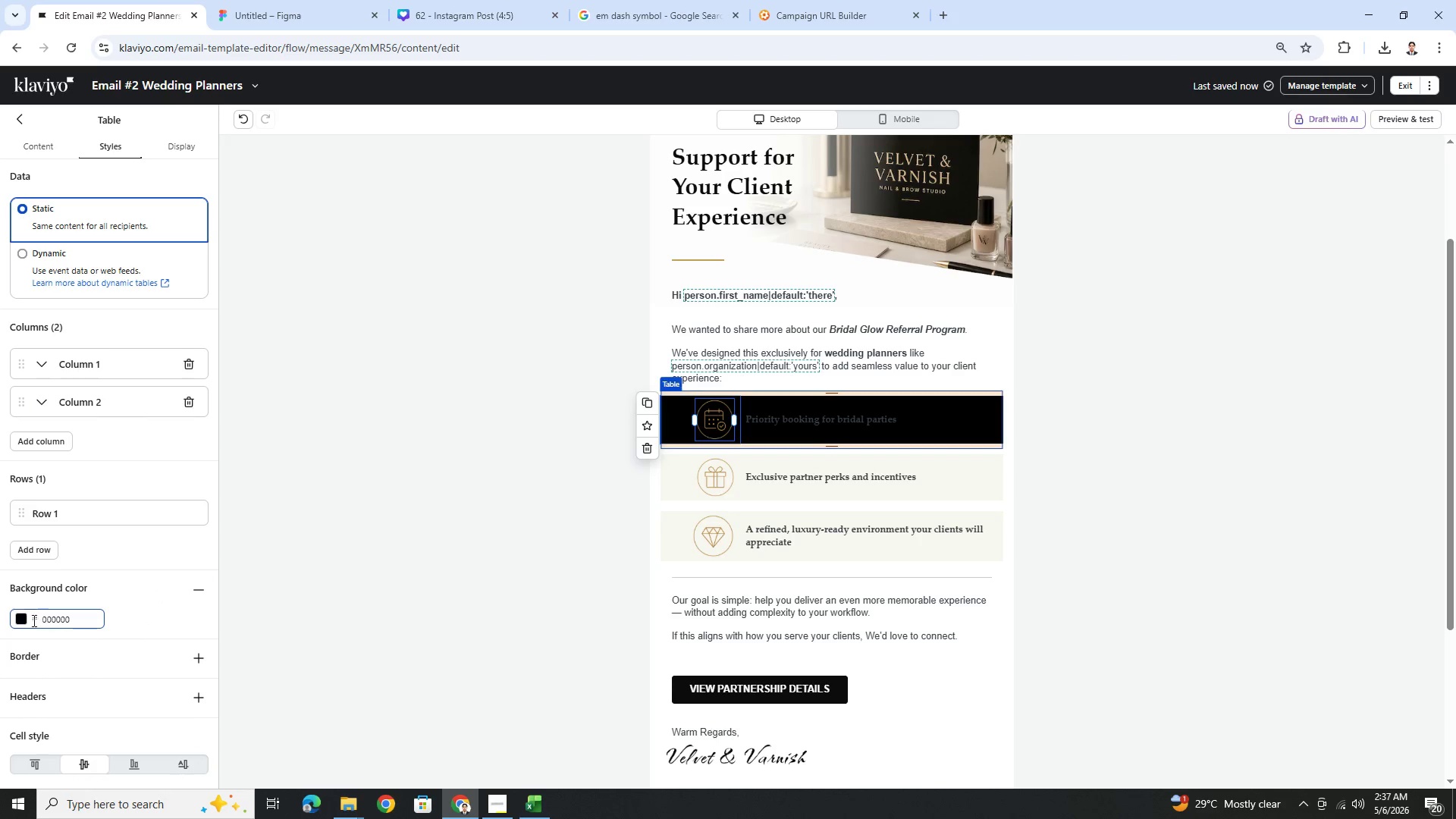 
left_click([23, 620])
 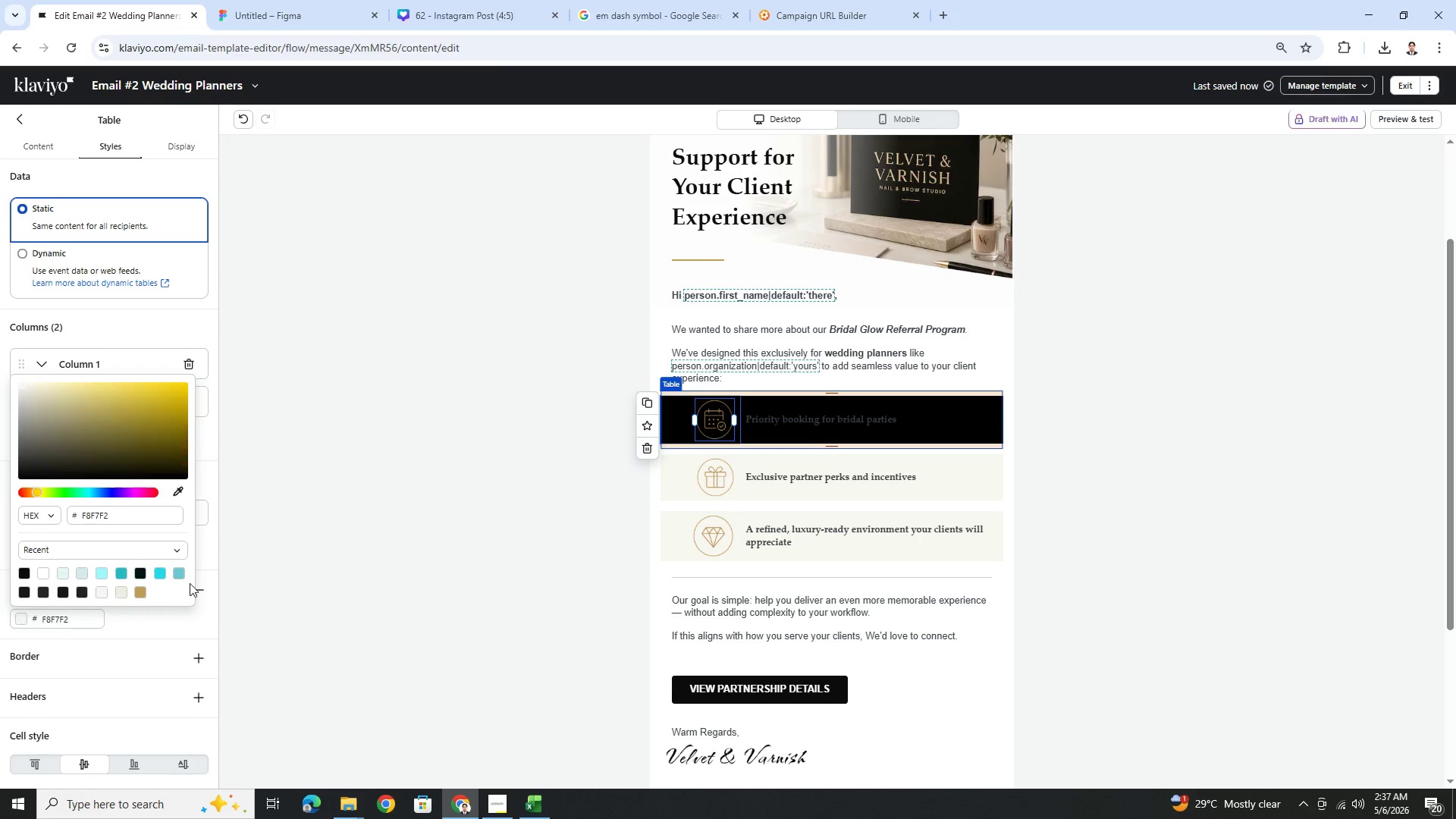 
left_click([1259, 588])
 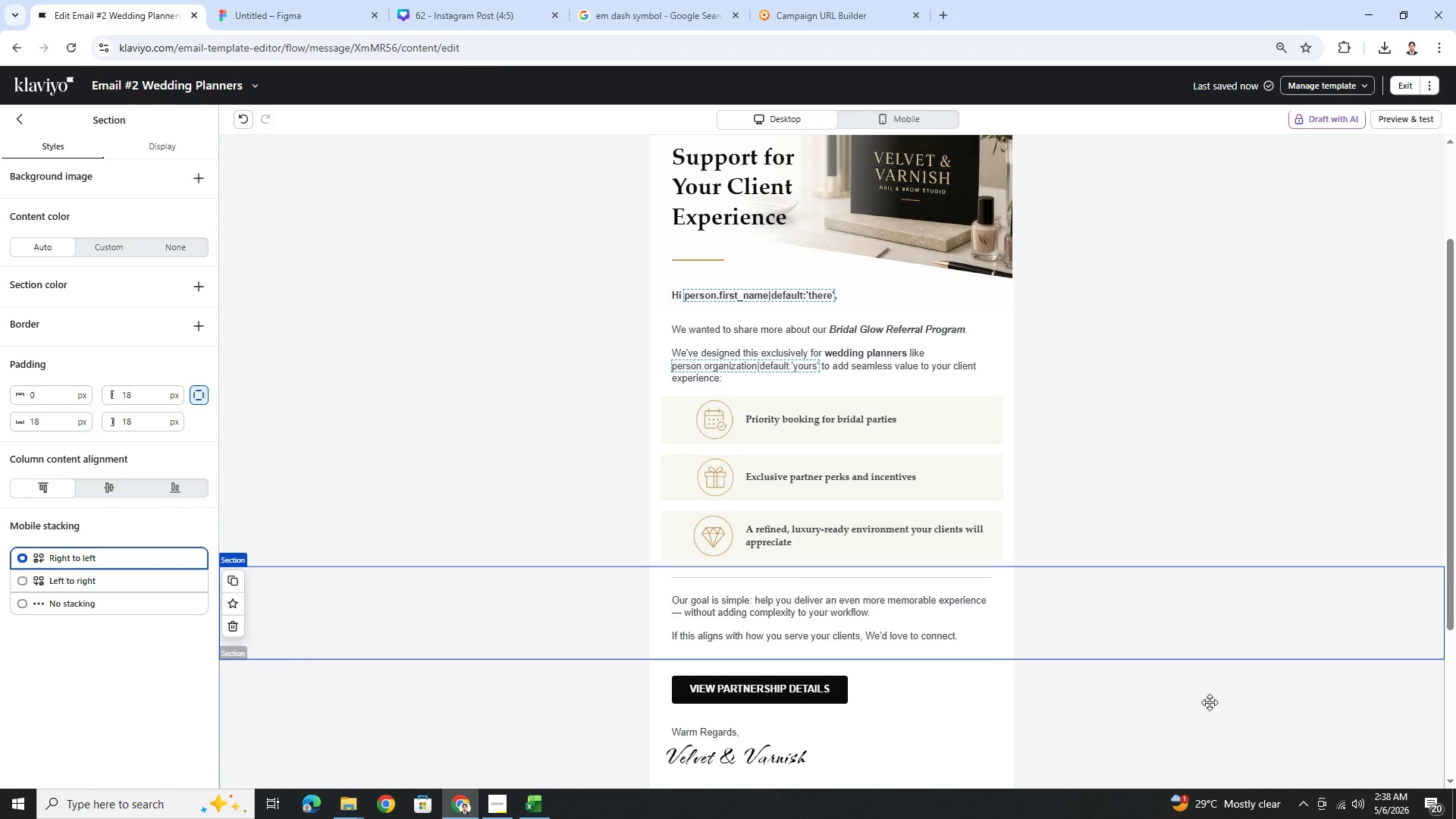 
left_click([1185, 711])
 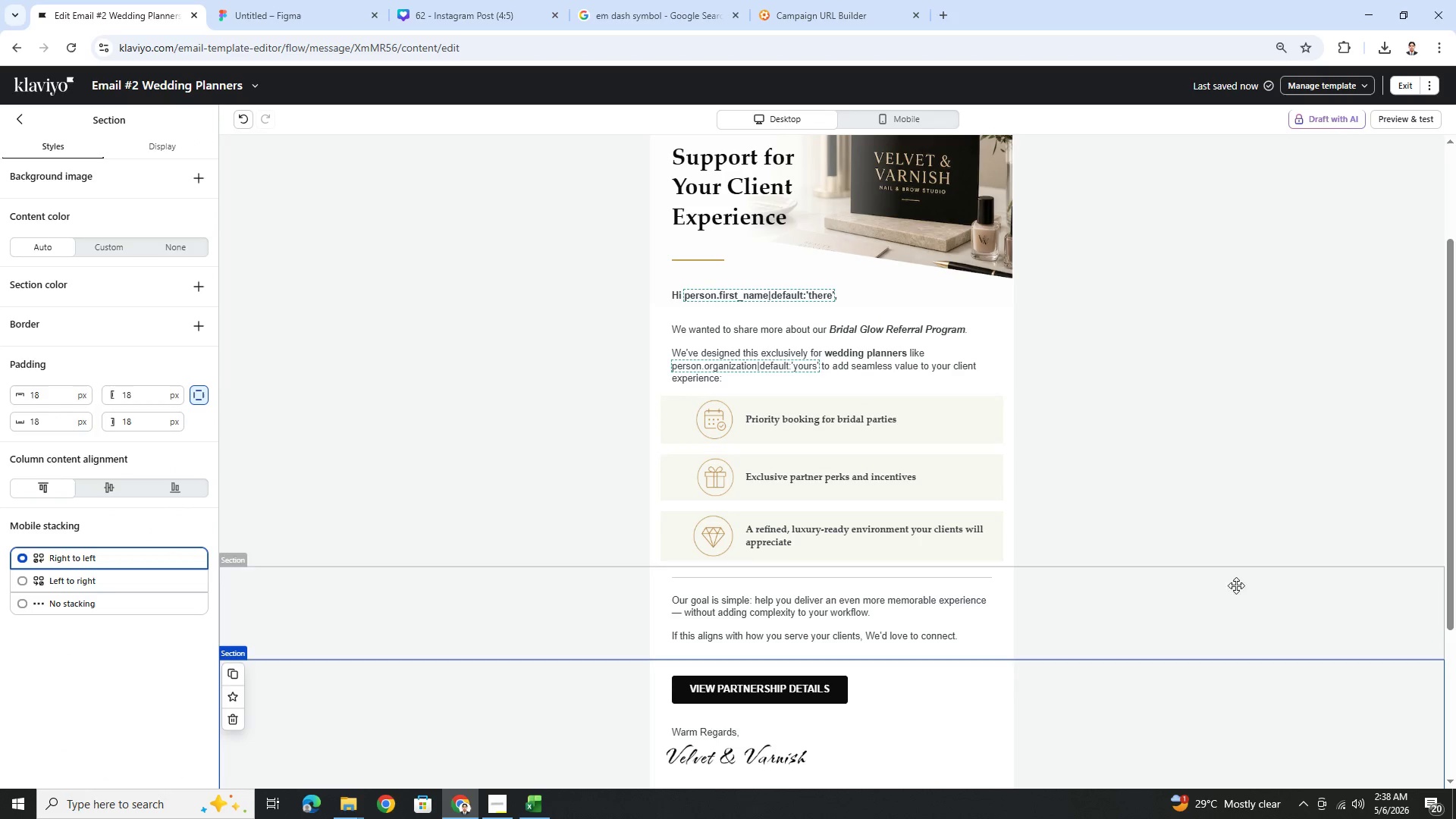 
scroll: coordinate [1259, 479], scroll_direction: up, amount: 2.0
 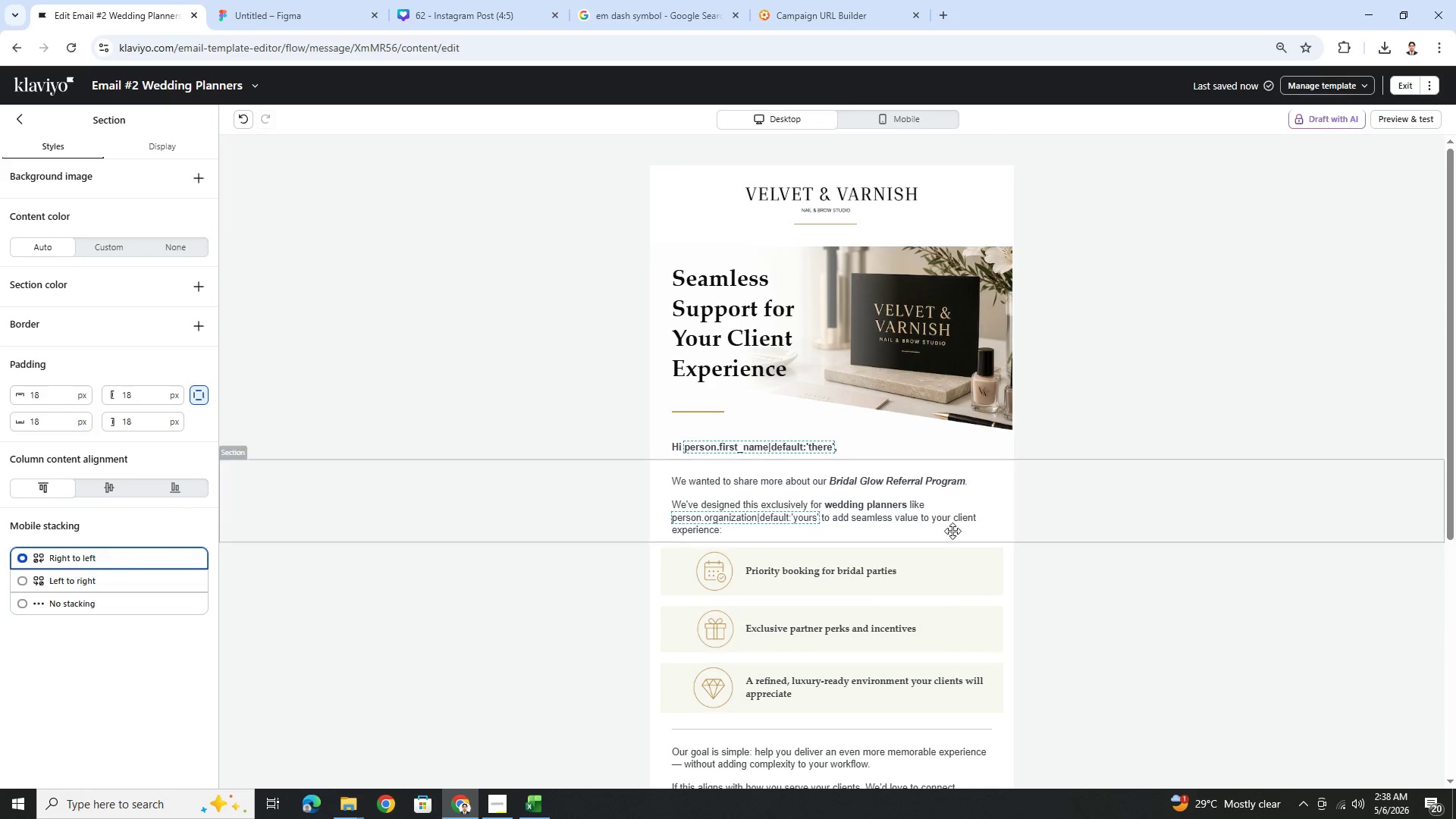 
left_click([902, 593])
 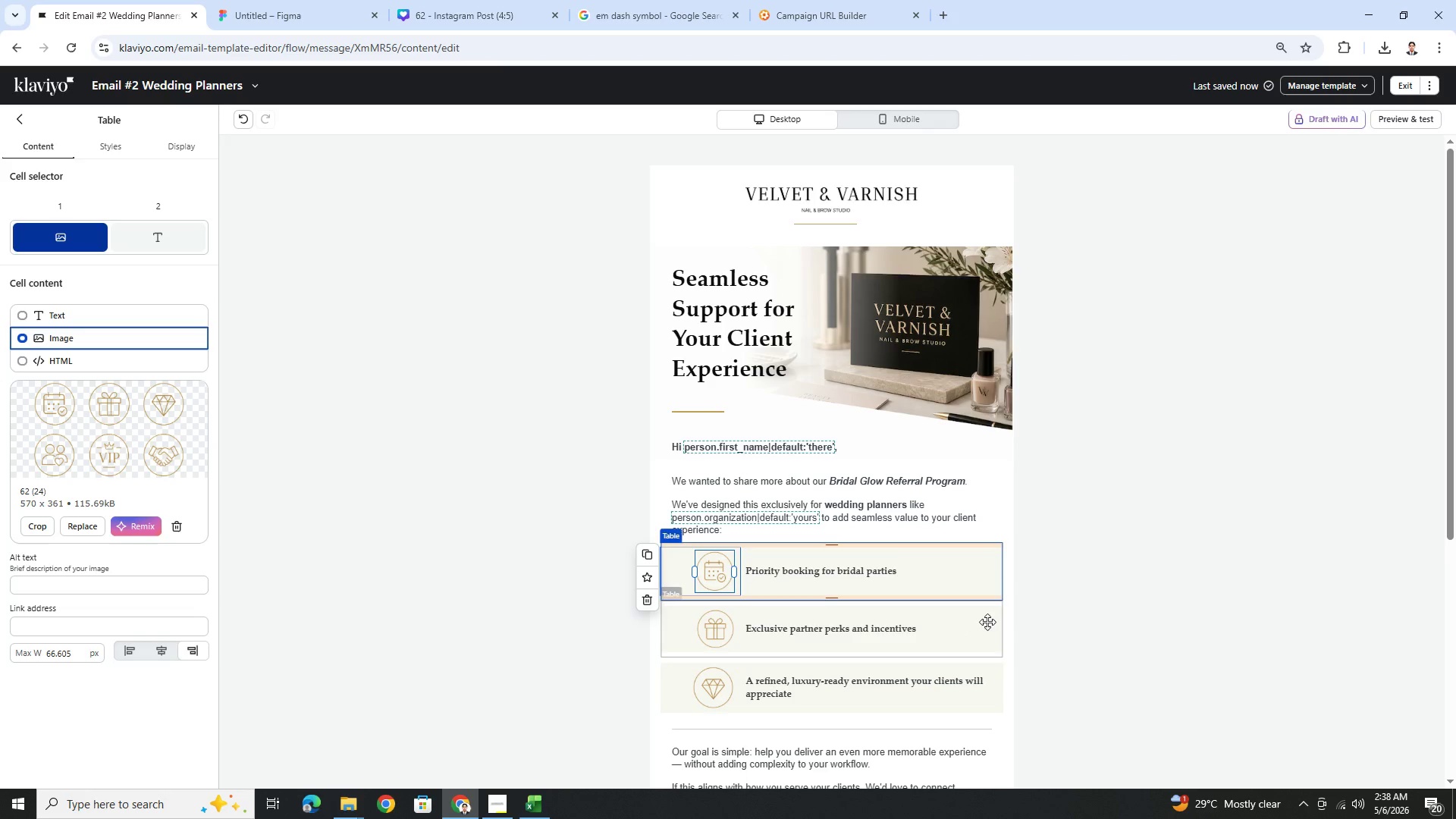 
left_click([1043, 622])
 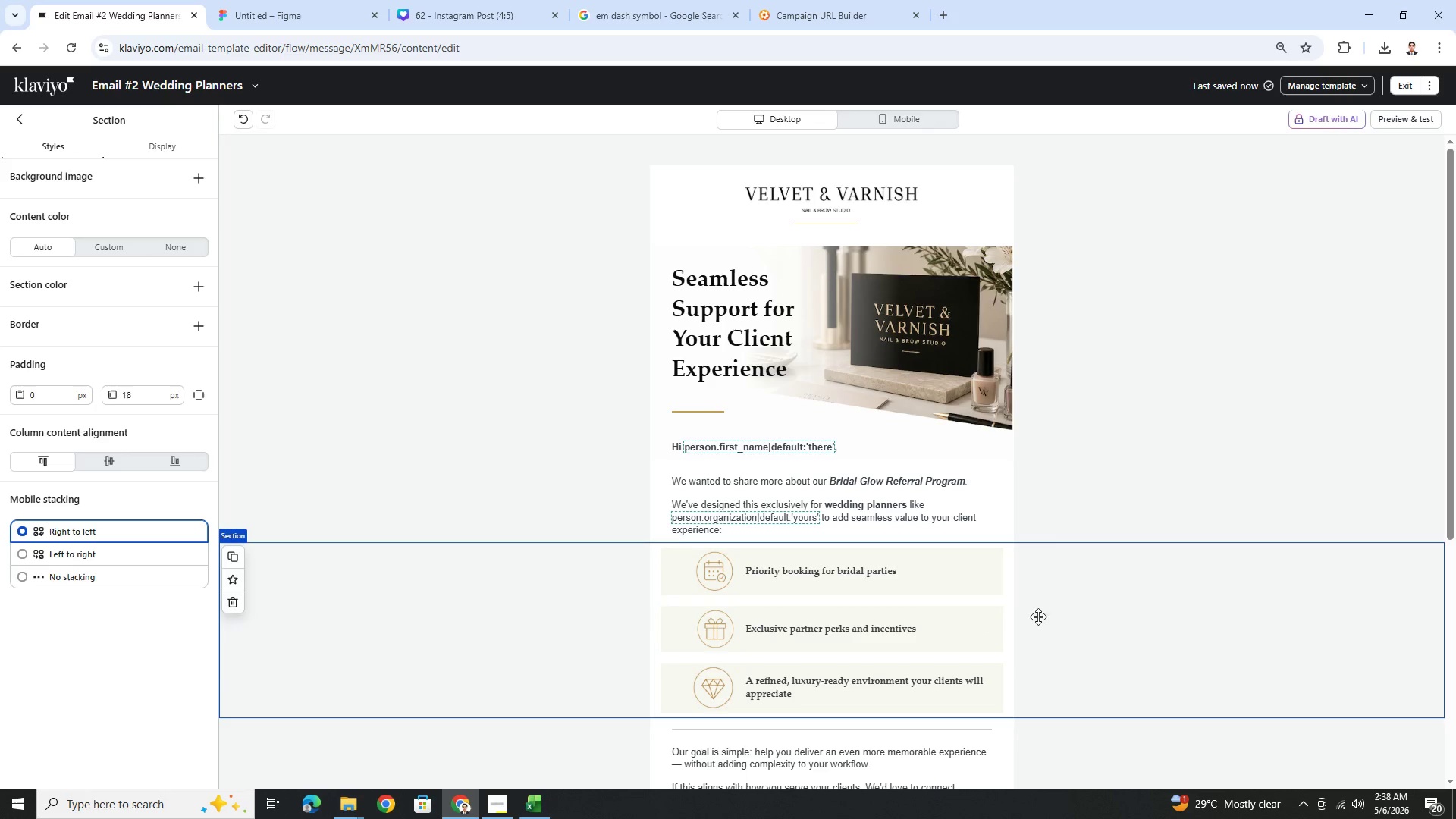 
left_click([924, 566])
 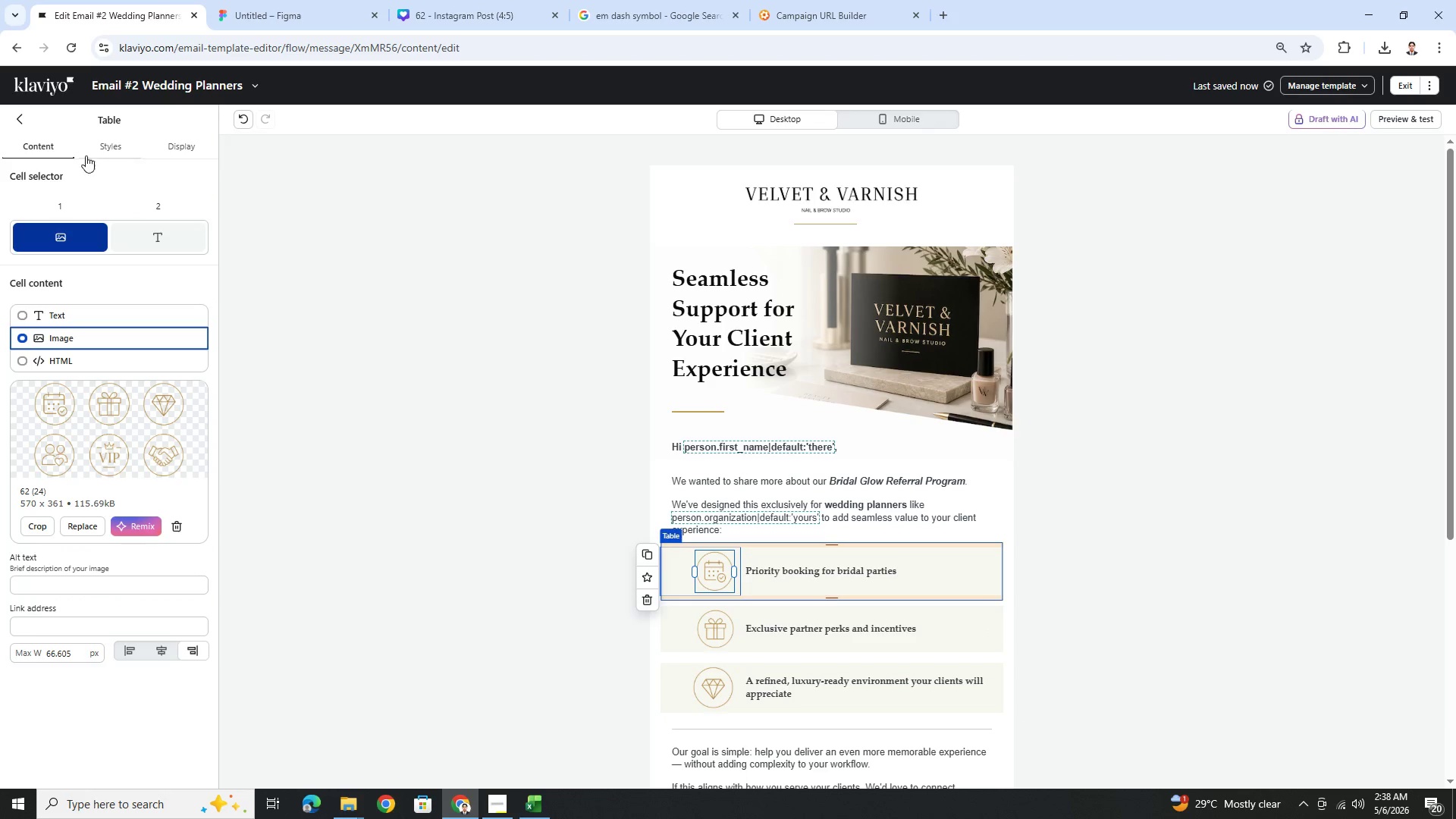 
left_click([27, 121])
 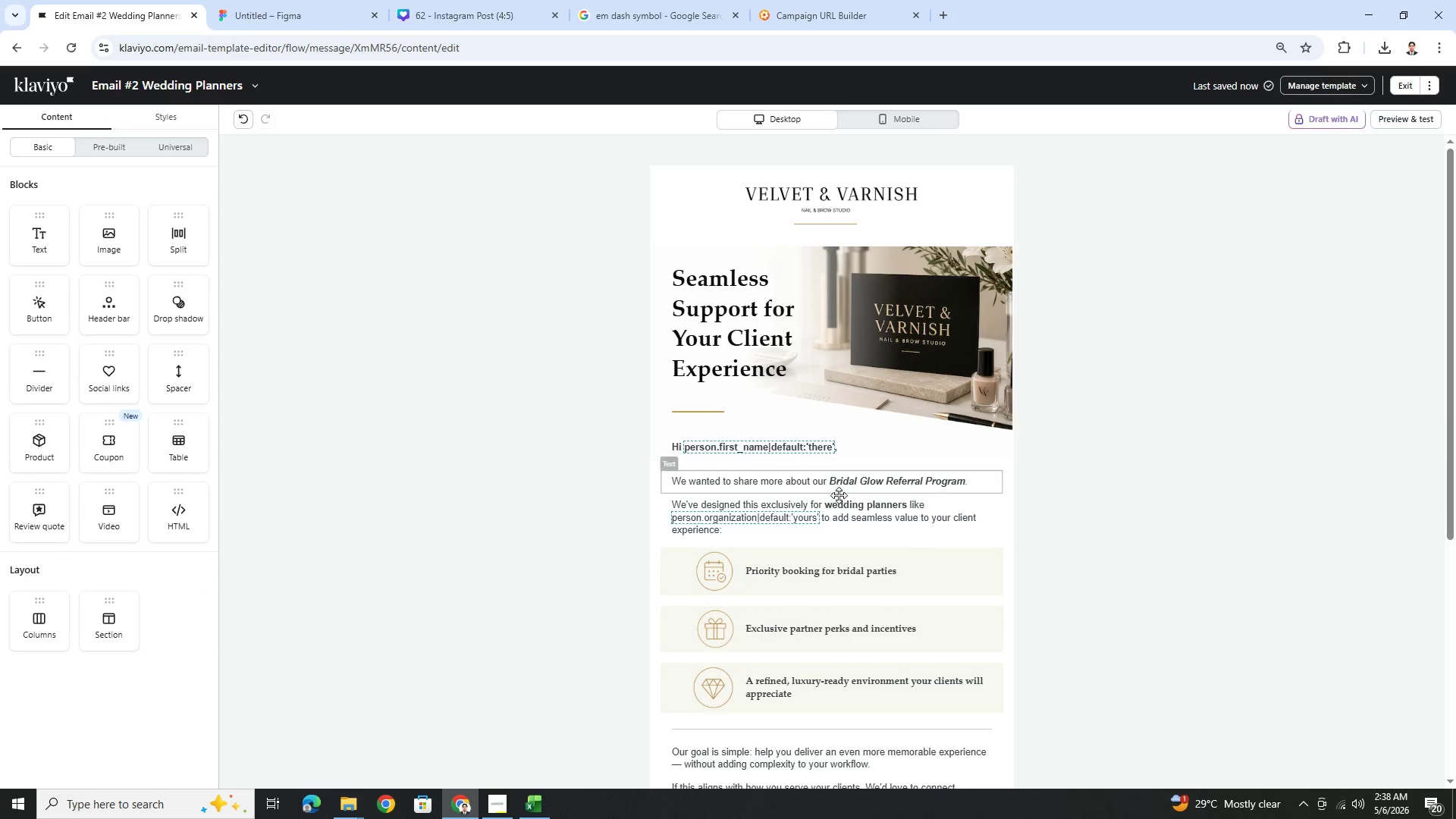 
left_click([914, 558])
 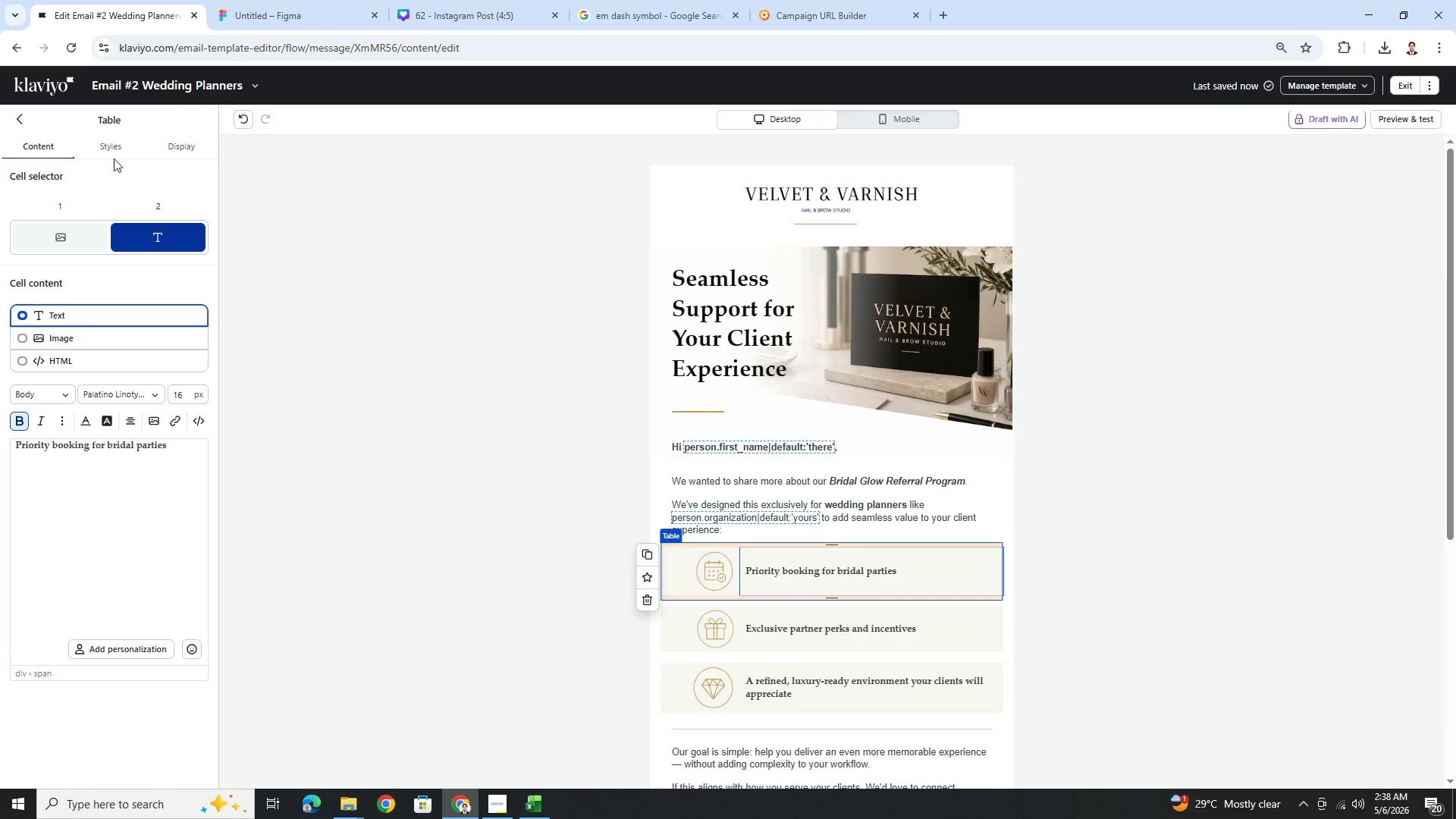 
left_click([121, 140])
 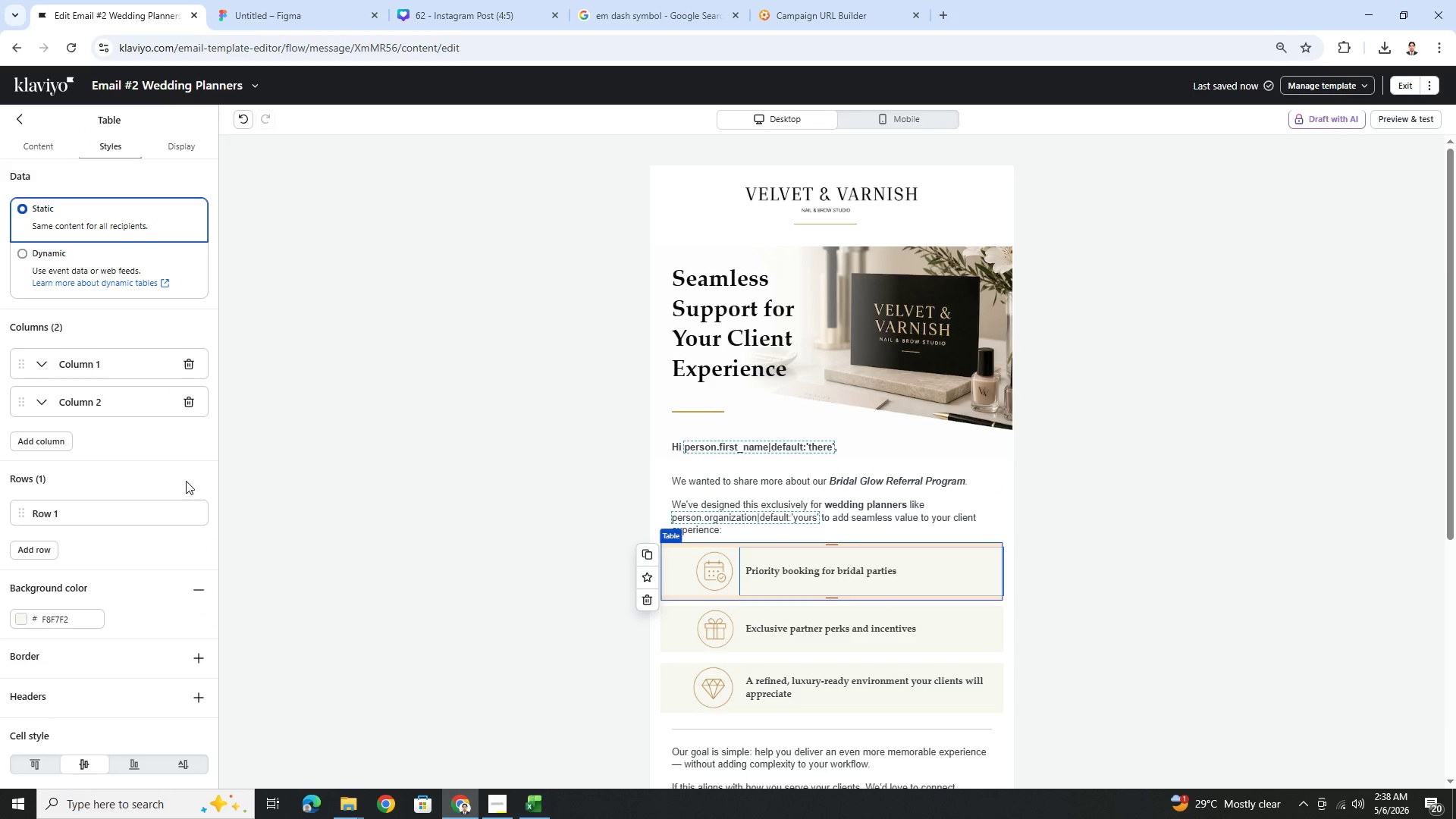 
scroll: coordinate [154, 657], scroll_direction: down, amount: 10.0
 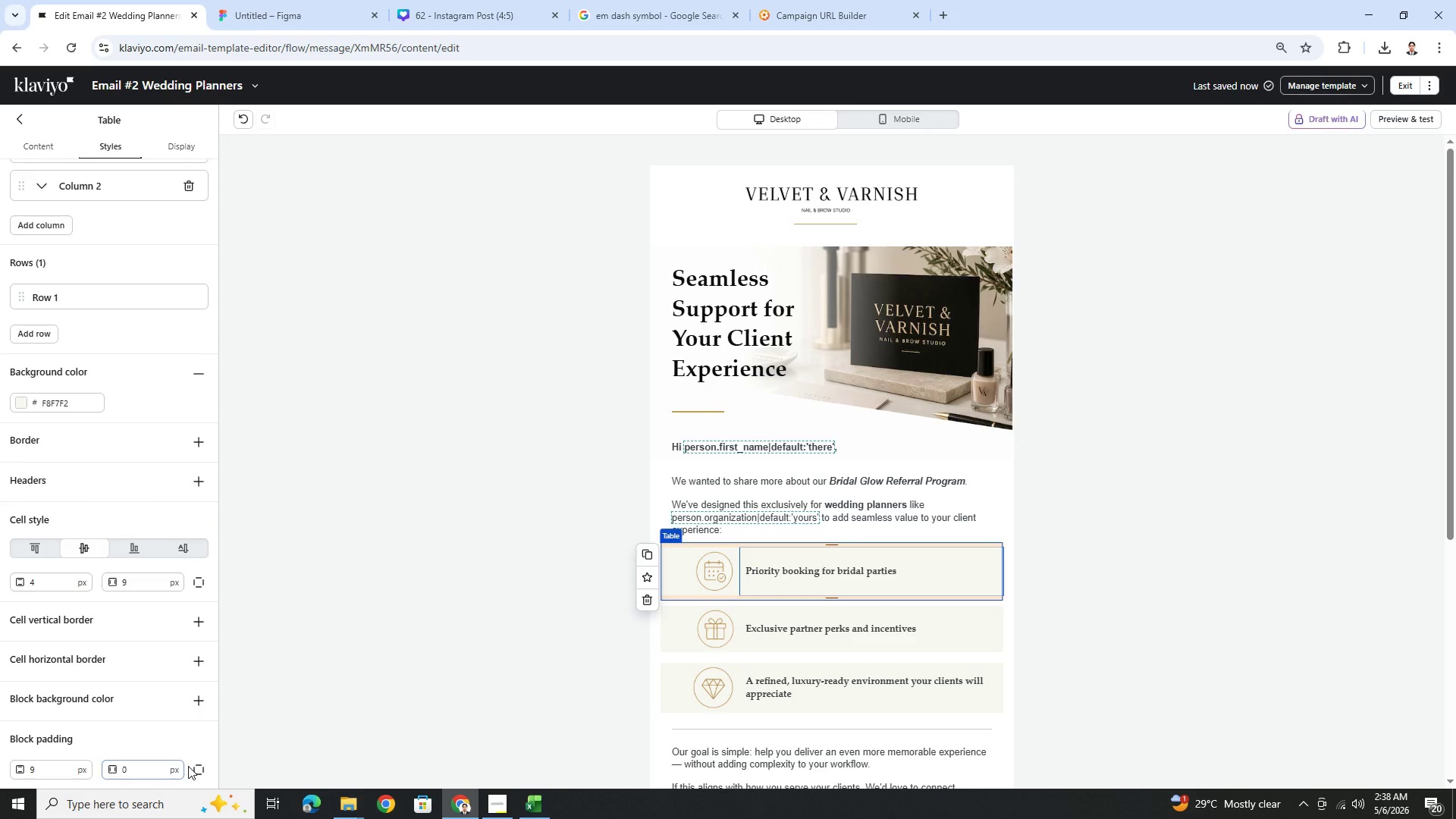 
left_click([197, 767])
 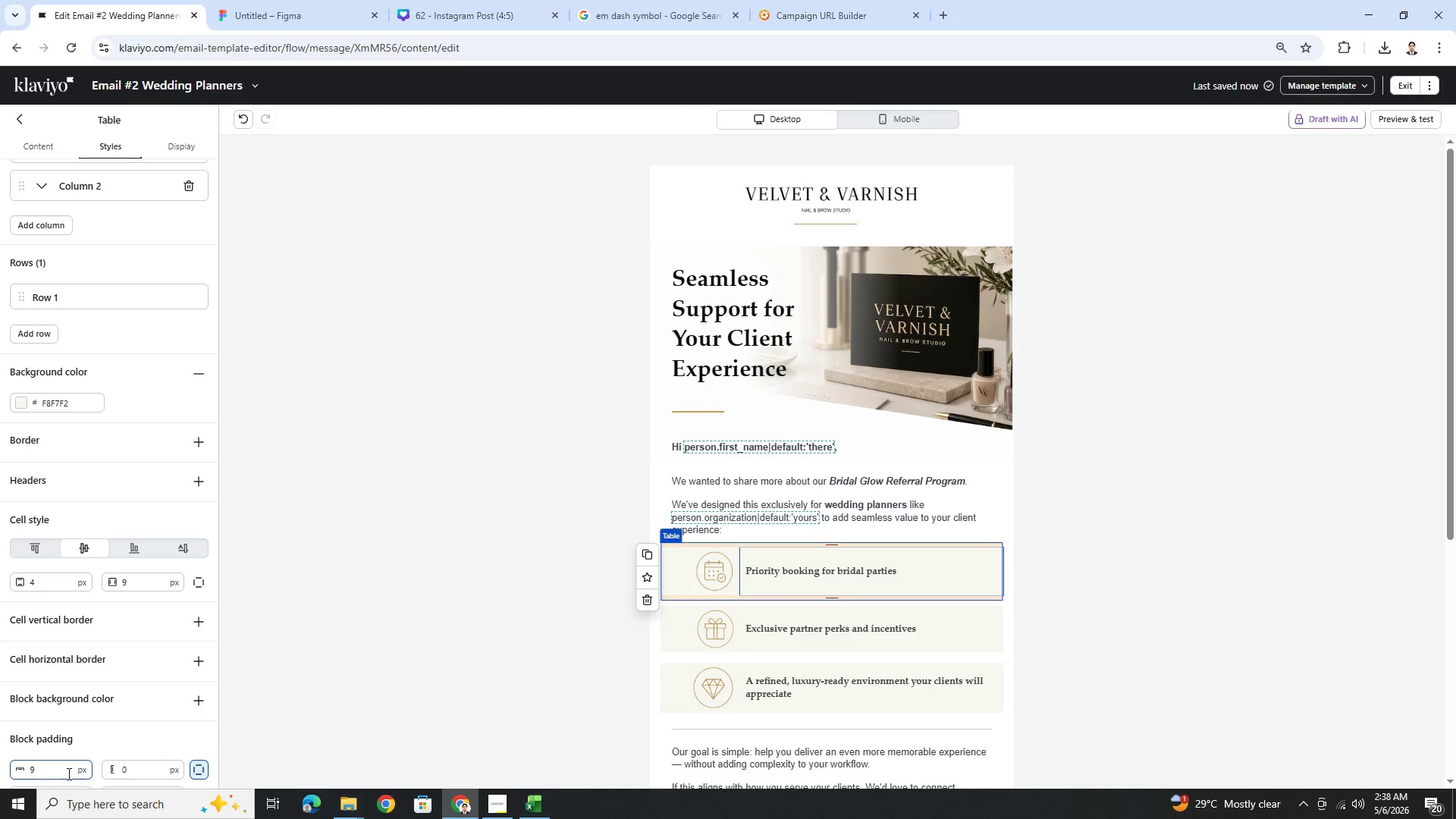 
left_click([54, 771])
 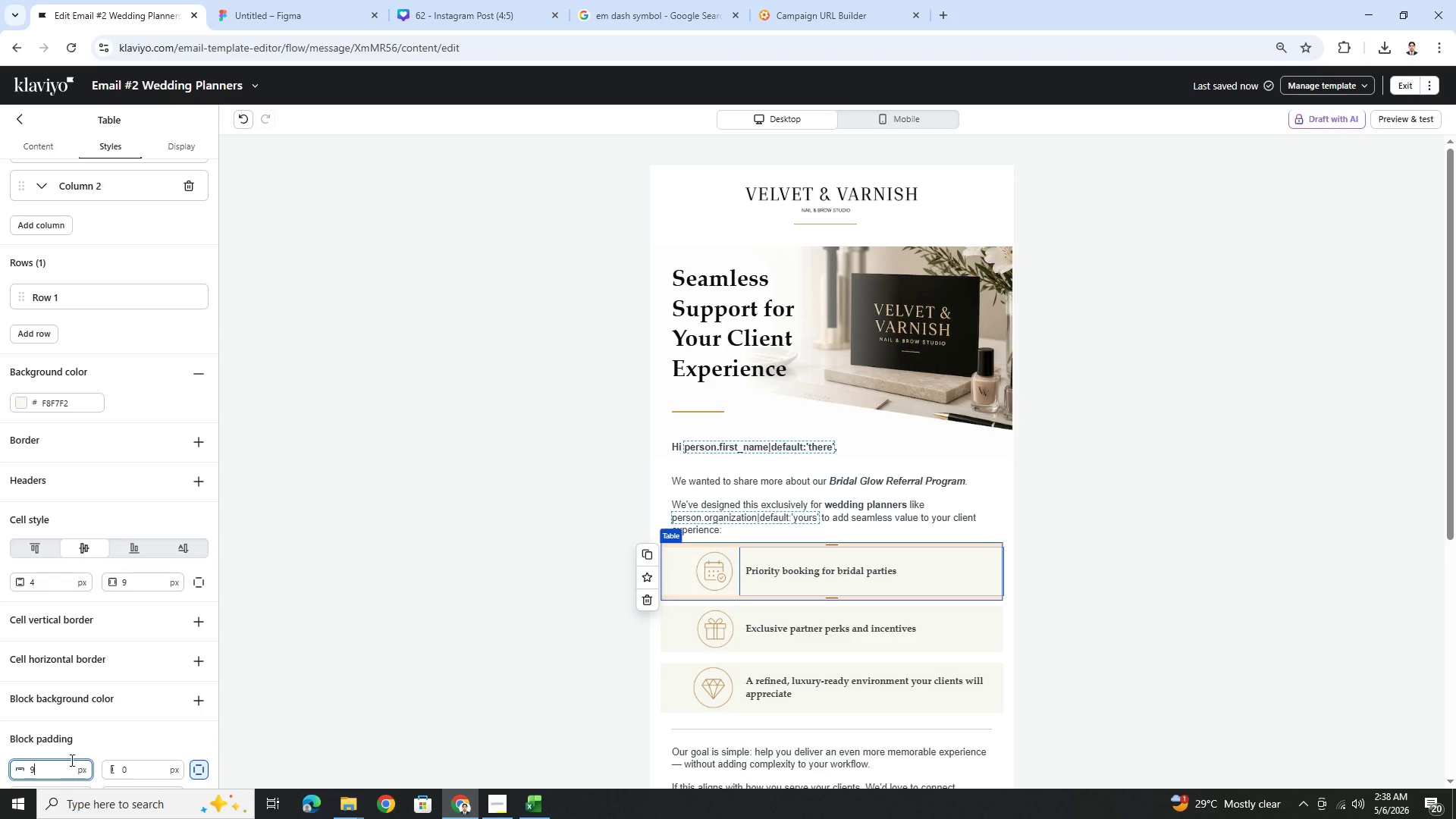 
scroll: coordinate [90, 736], scroll_direction: down, amount: 4.0
 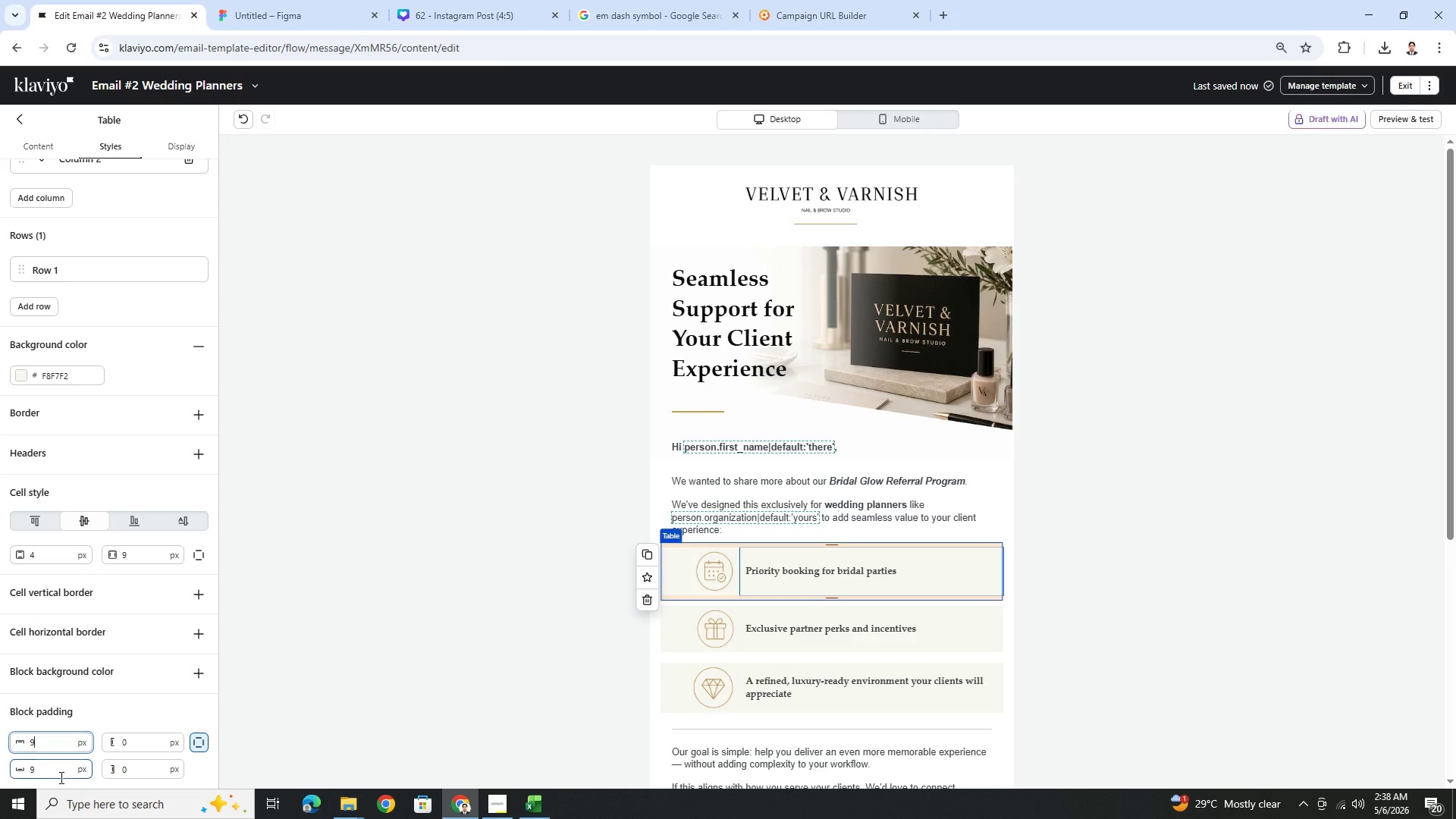 
double_click([60, 777])
 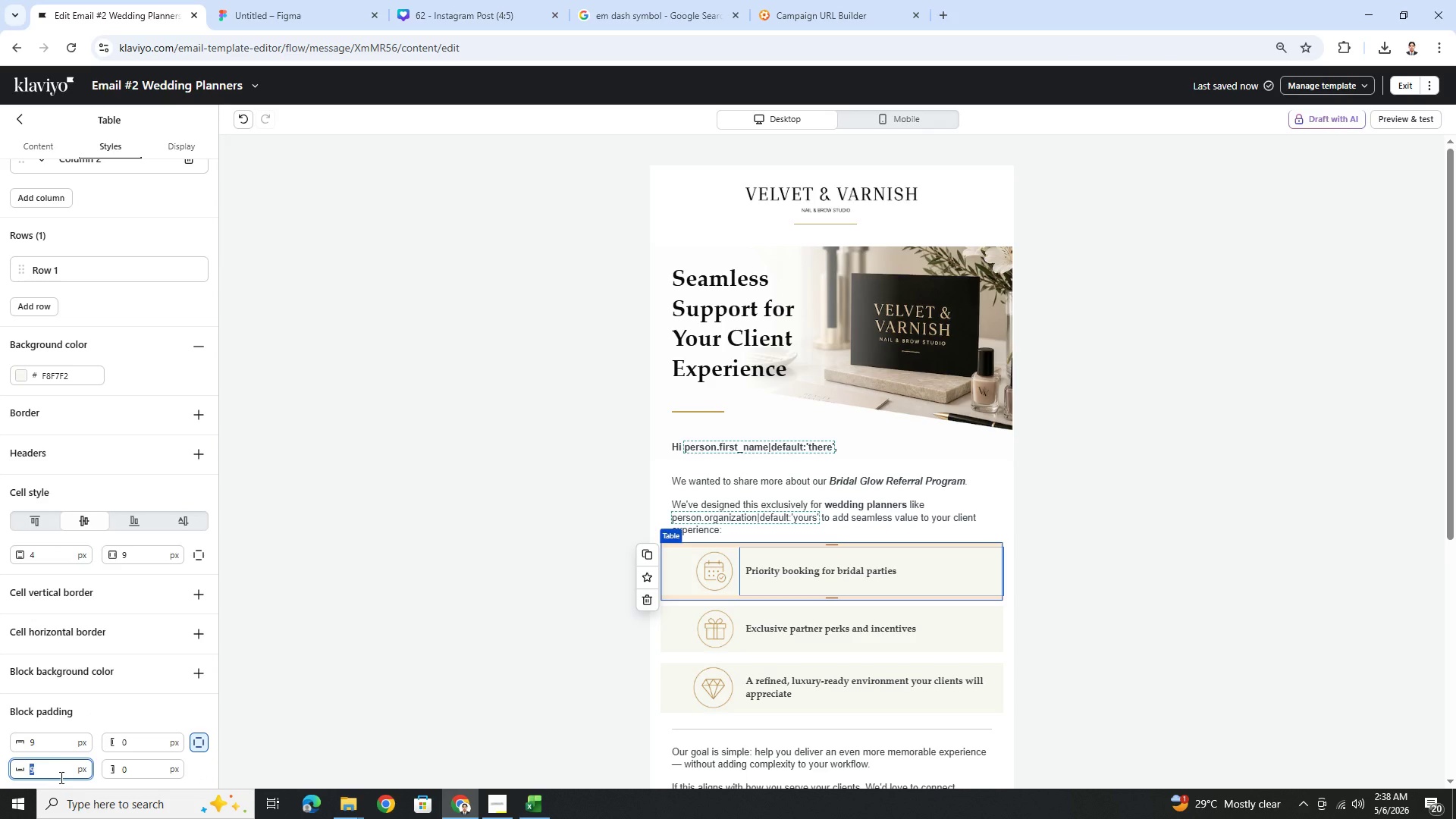 
key(Numpad2)
 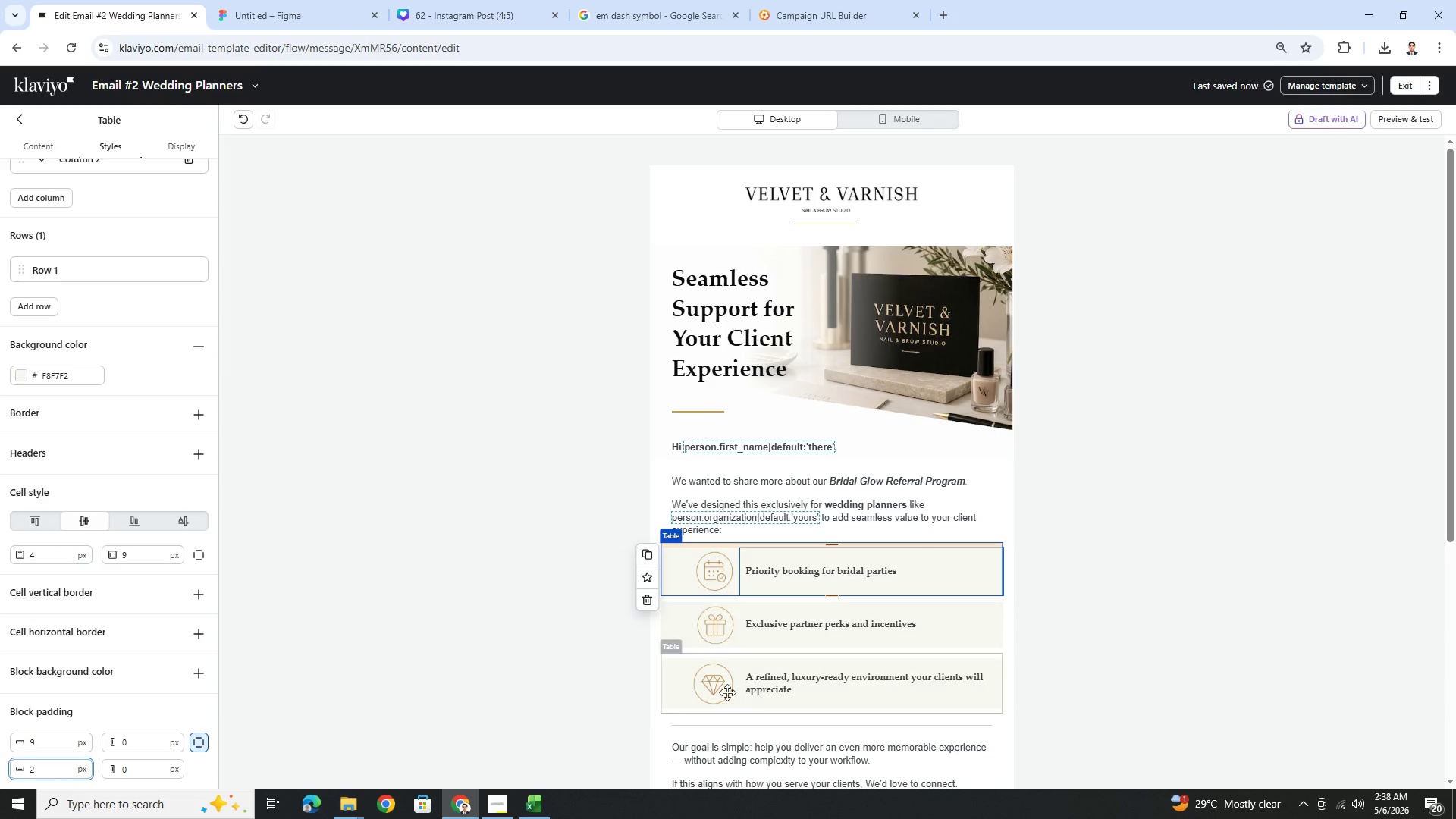 
left_click([827, 629])
 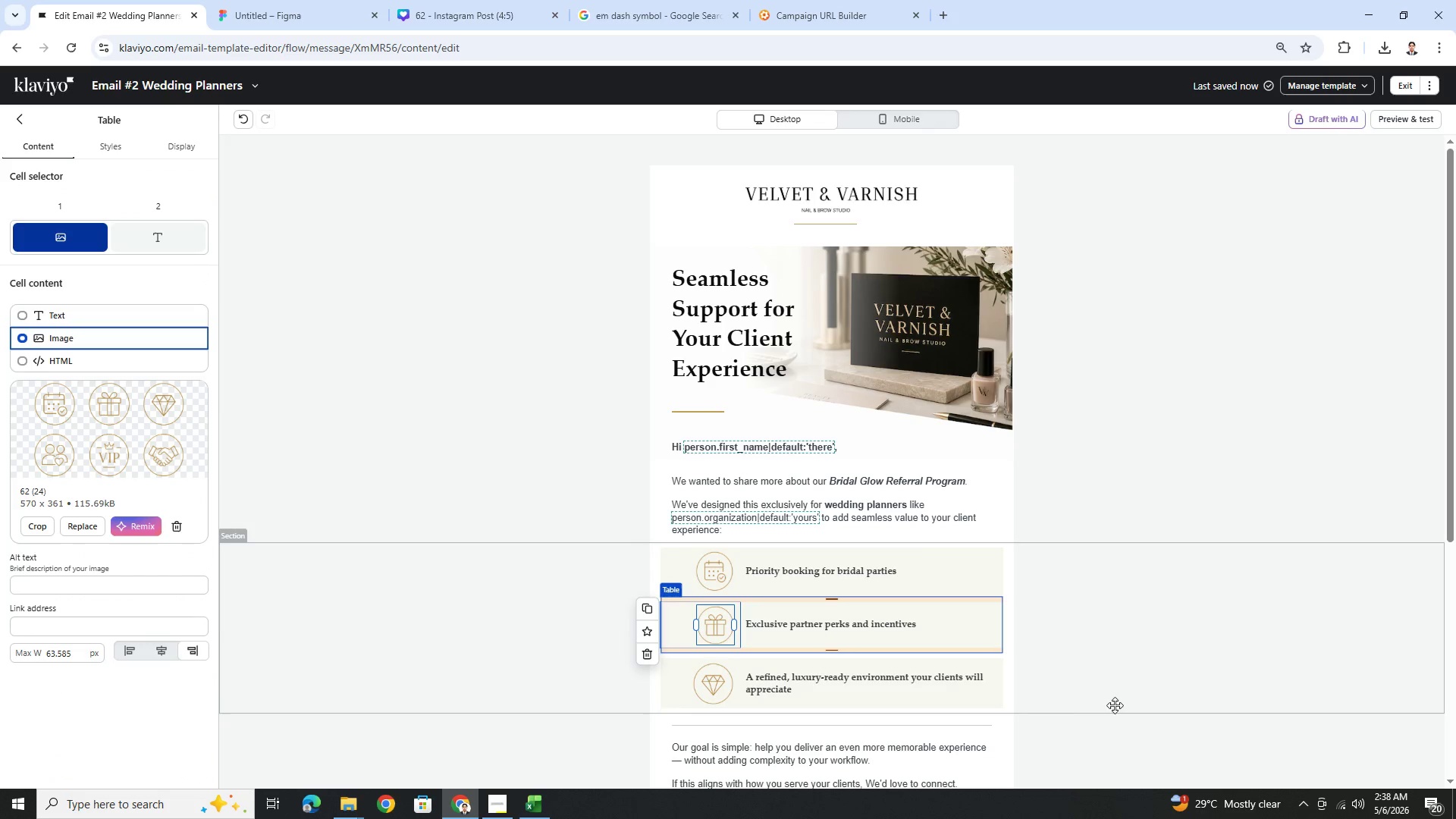 
left_click([1216, 688])
 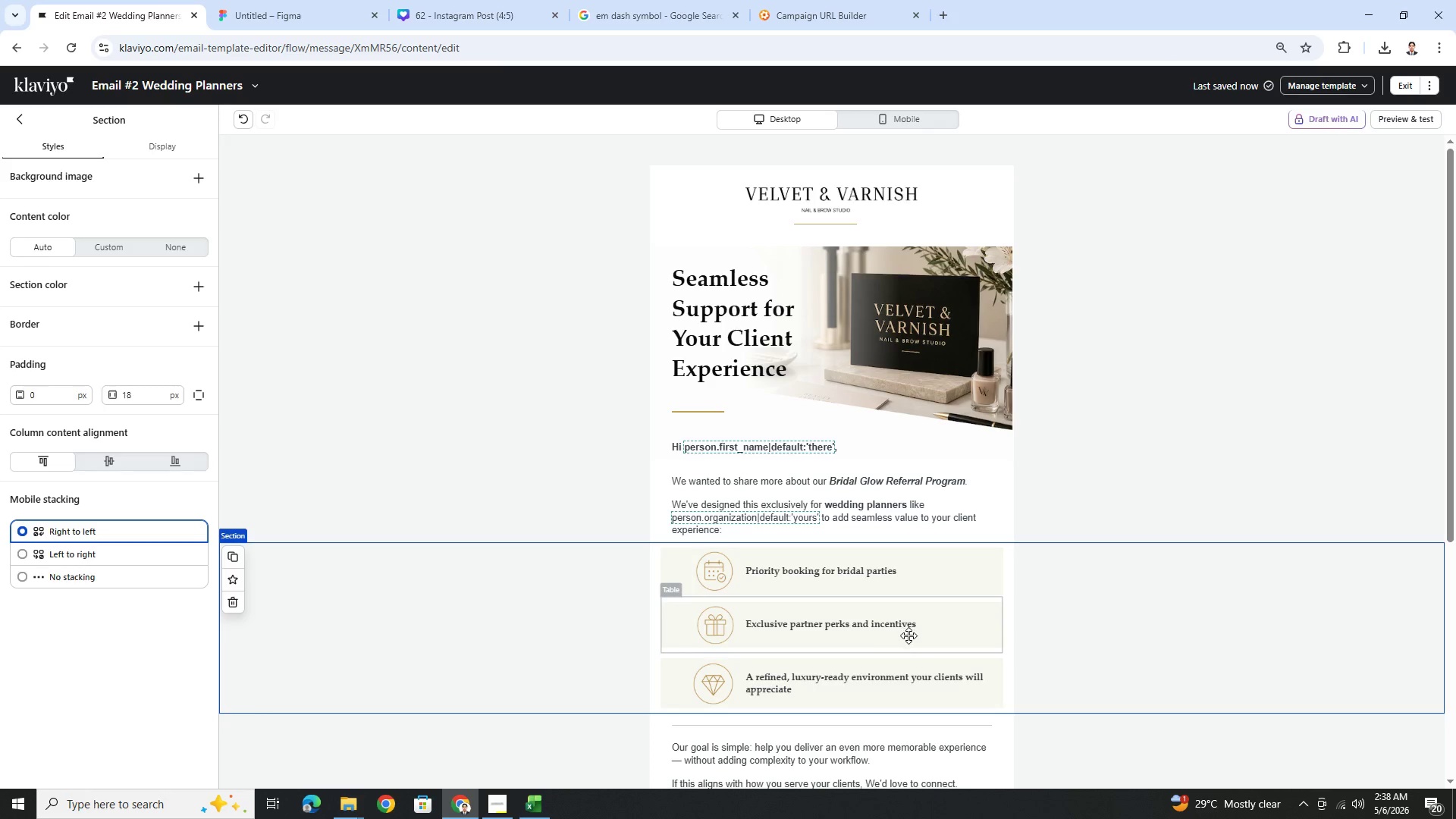 
left_click([915, 642])
 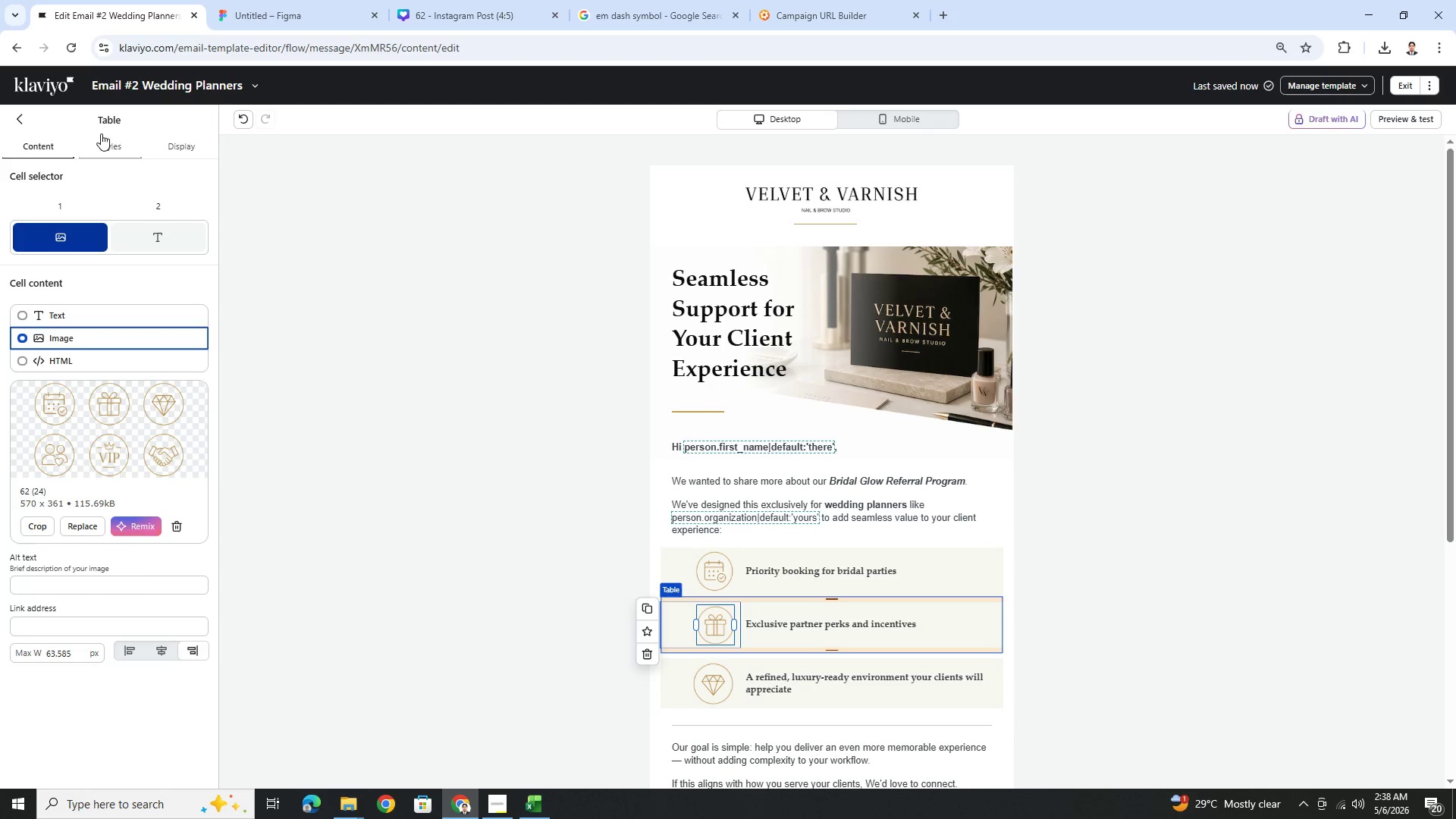 
left_click([107, 150])
 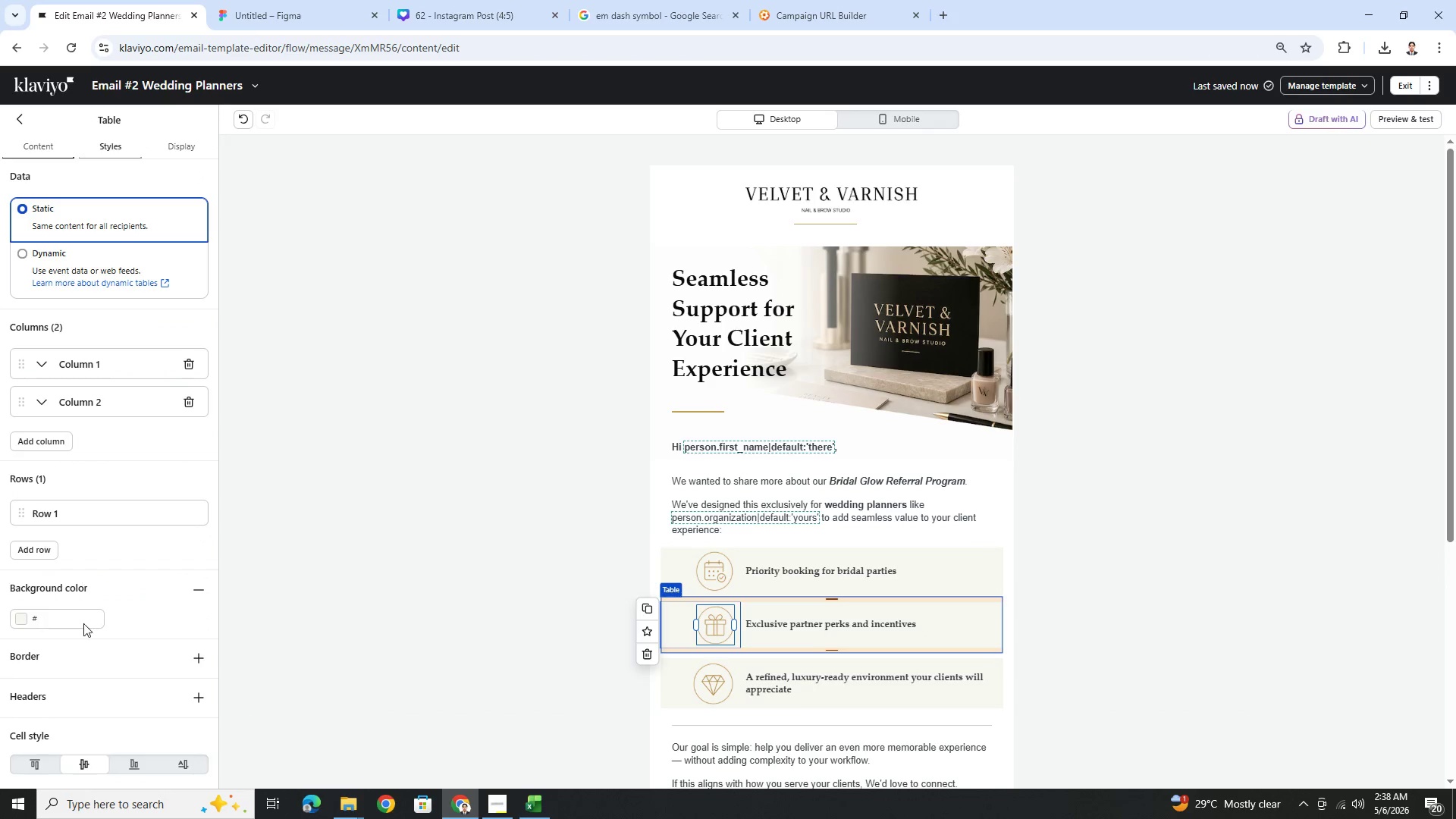 
scroll: coordinate [96, 664], scroll_direction: down, amount: 12.0
 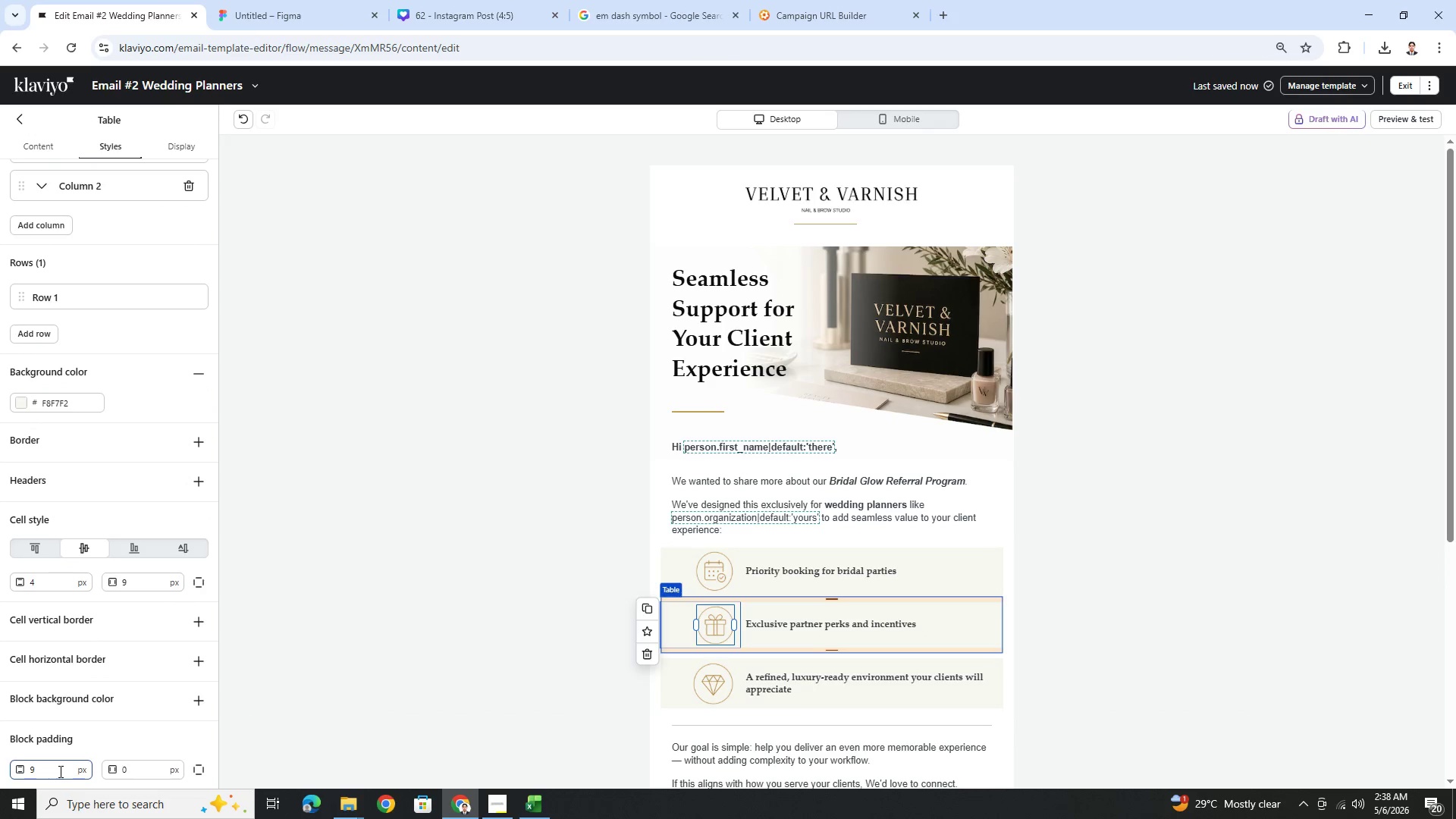 
double_click([59, 771])
 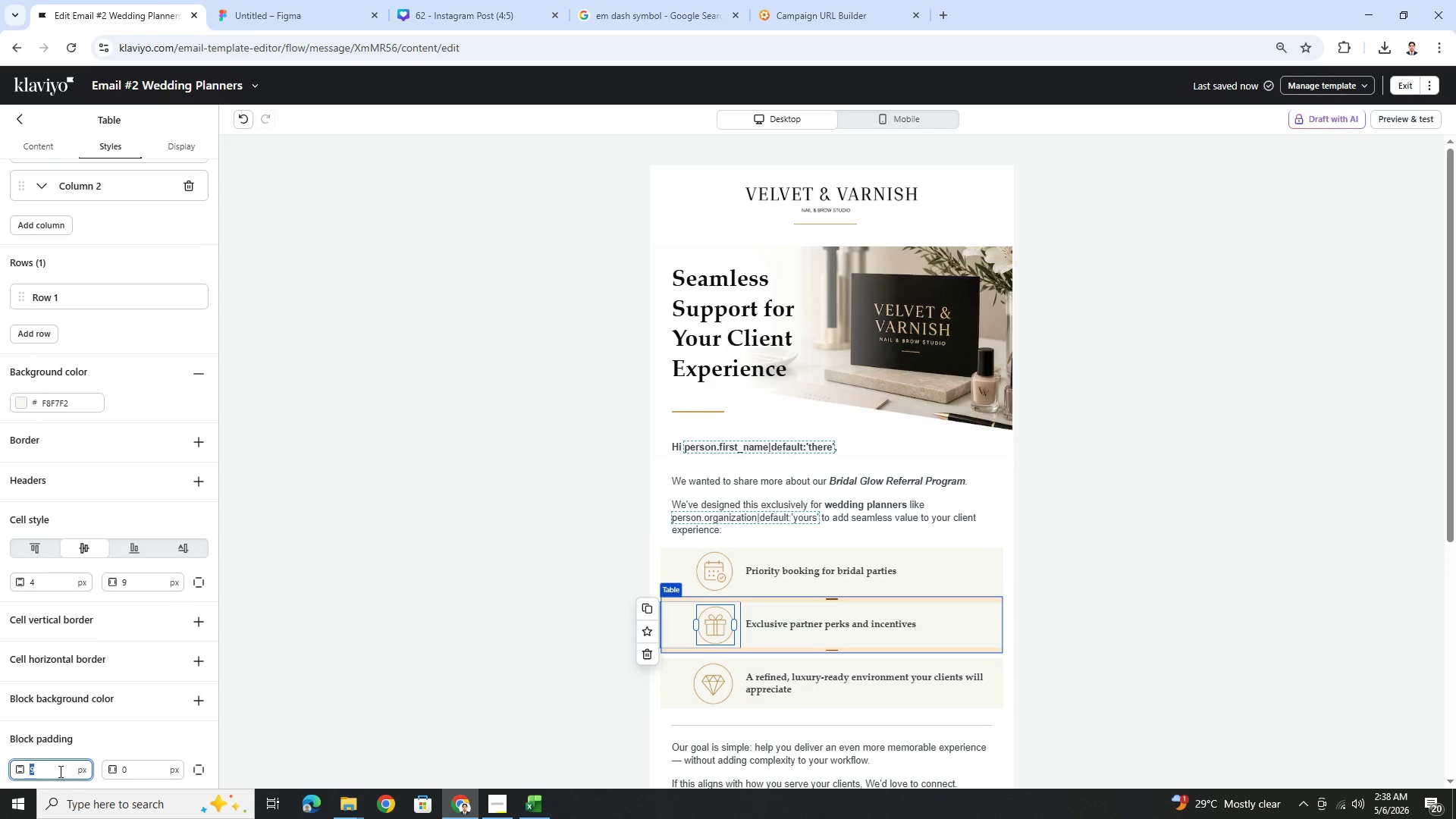 
key(Numpad2)
 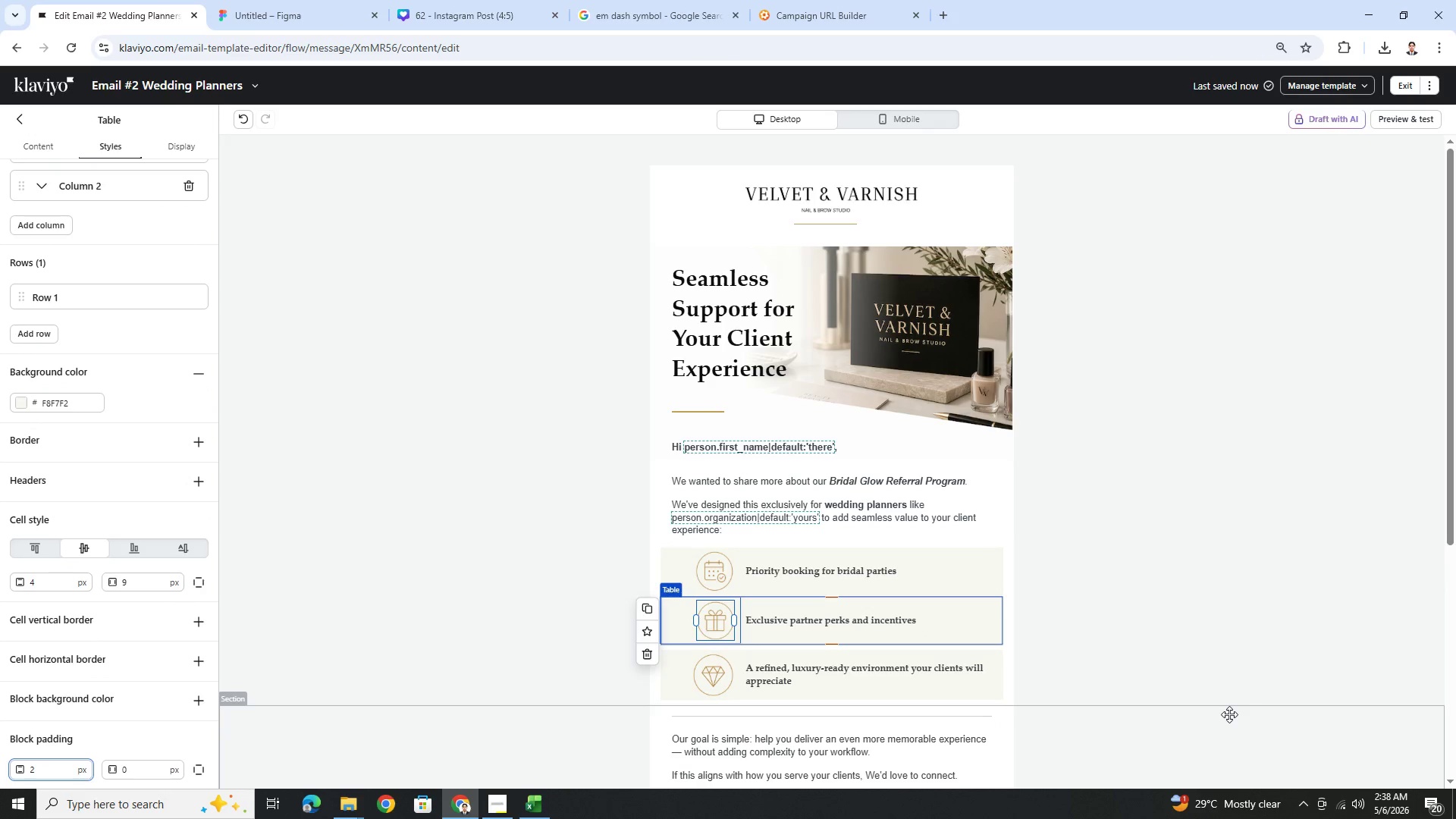 
left_click([1197, 697])
 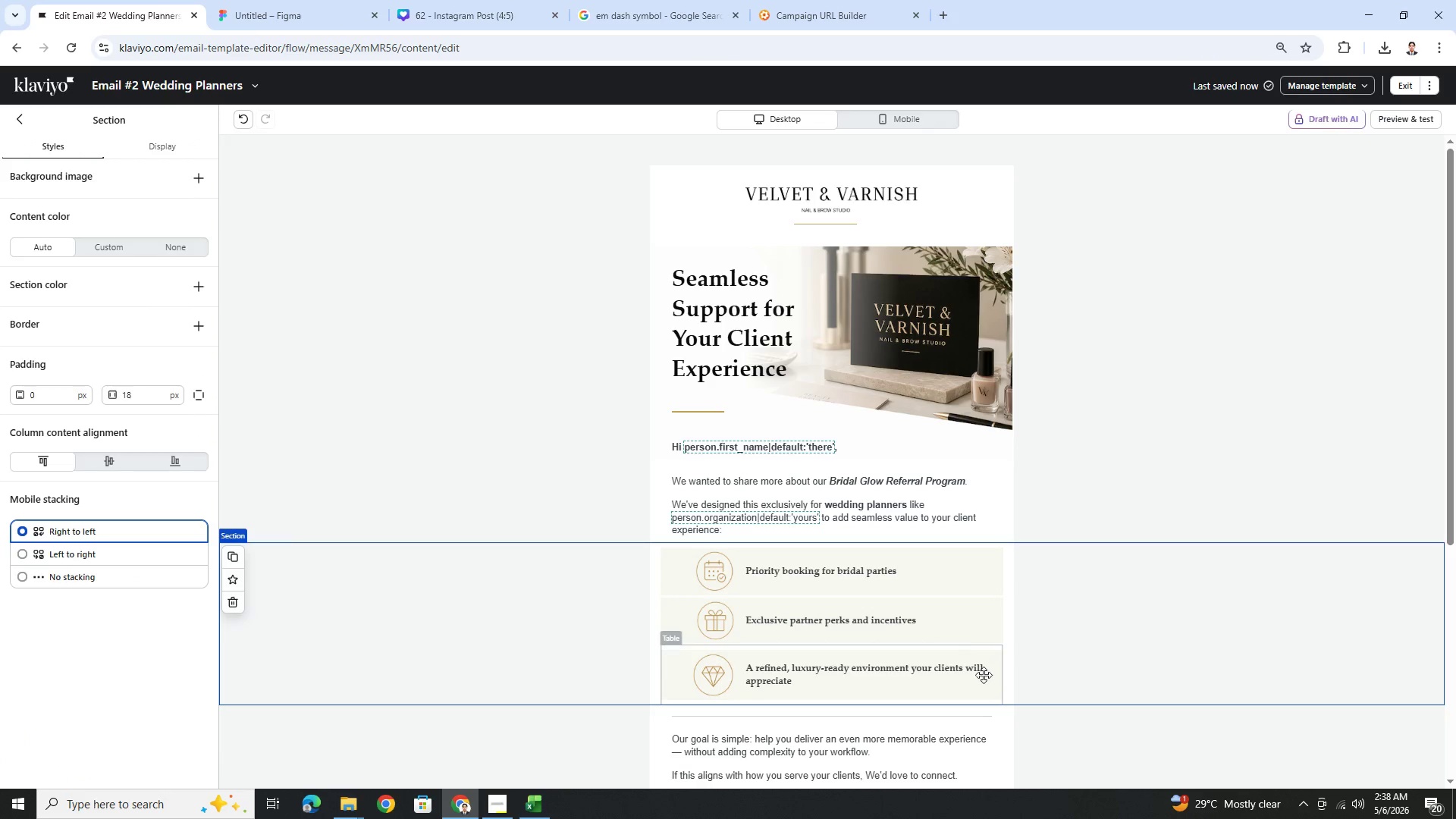 
scroll: coordinate [1187, 673], scroll_direction: down, amount: 3.0
 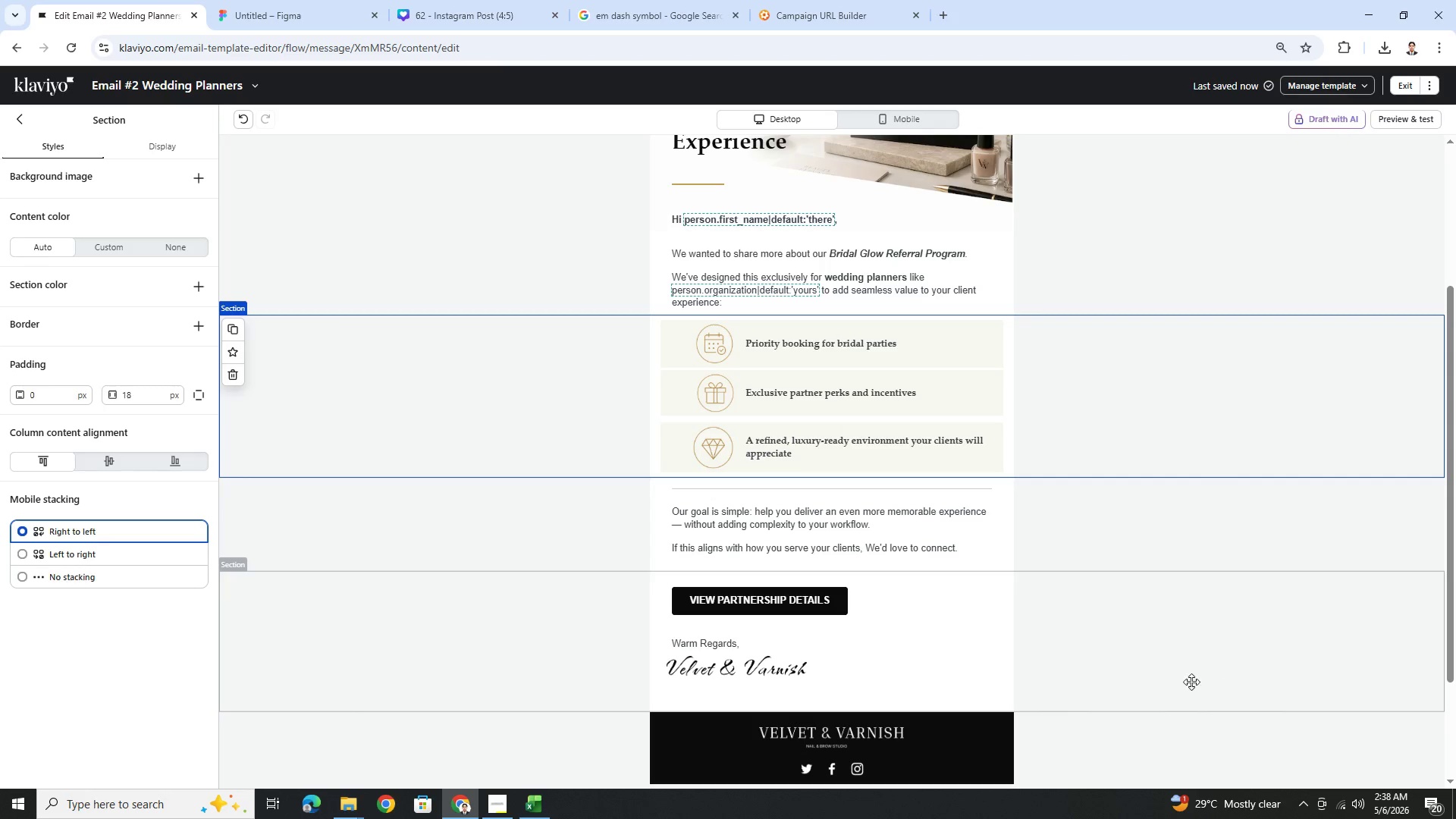 
scroll: coordinate [1122, 653], scroll_direction: up, amount: 2.0
 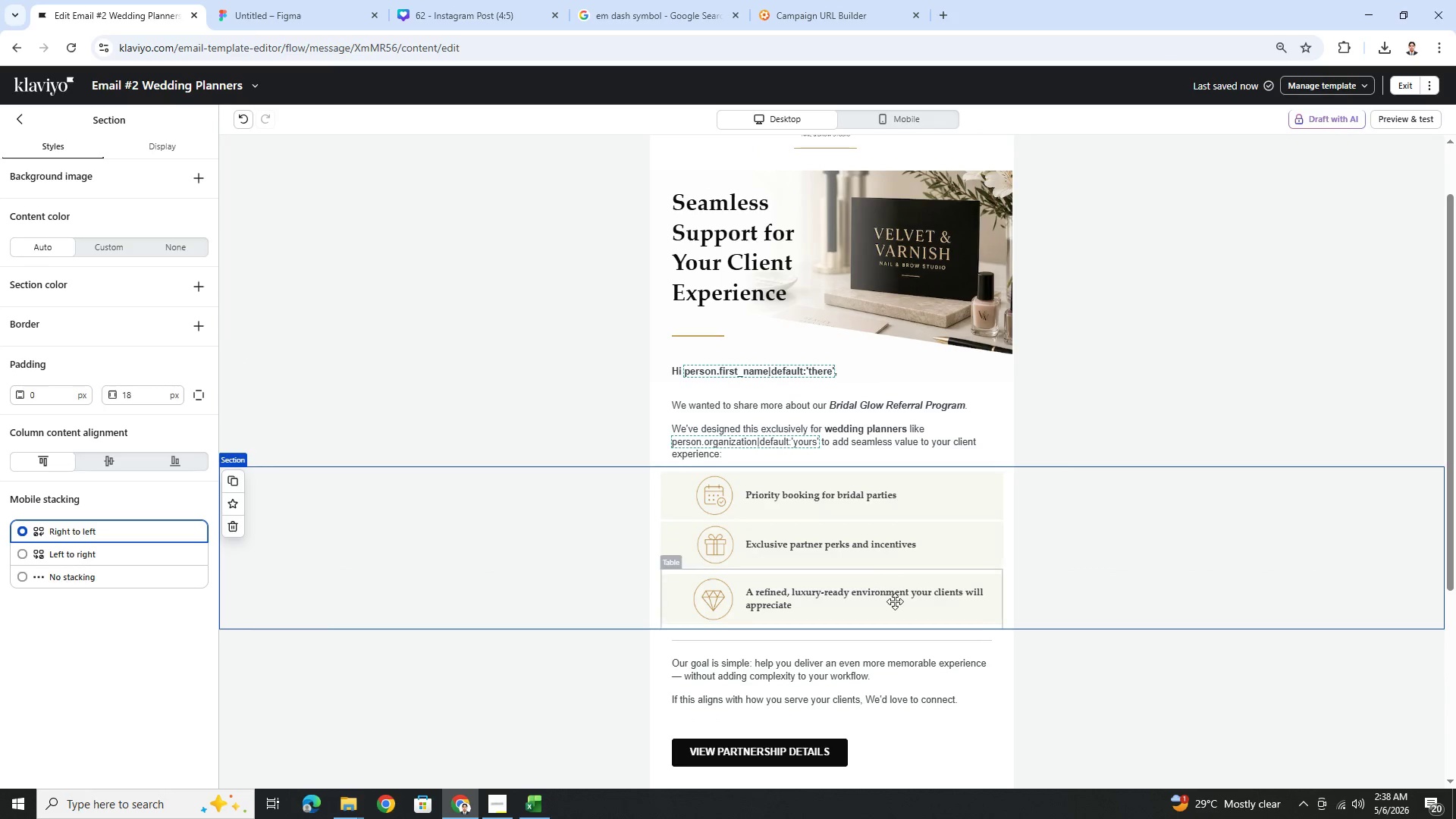 
left_click([895, 601])
 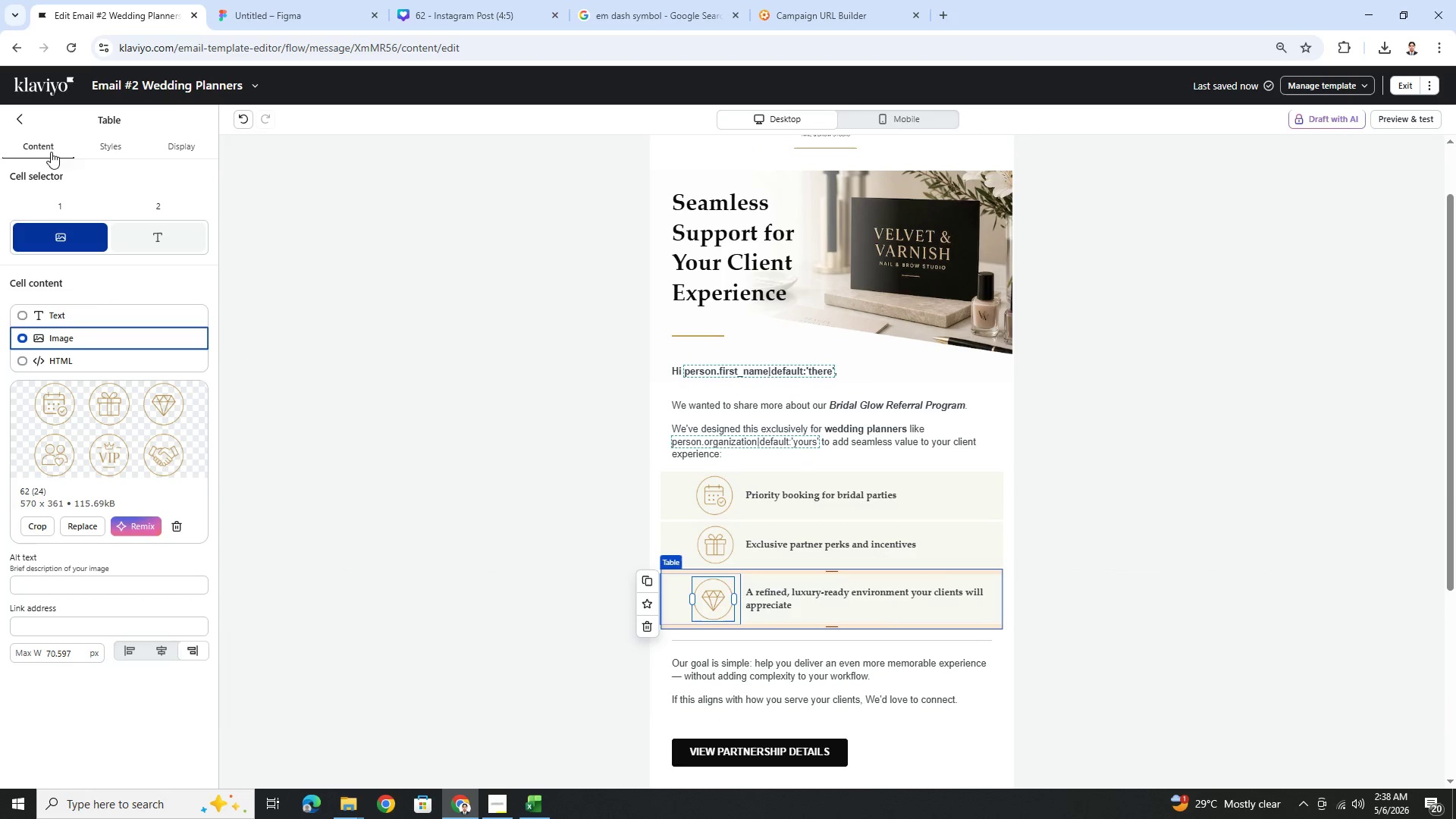 
left_click([93, 146])
 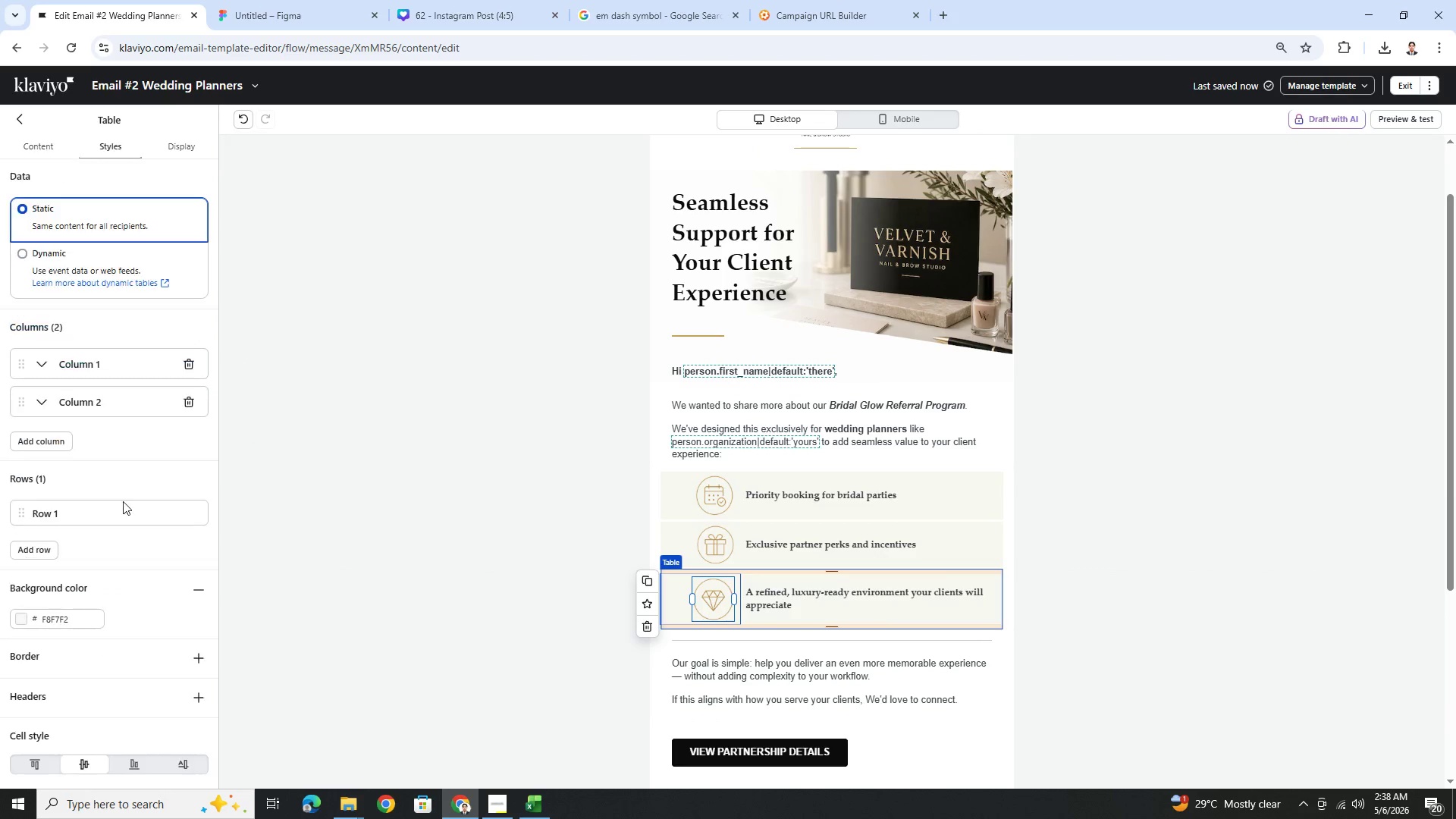 
scroll: coordinate [130, 608], scroll_direction: down, amount: 8.0
 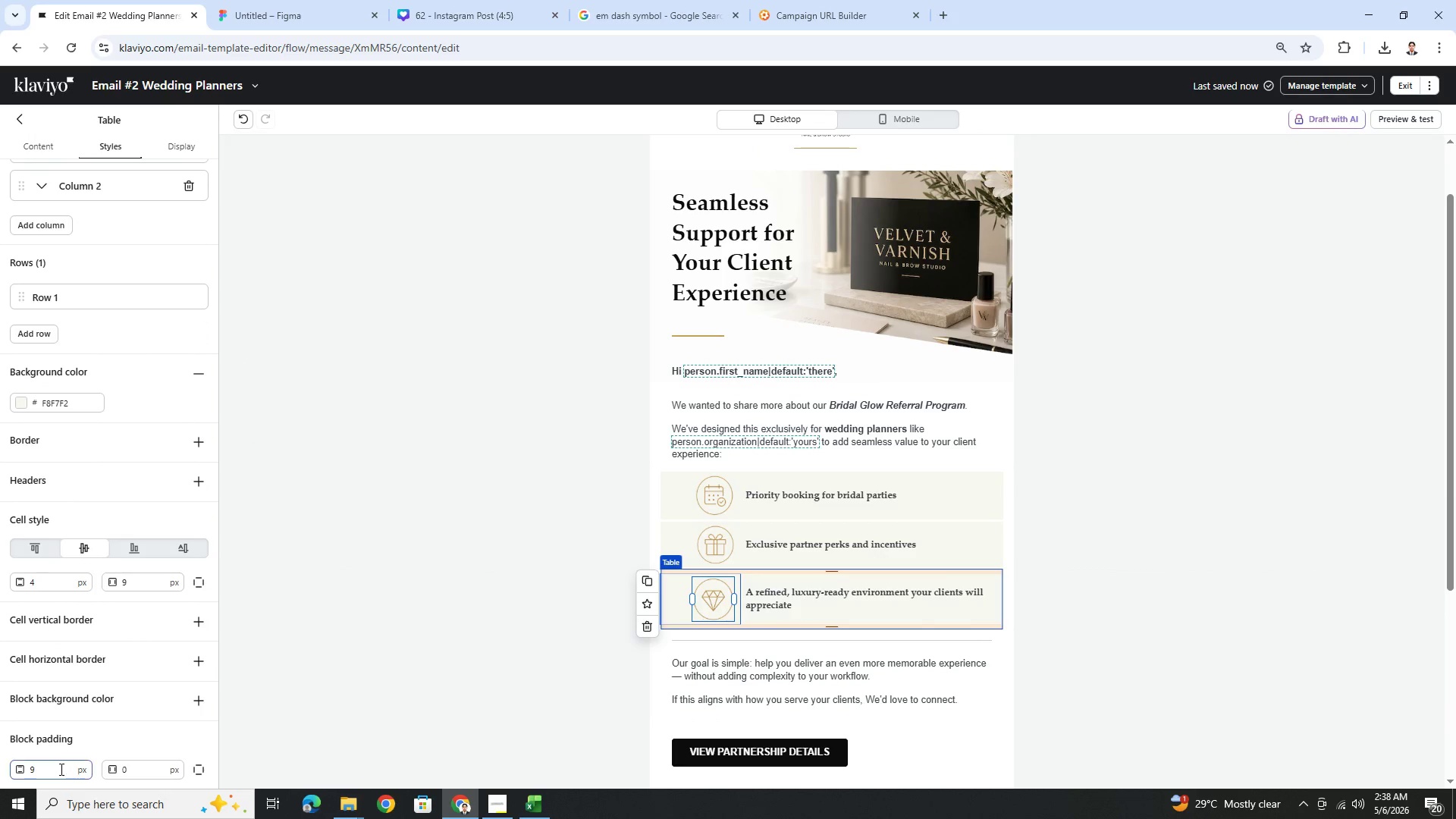 
double_click([60, 769])
 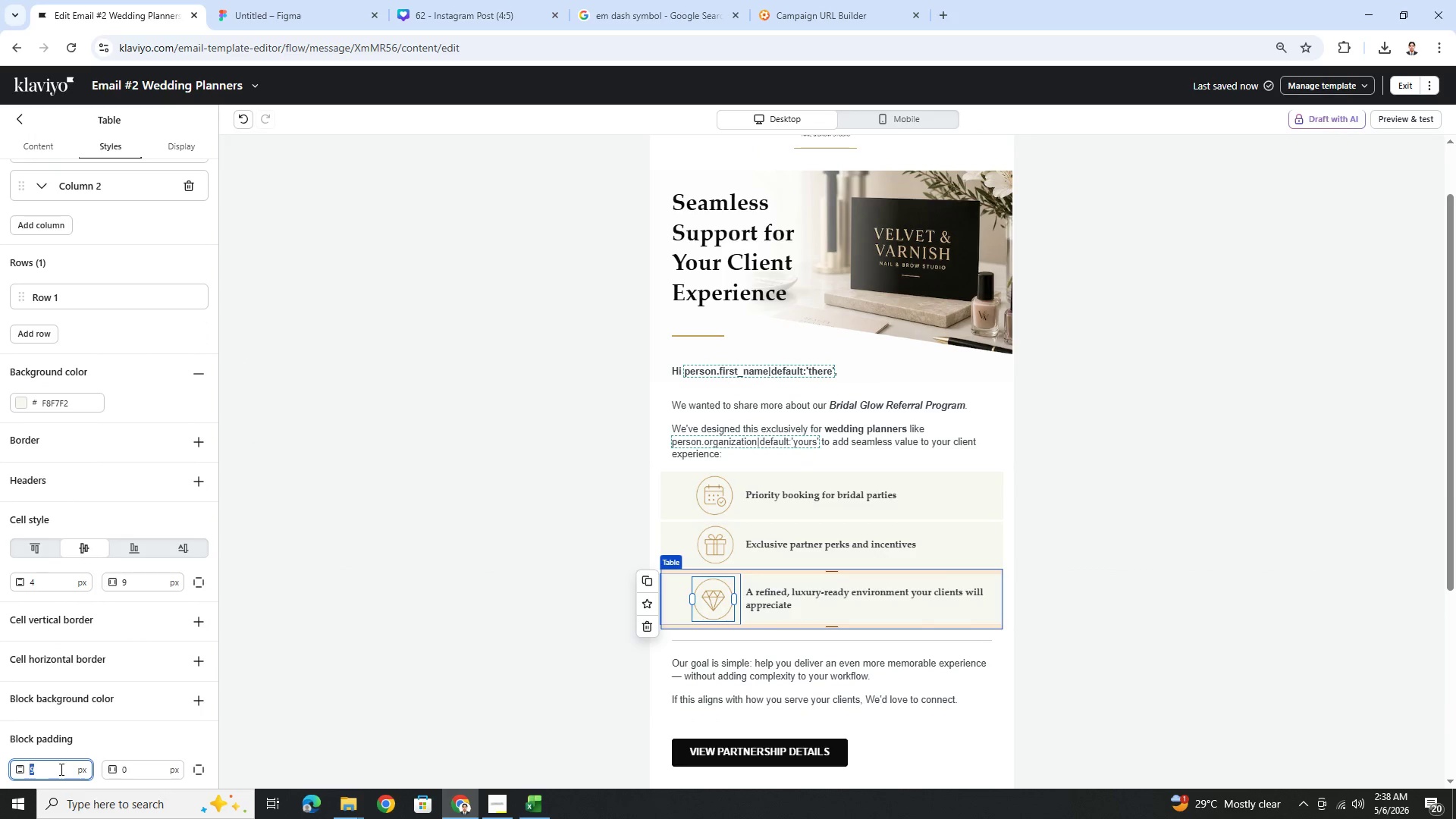 
key(Numpad2)
 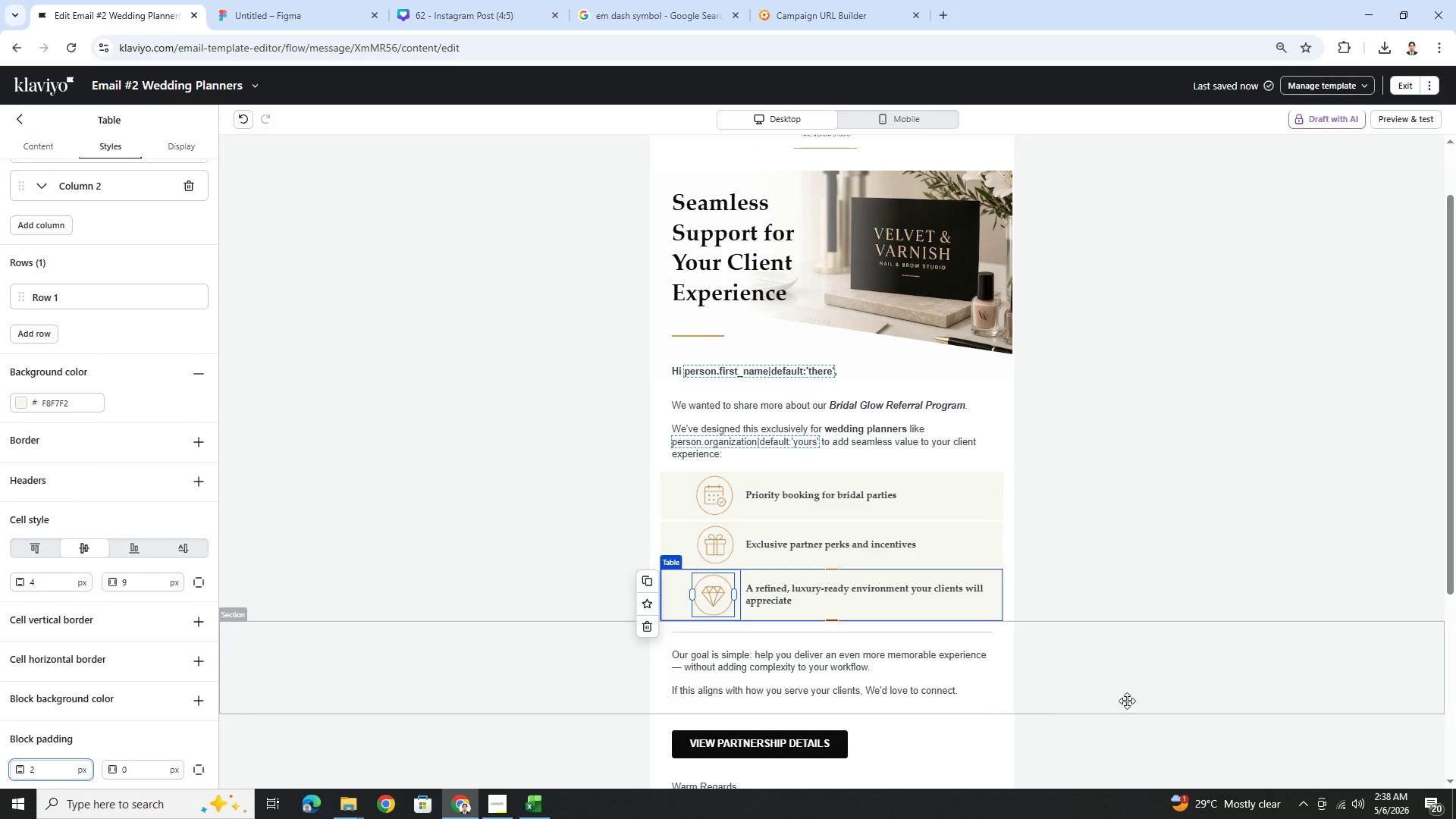 
left_click([1134, 689])
 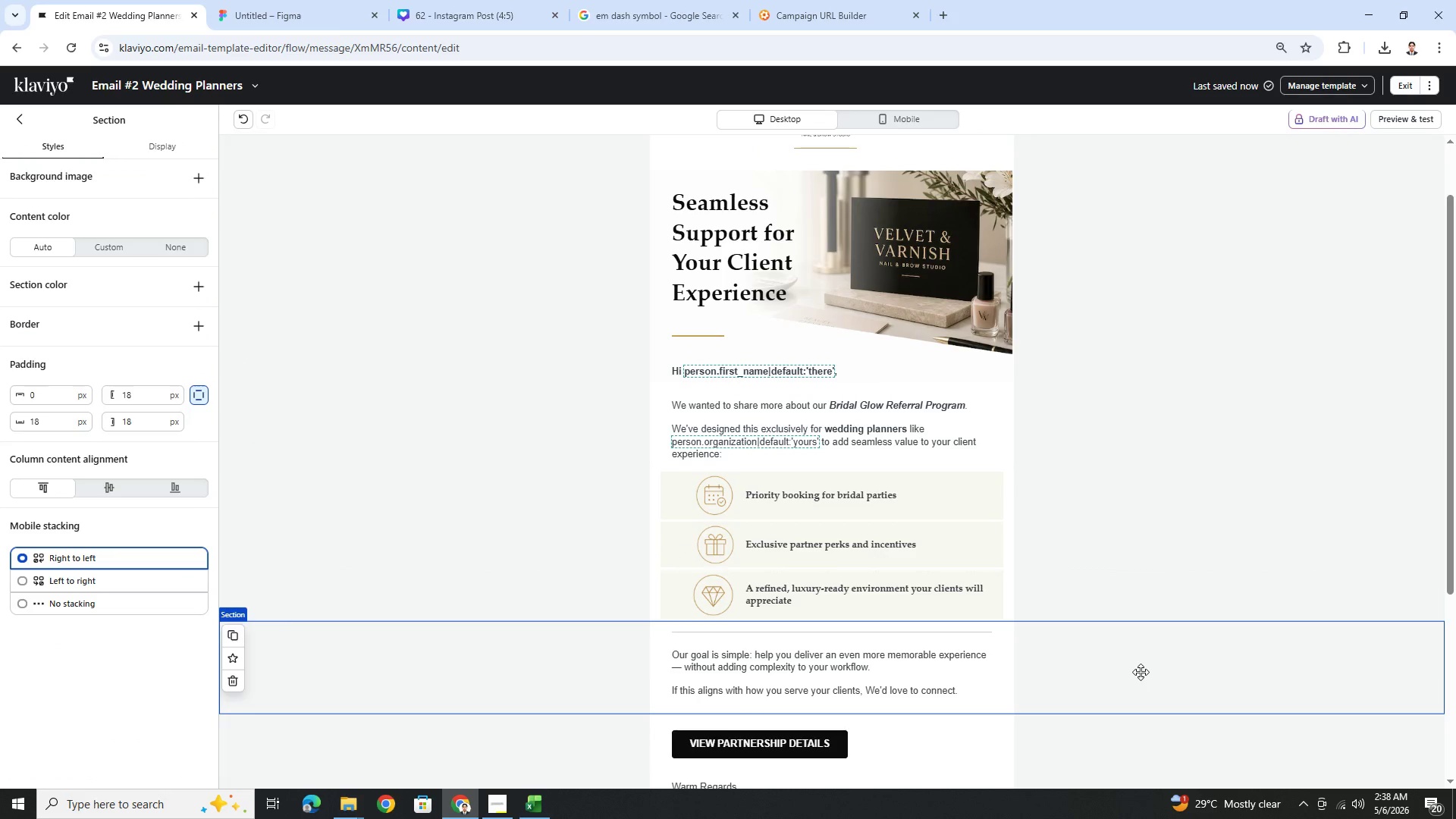 
wait(6.61)
 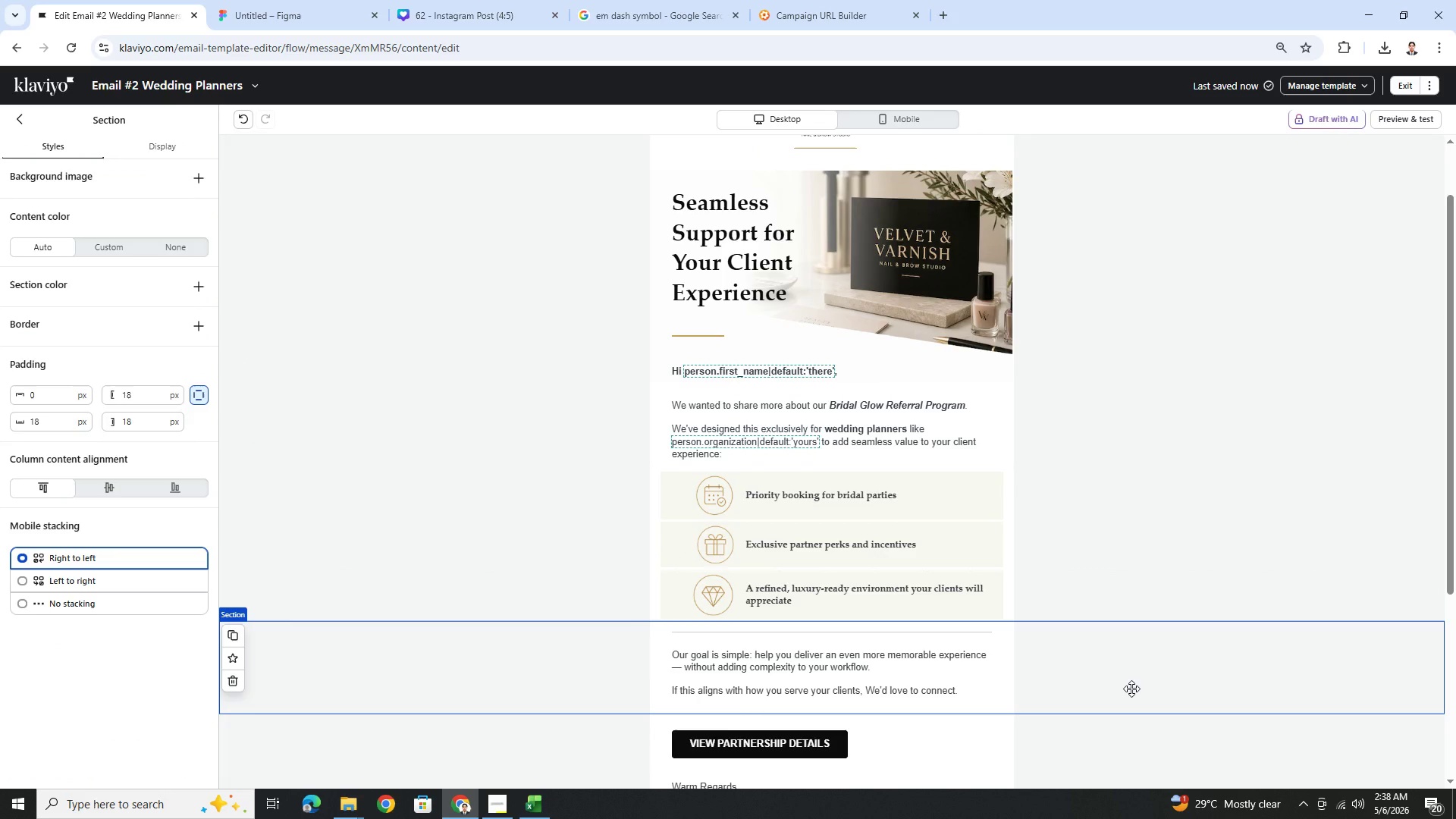 
left_click([1113, 704])
 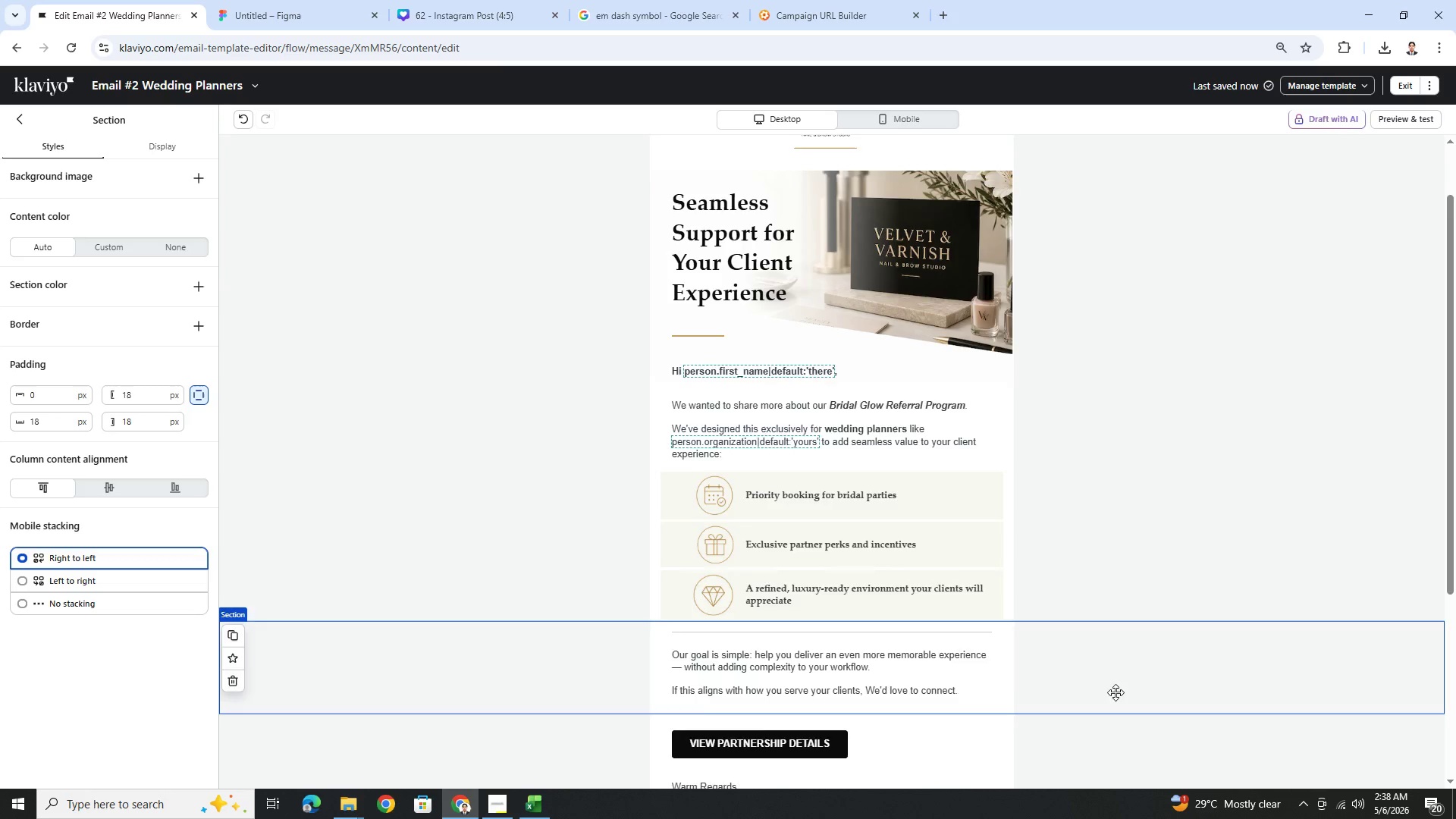 
scroll: coordinate [1116, 692], scroll_direction: down, amount: 2.0
 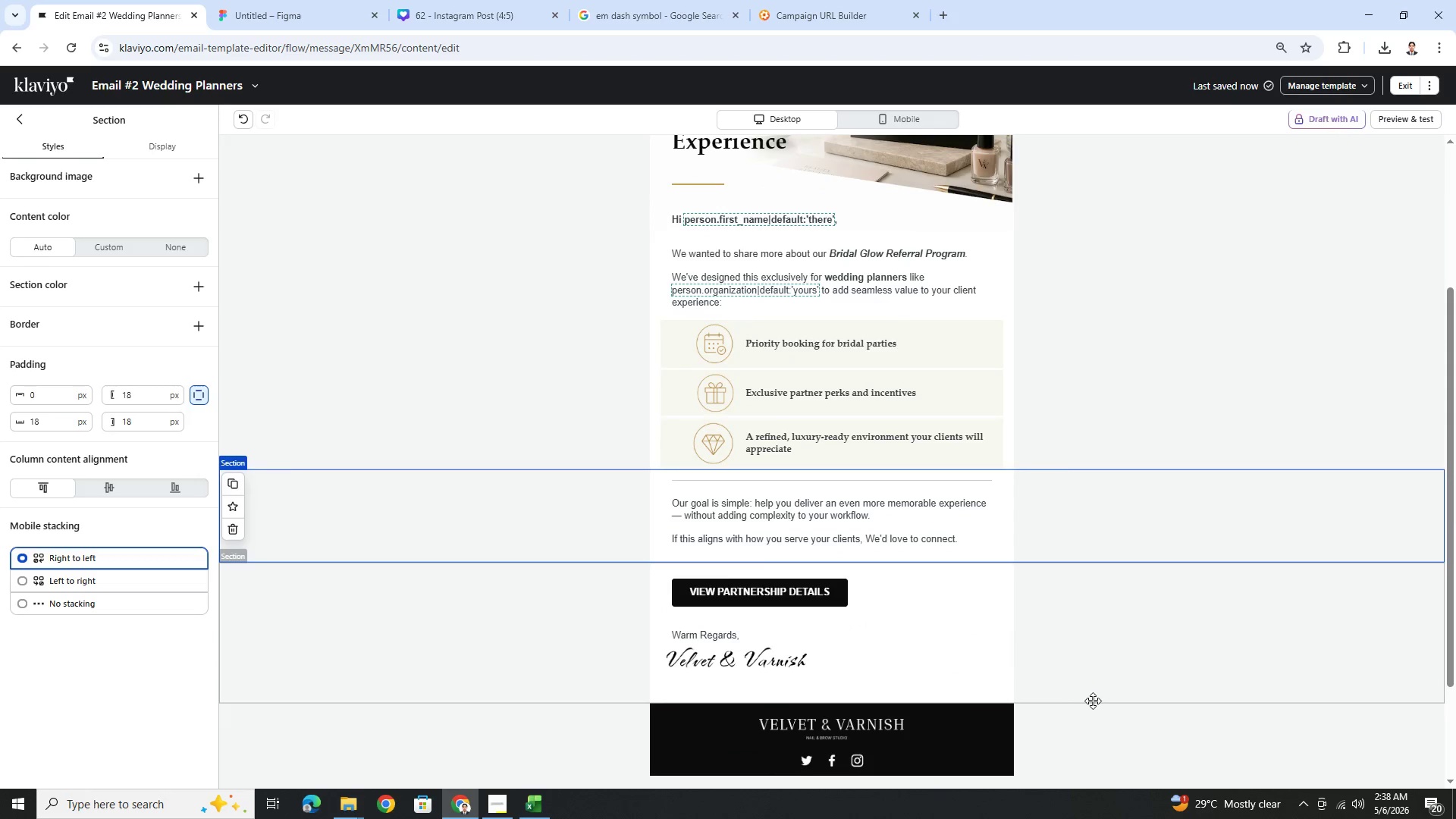 
left_click([1093, 701])
 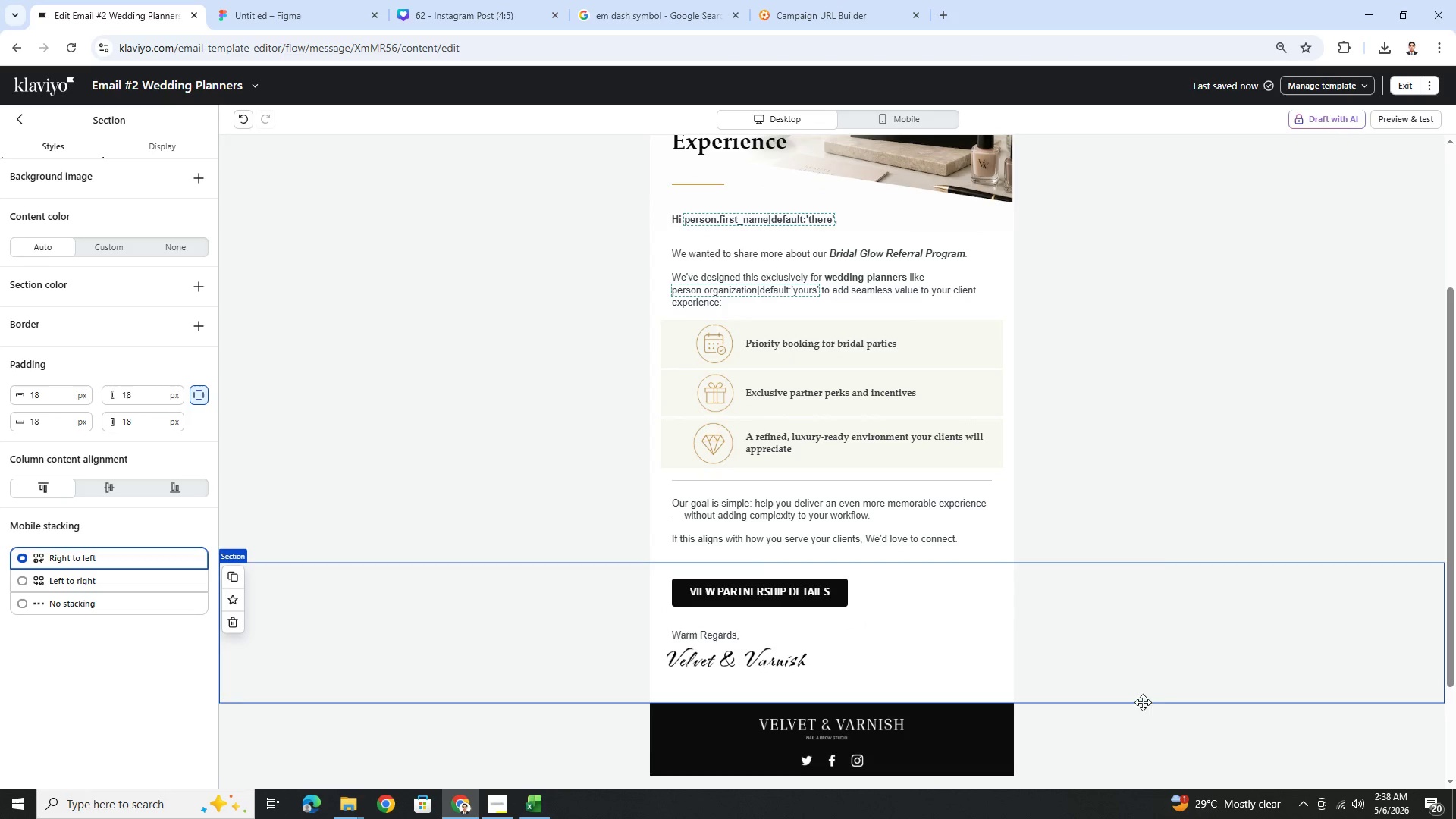 
scroll: coordinate [1198, 720], scroll_direction: up, amount: 2.0
 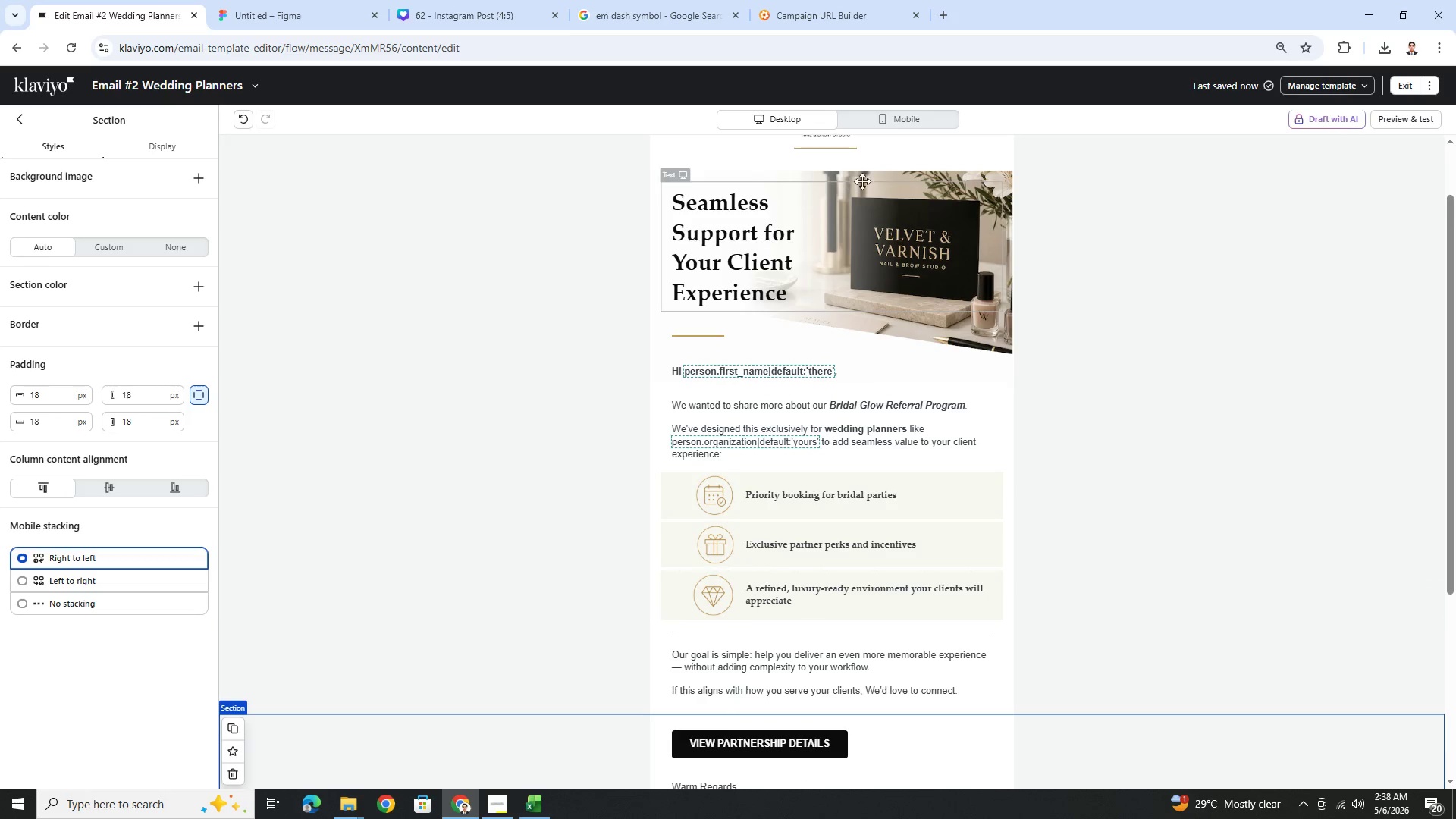 
left_click([904, 118])
 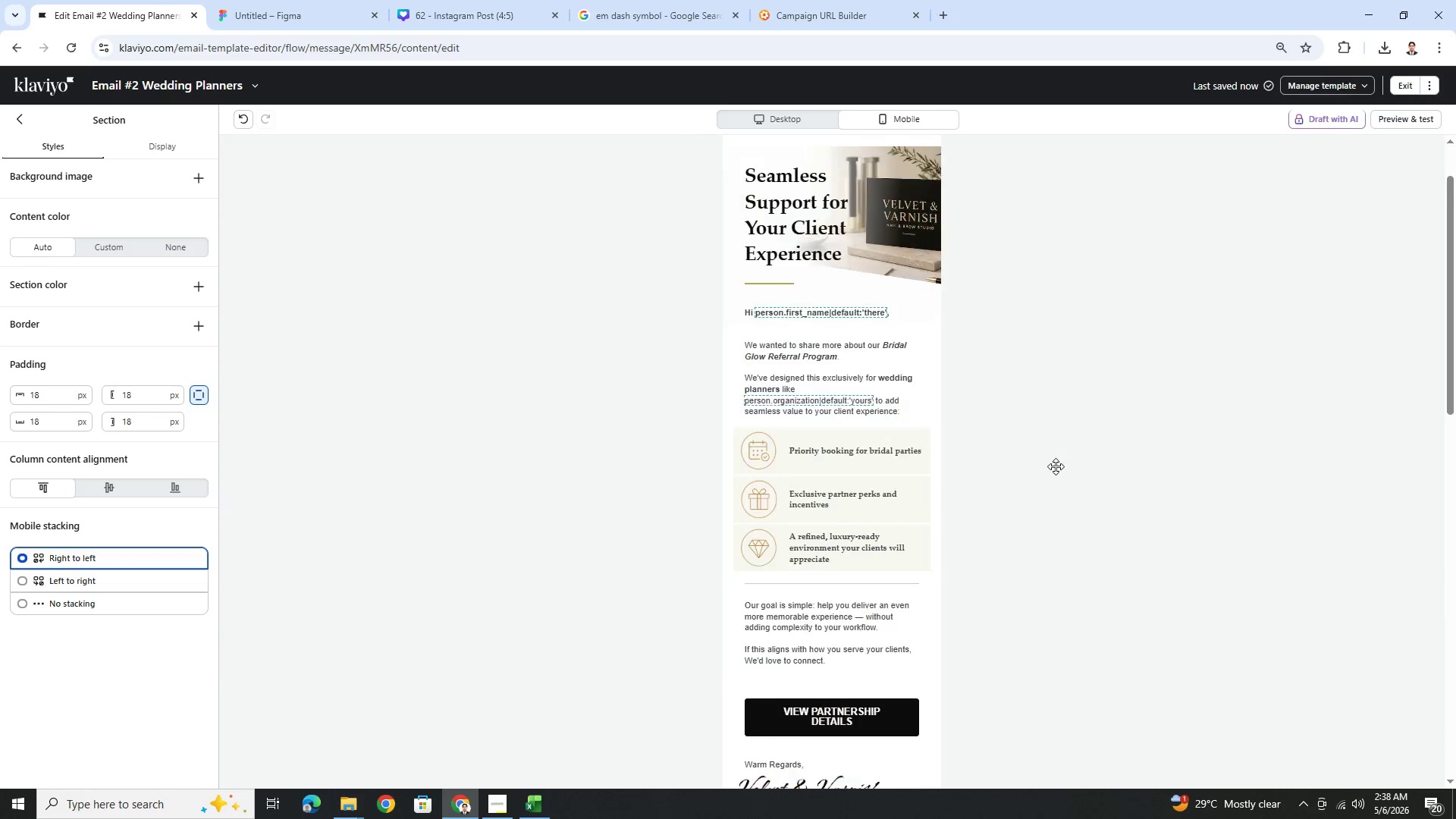 
scroll: coordinate [1056, 466], scroll_direction: down, amount: 5.0
 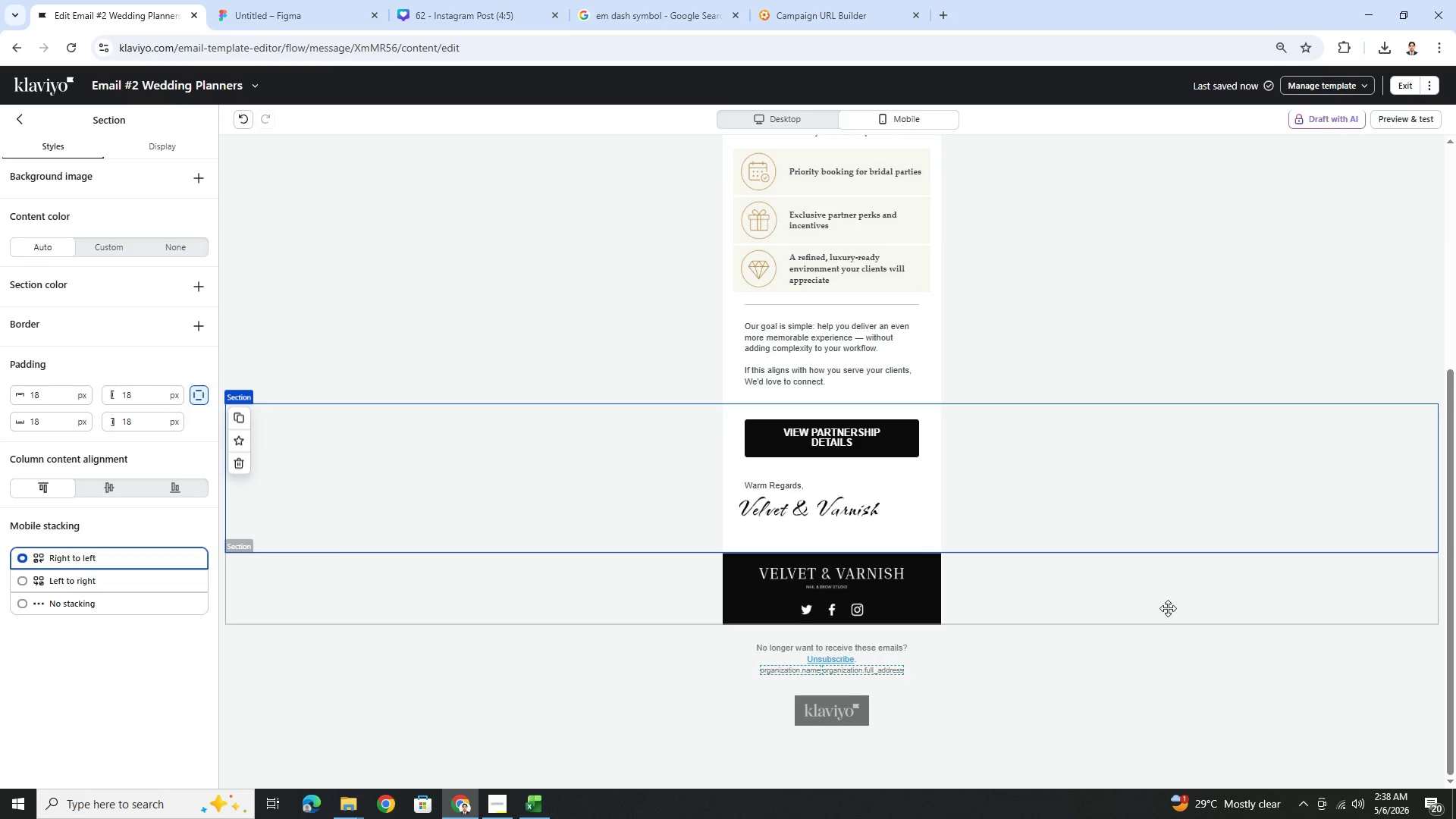 
scroll: coordinate [850, 387], scroll_direction: up, amount: 5.0
 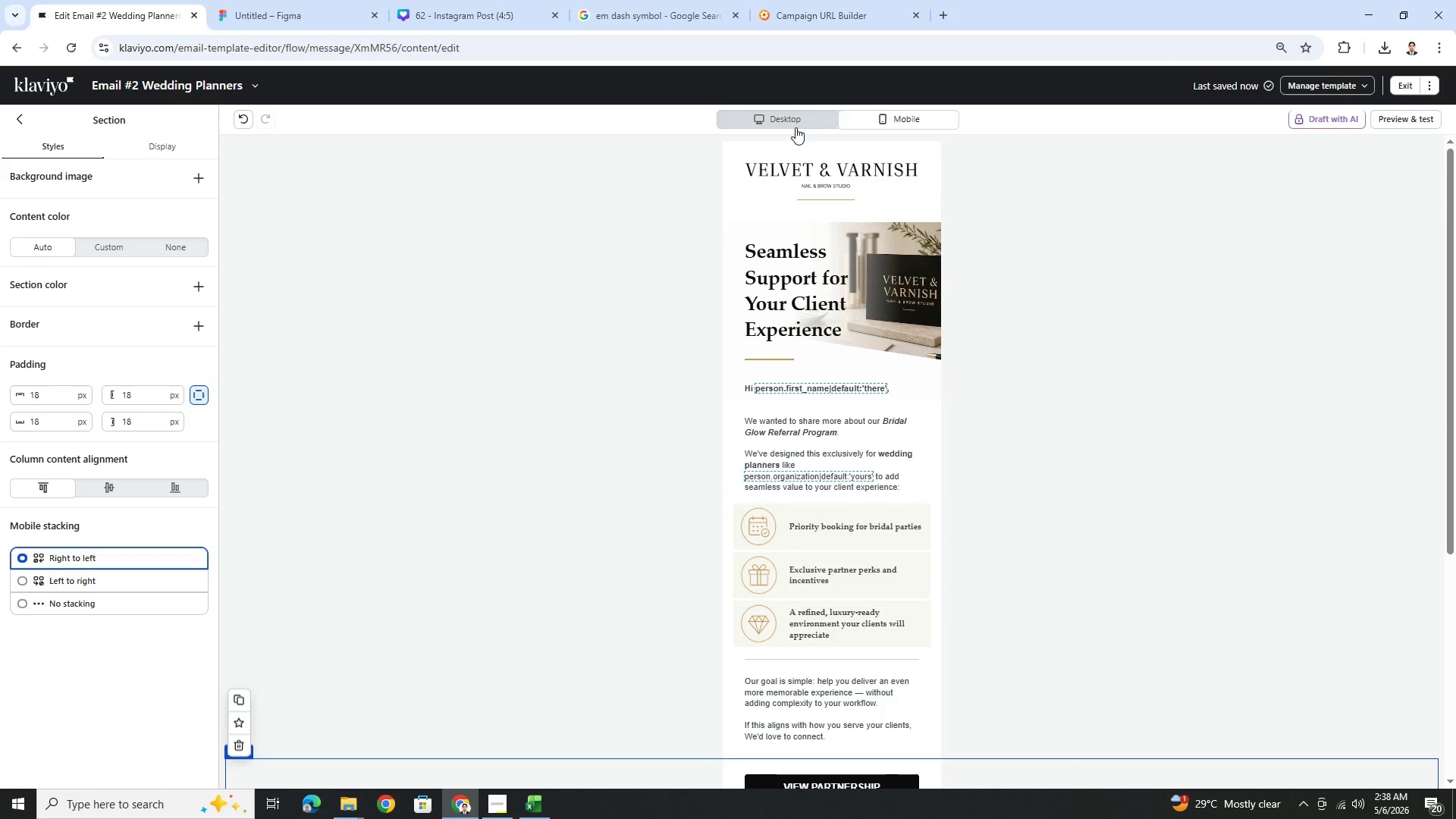 
left_click([789, 119])
 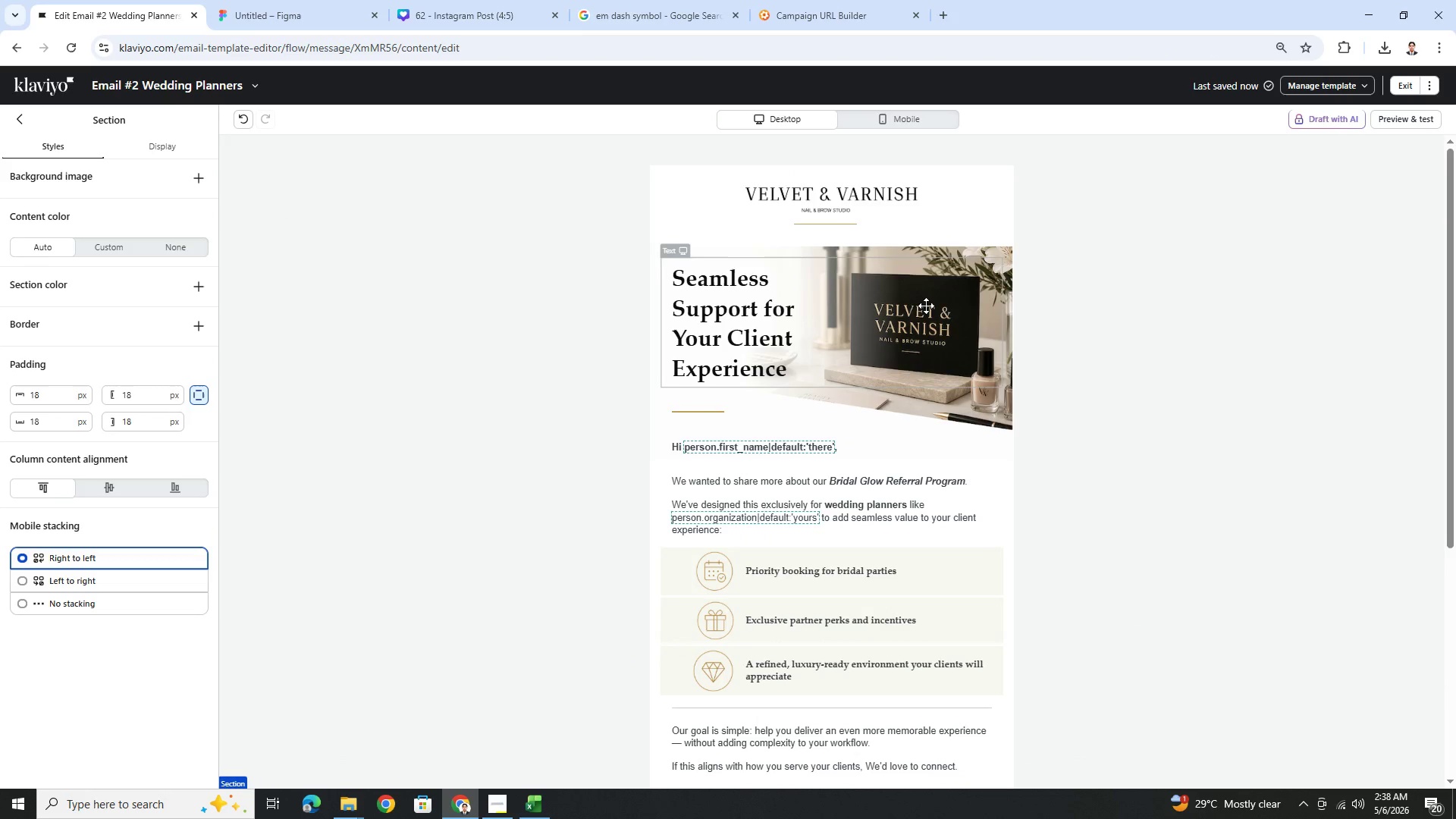 
scroll: coordinate [1001, 330], scroll_direction: down, amount: 4.0
 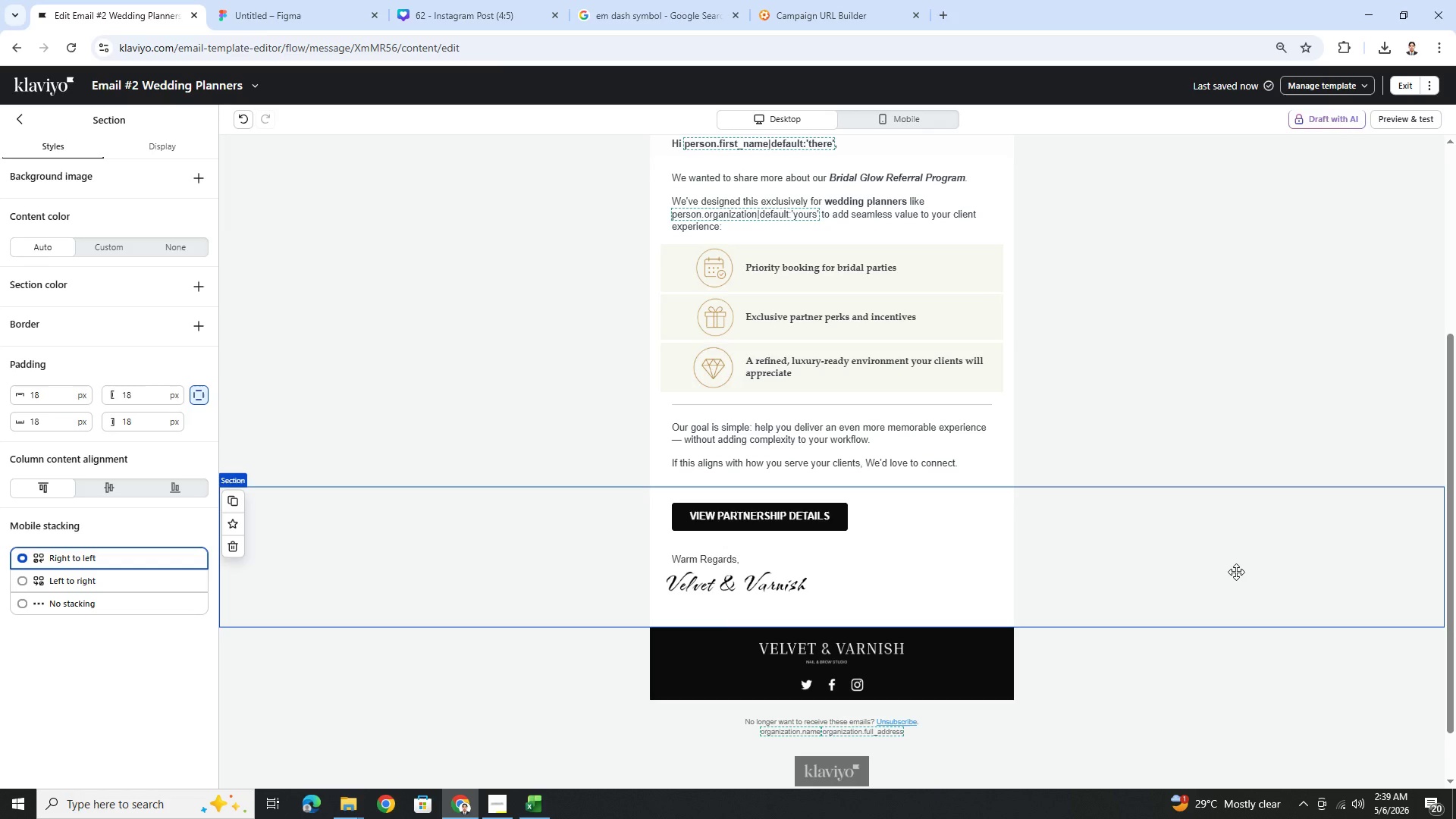 
wait(22.55)
 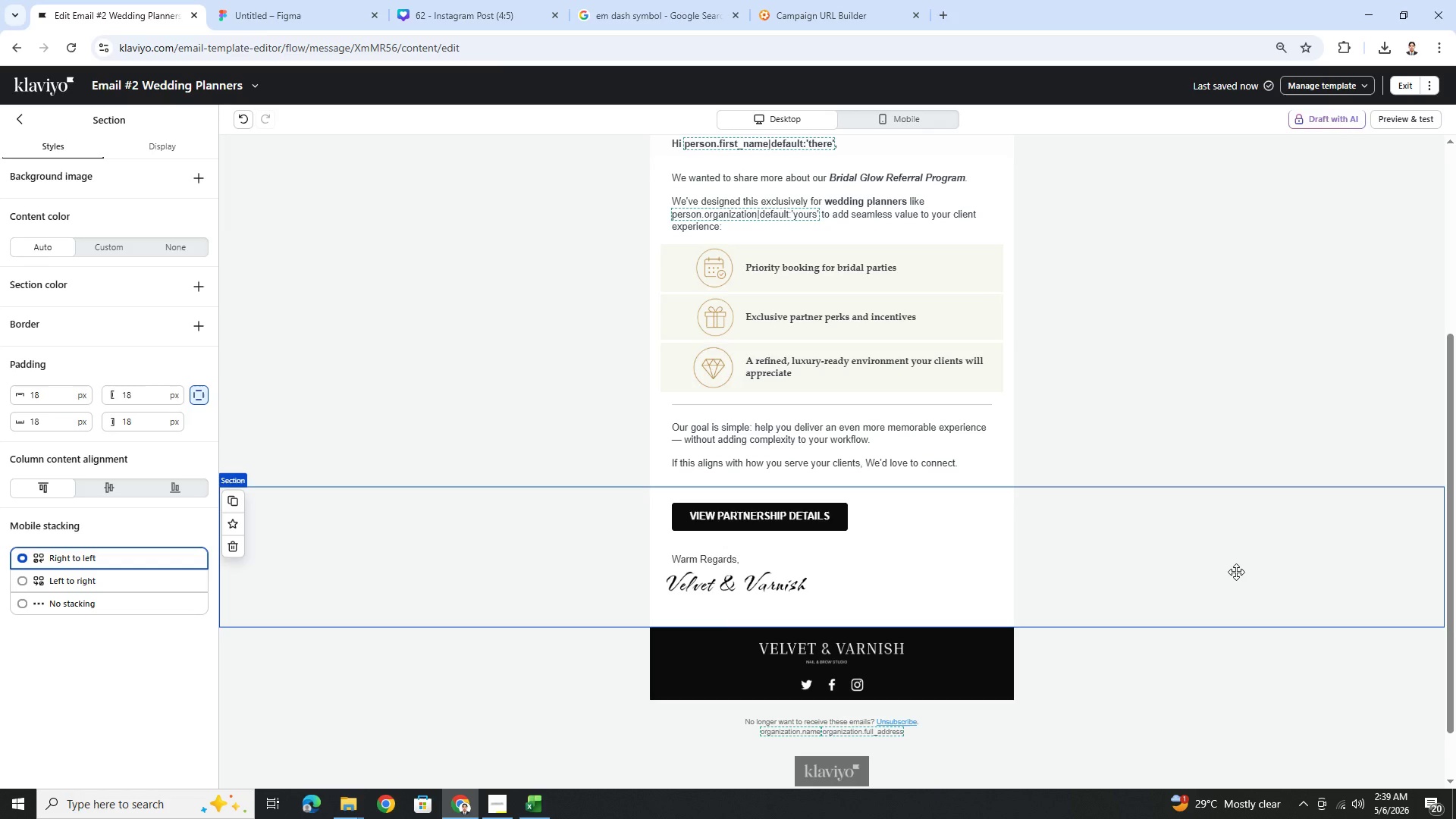 
scroll: coordinate [1122, 464], scroll_direction: up, amount: 2.0
 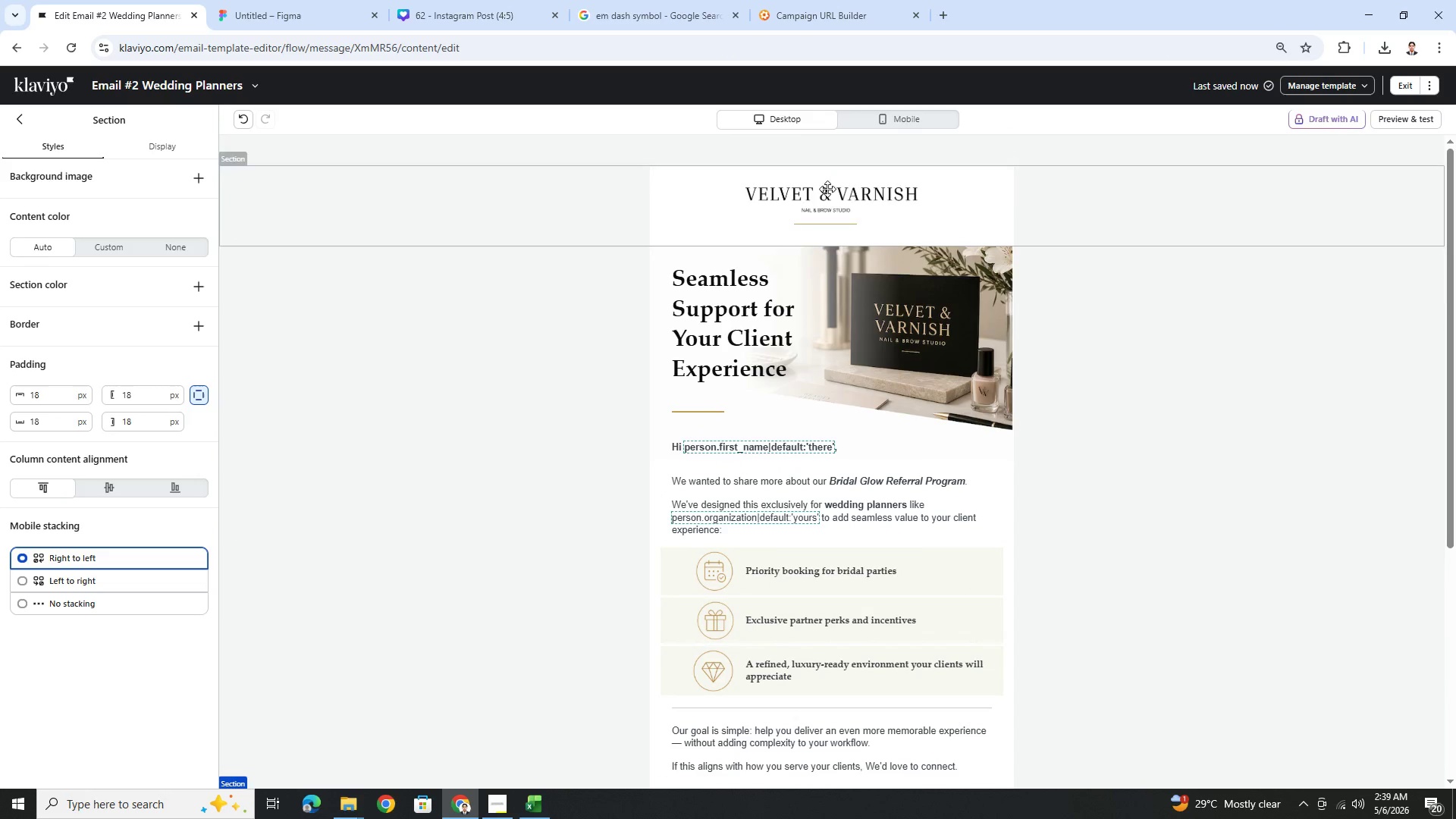 
left_click([460, 5])
 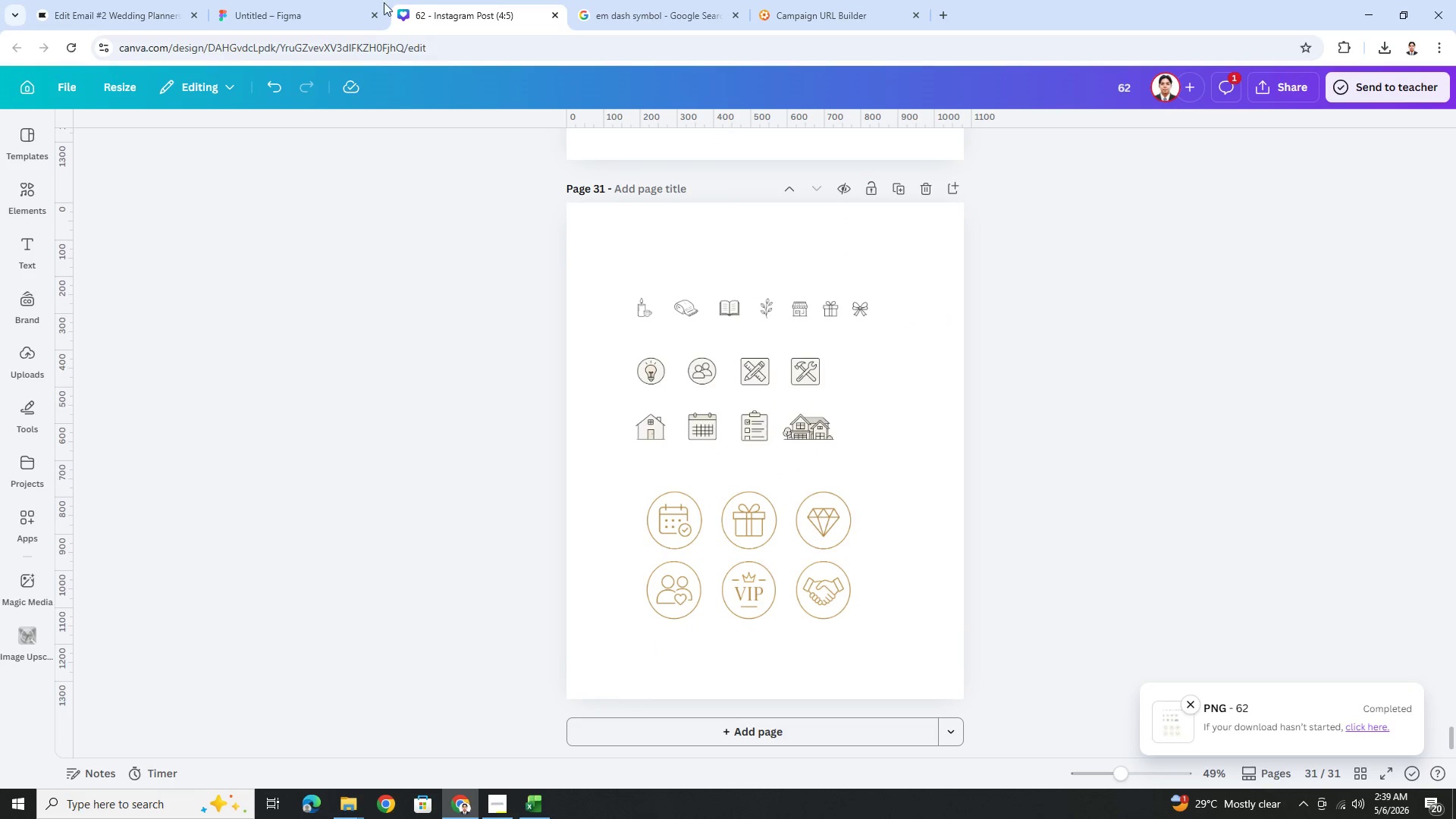 
left_click([317, 0])
 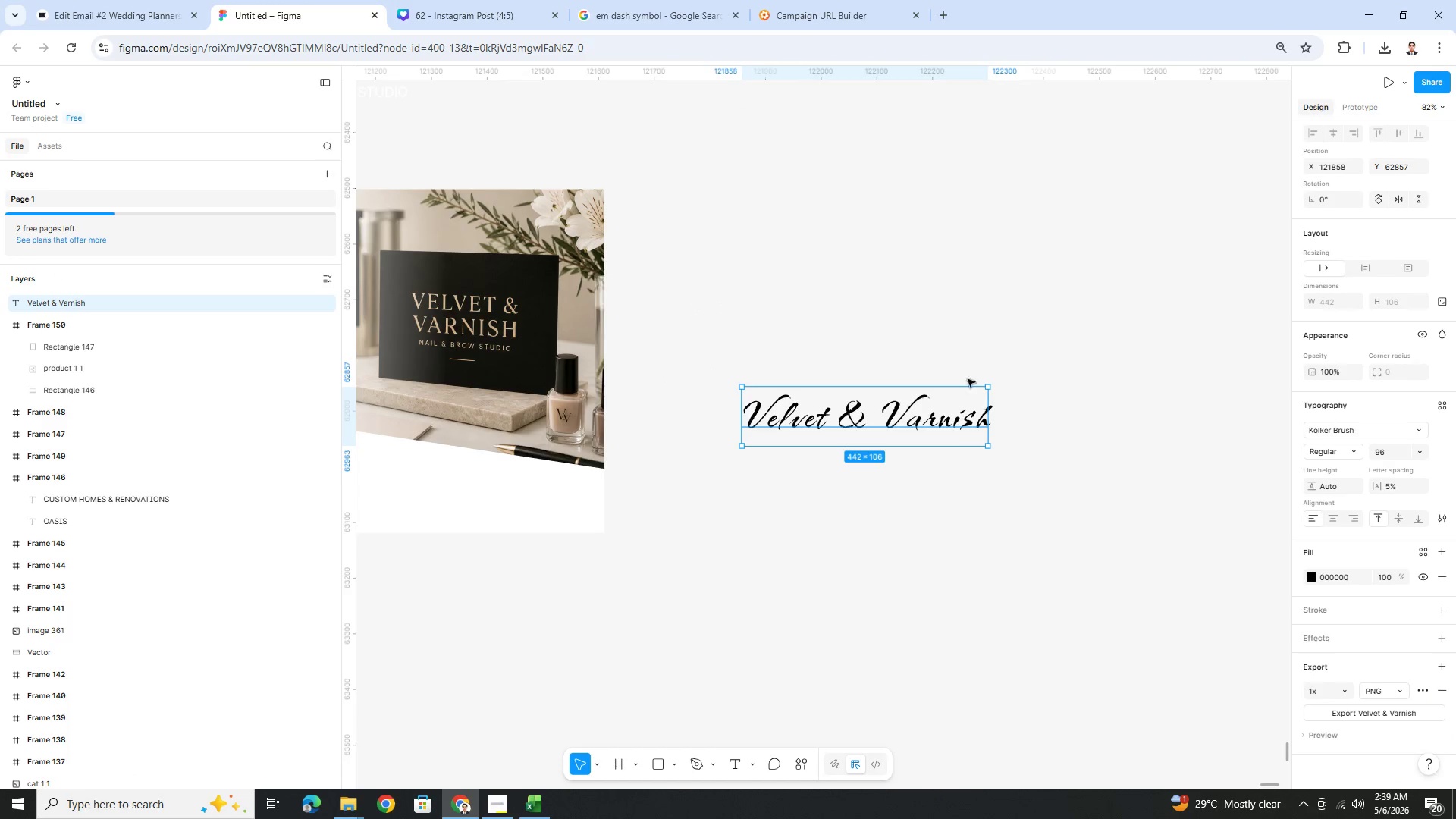 
left_click([852, 551])
 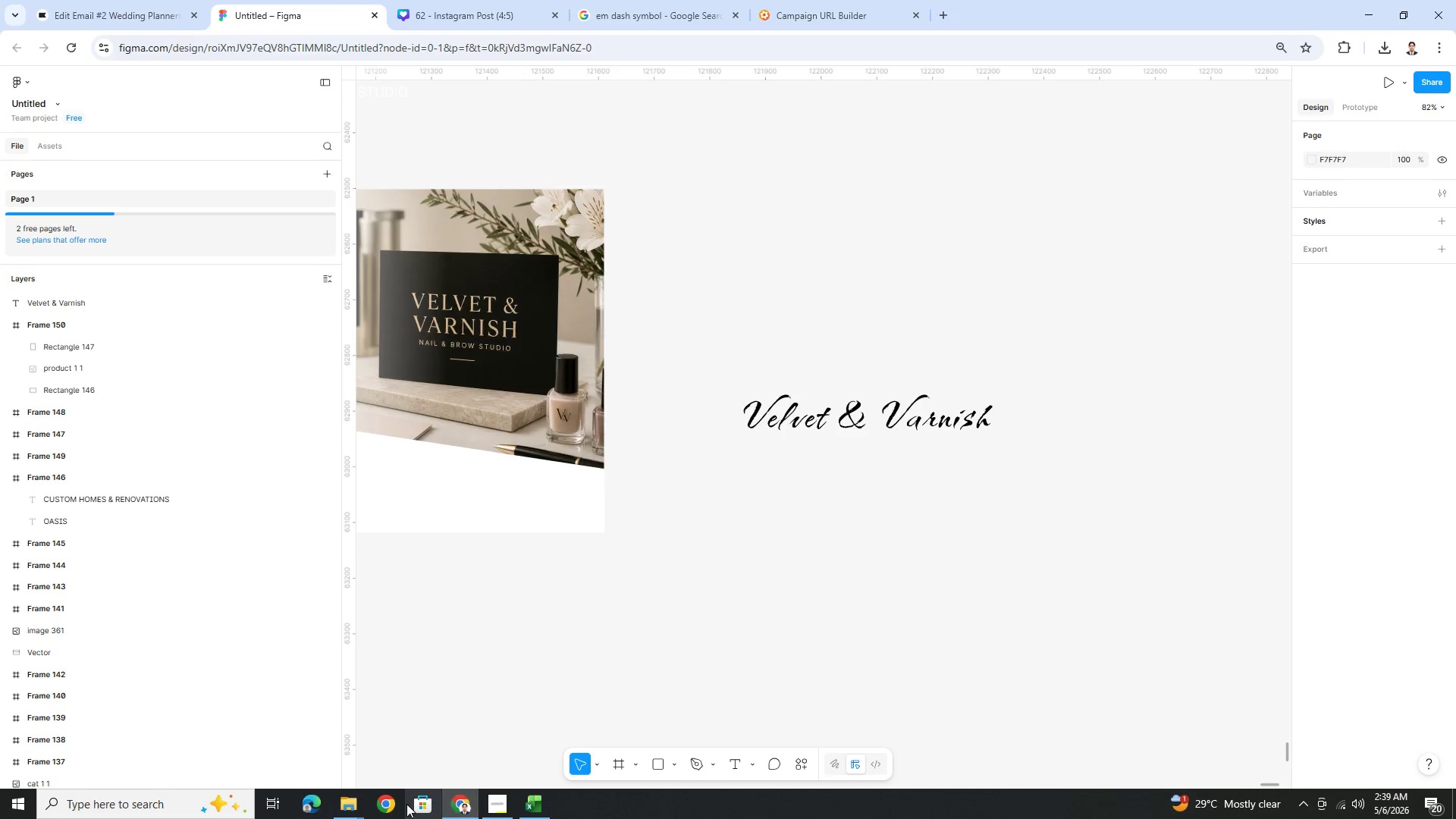 
left_click([362, 804])
 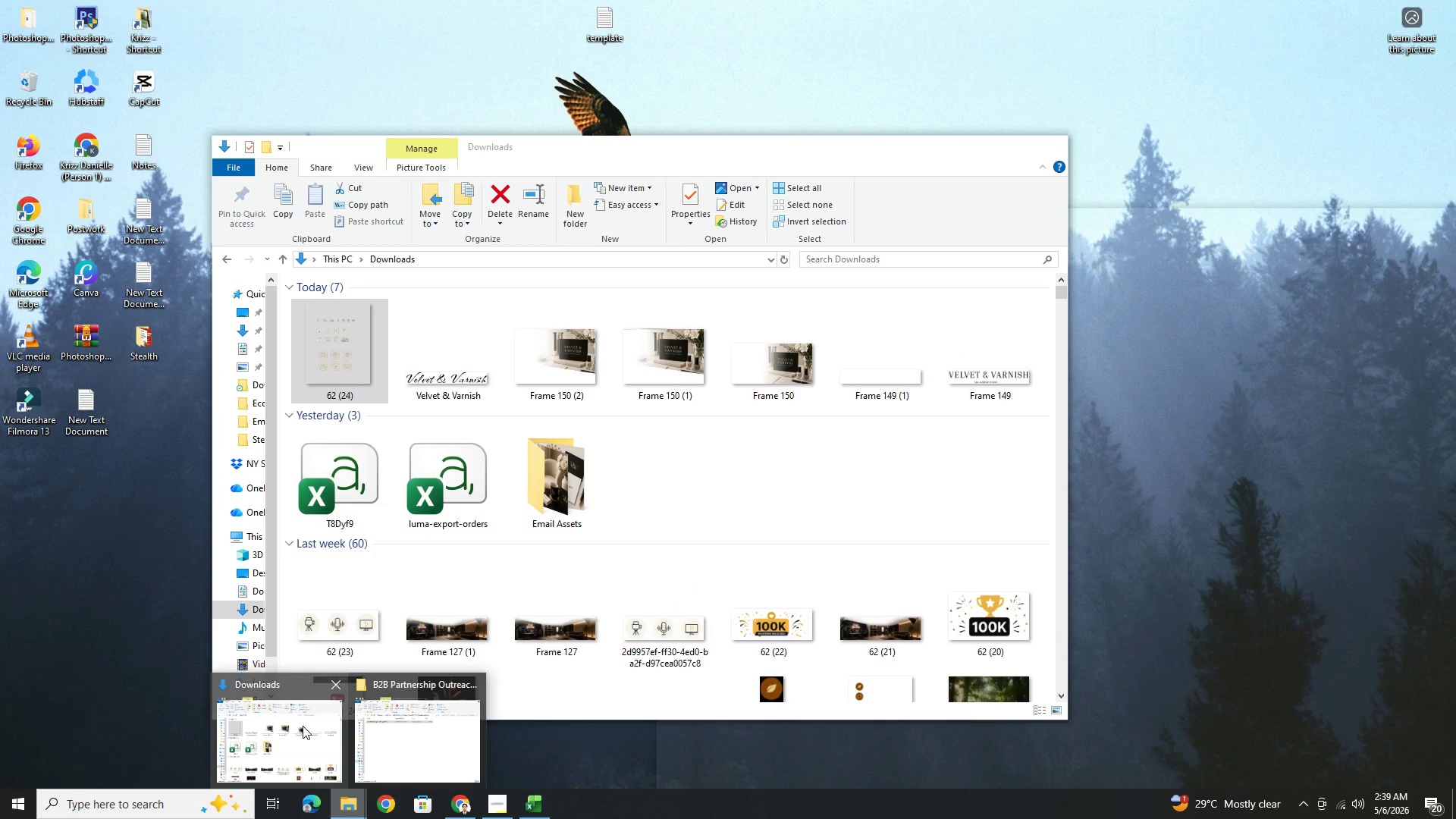 
left_click([303, 726])
 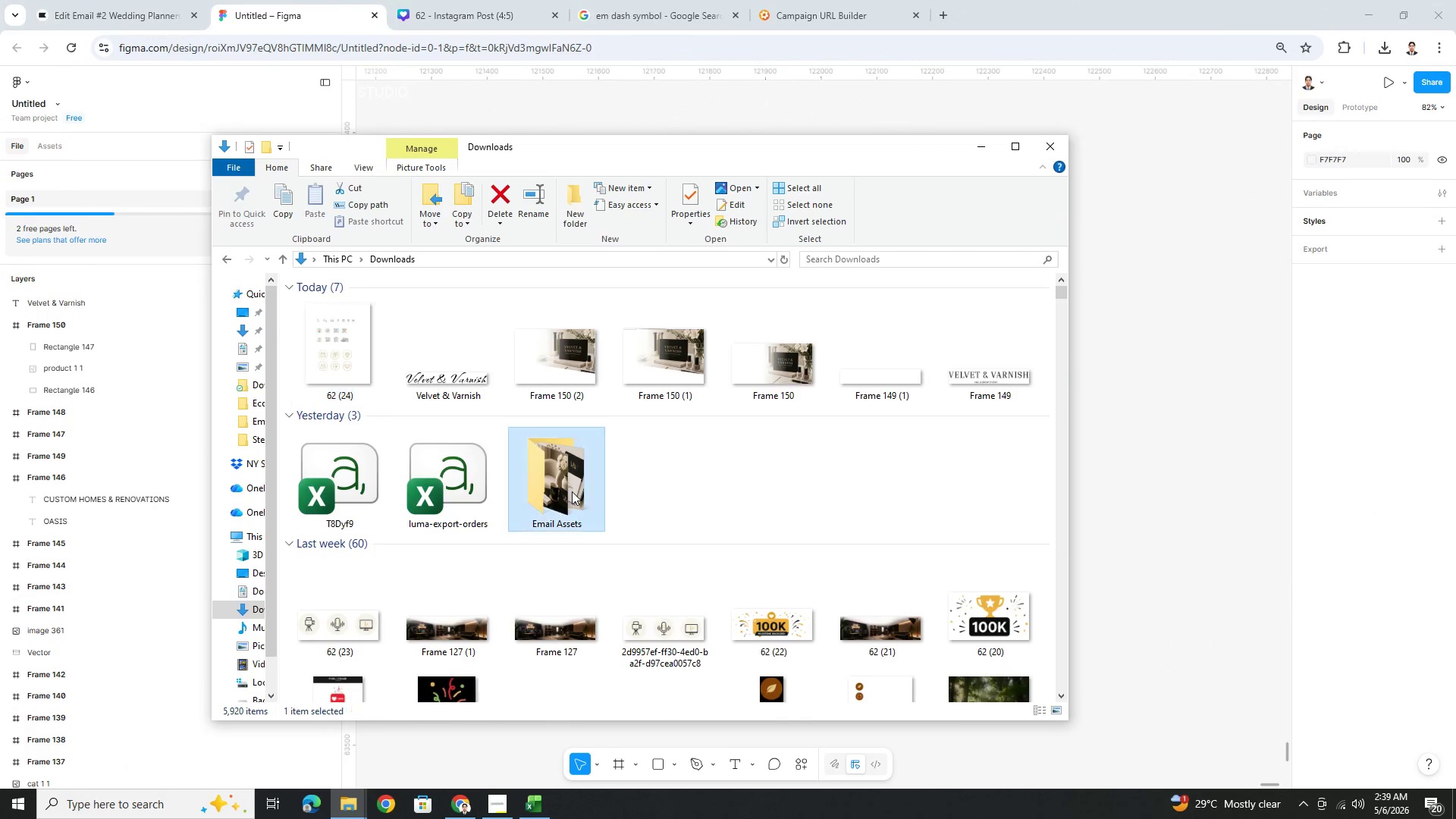 
double_click([572, 491])
 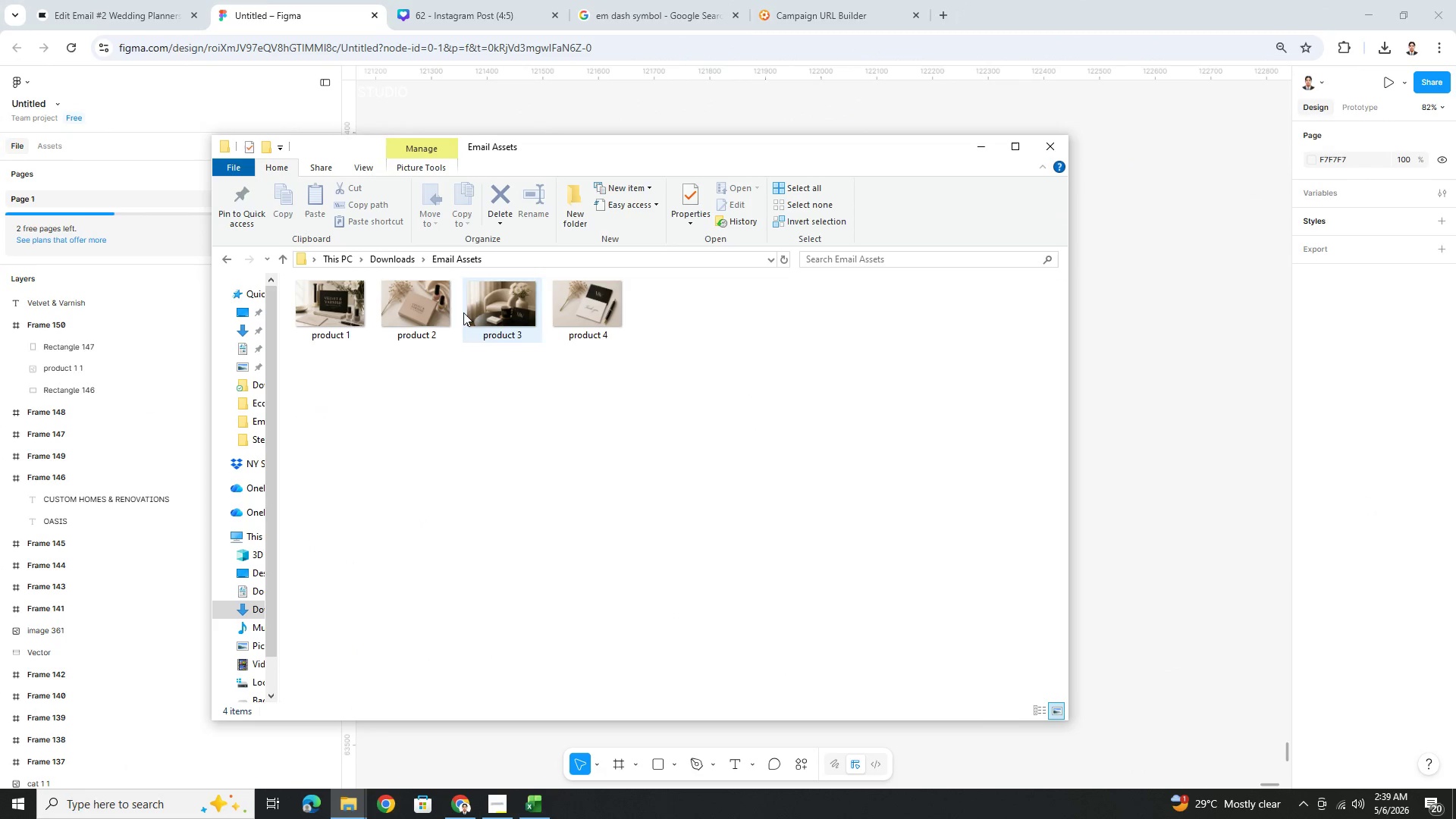 
left_click([434, 317])
 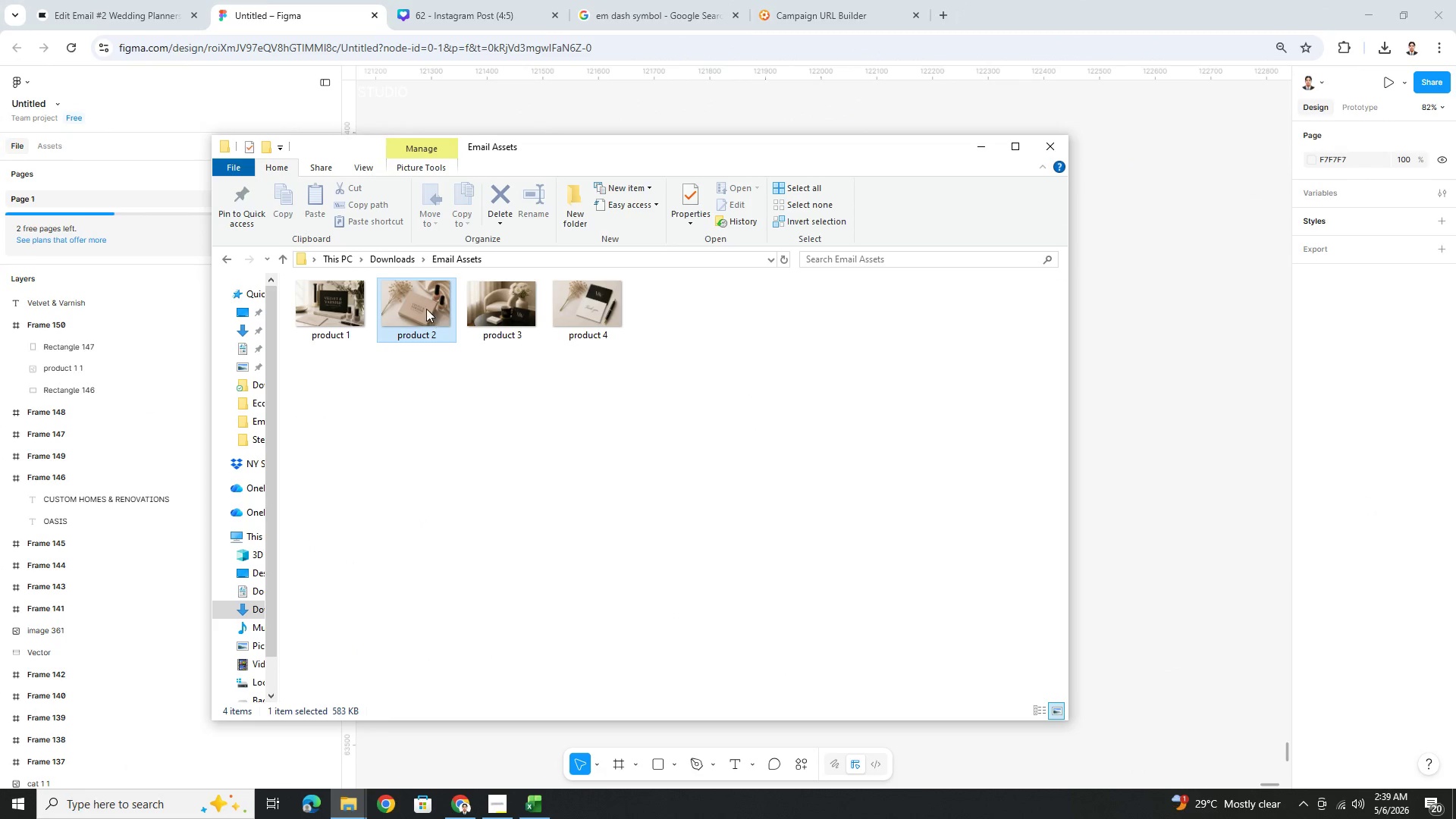 
left_click_drag(start_coordinate=[424, 308], to_coordinate=[1169, 345])
 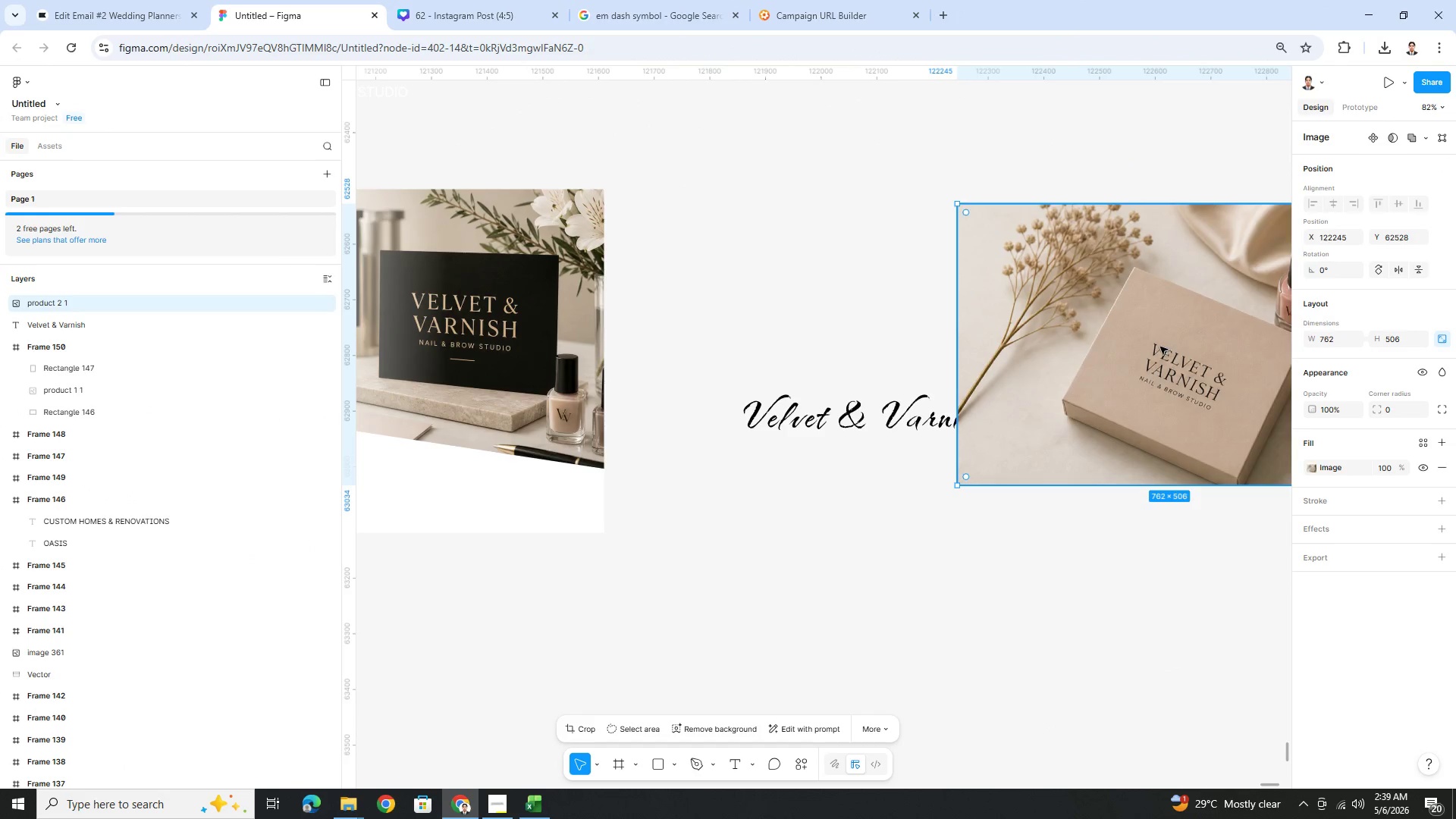 
left_click_drag(start_coordinate=[1153, 344], to_coordinate=[802, 329])
 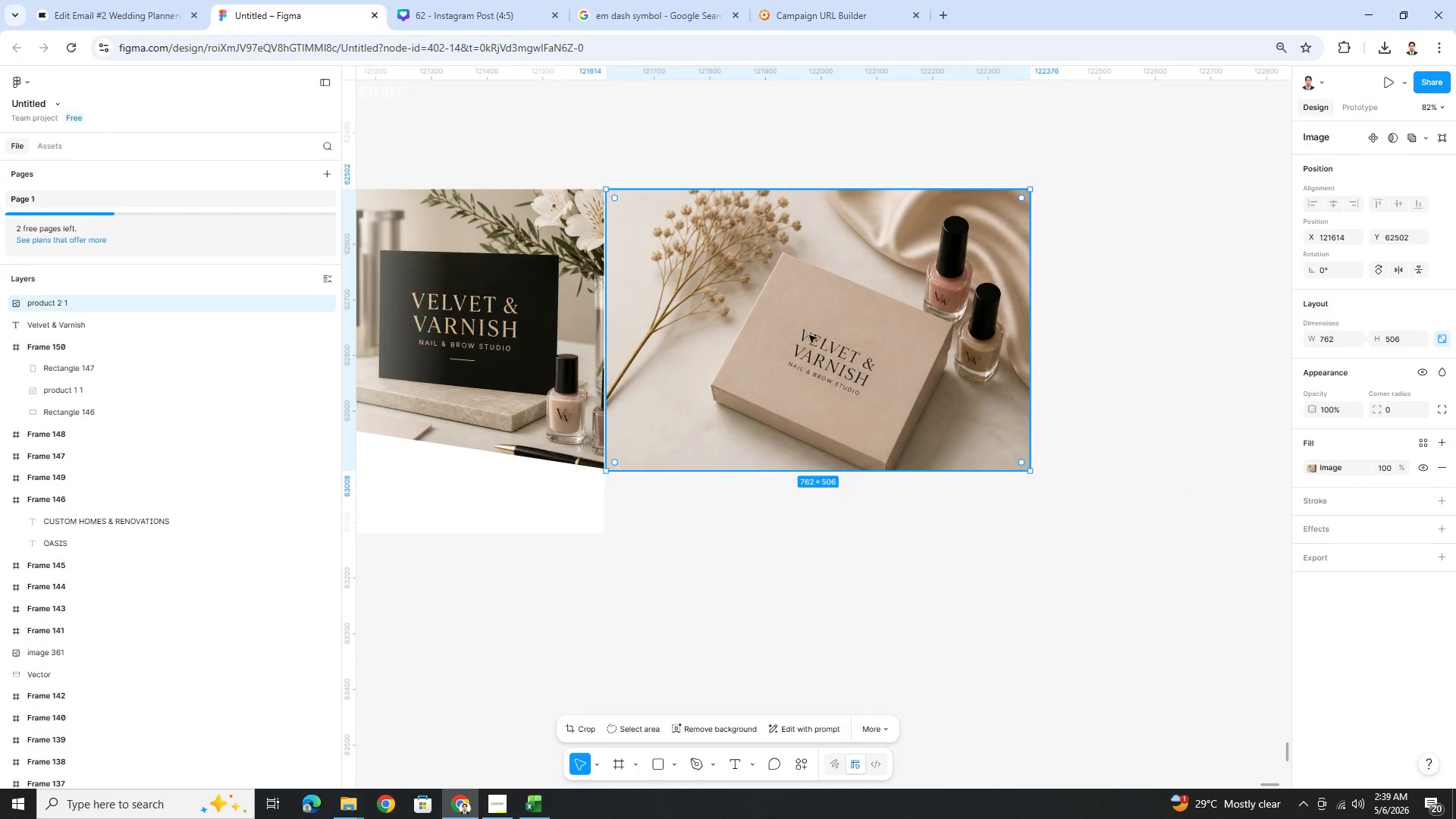 
hold_key(key=ControlLeft, duration=0.97)
 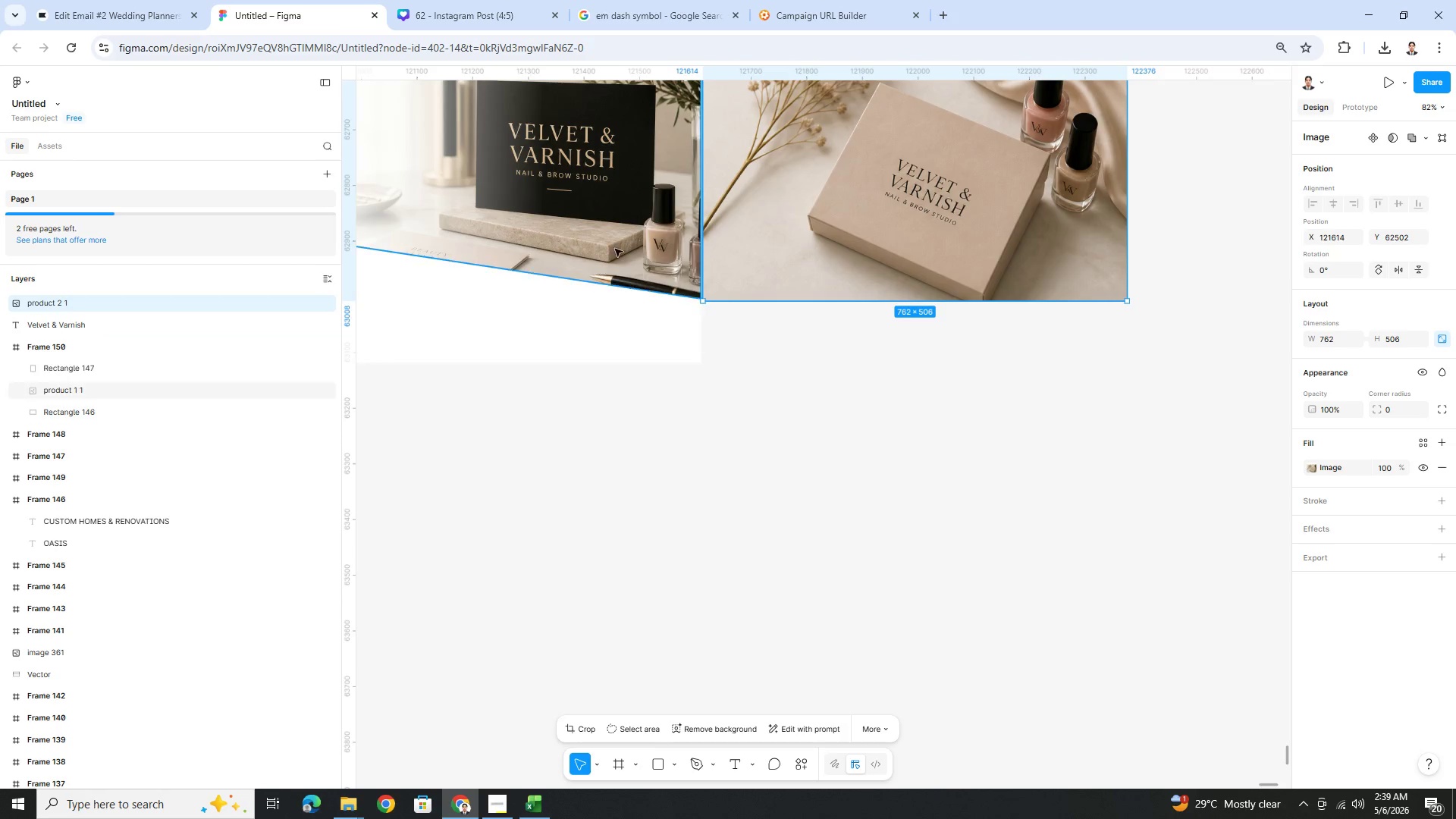 
hold_key(key=ControlLeft, duration=15.8)
 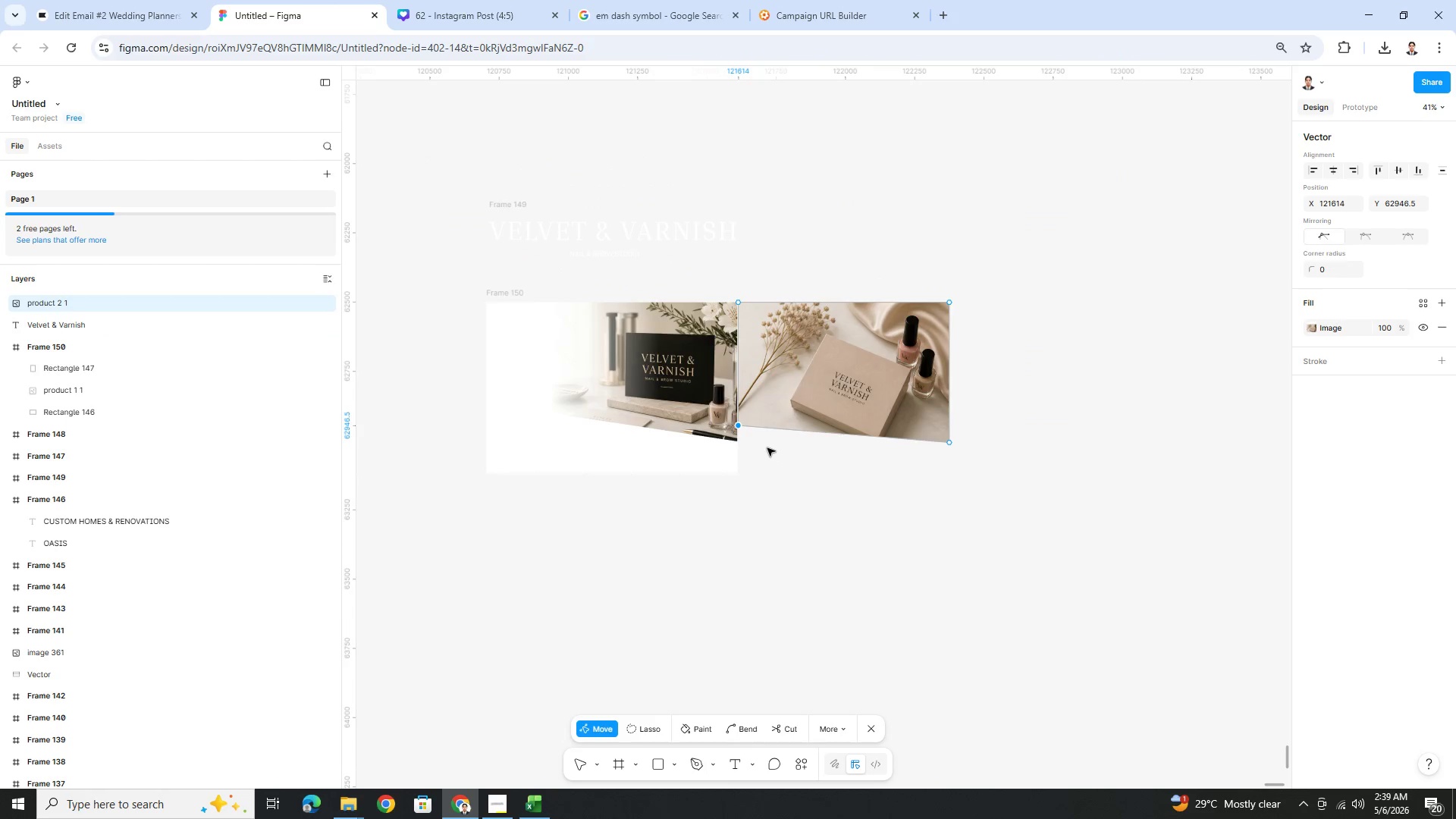 
scroll: coordinate [757, 450], scroll_direction: none, amount: 0.0
 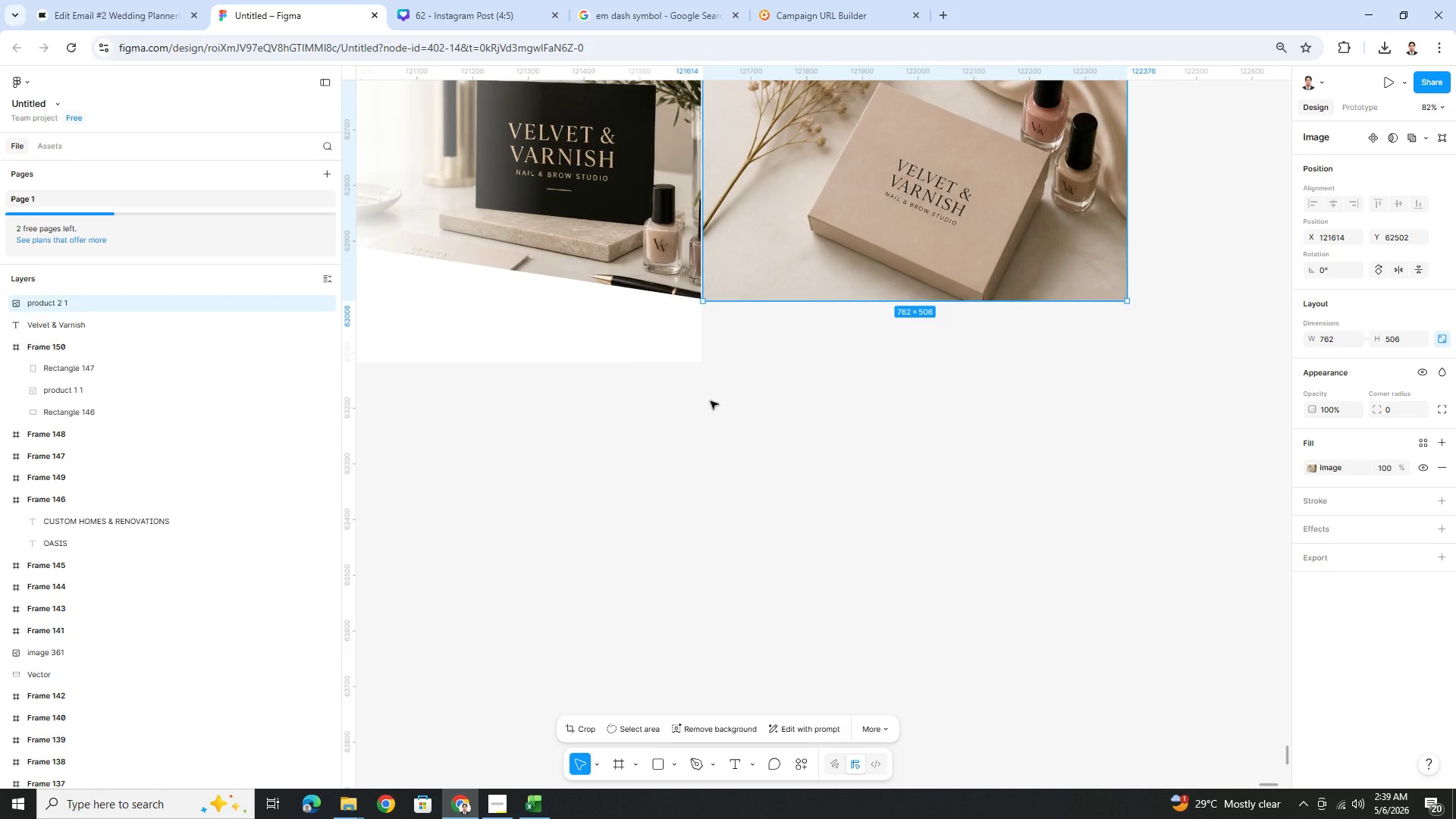 
scroll: coordinate [979, 271], scroll_direction: up, amount: 2.0
 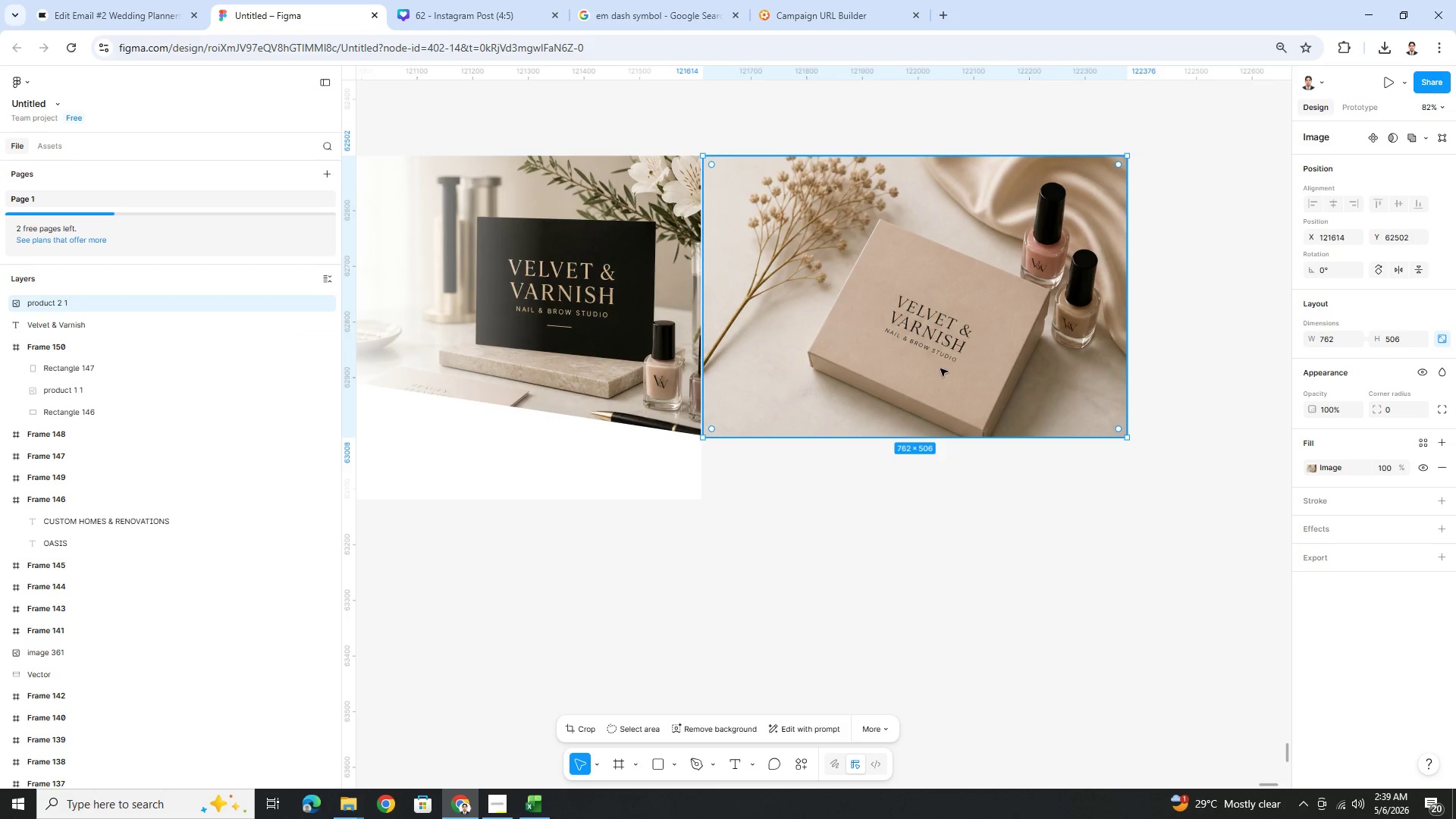 
left_click([949, 335])
 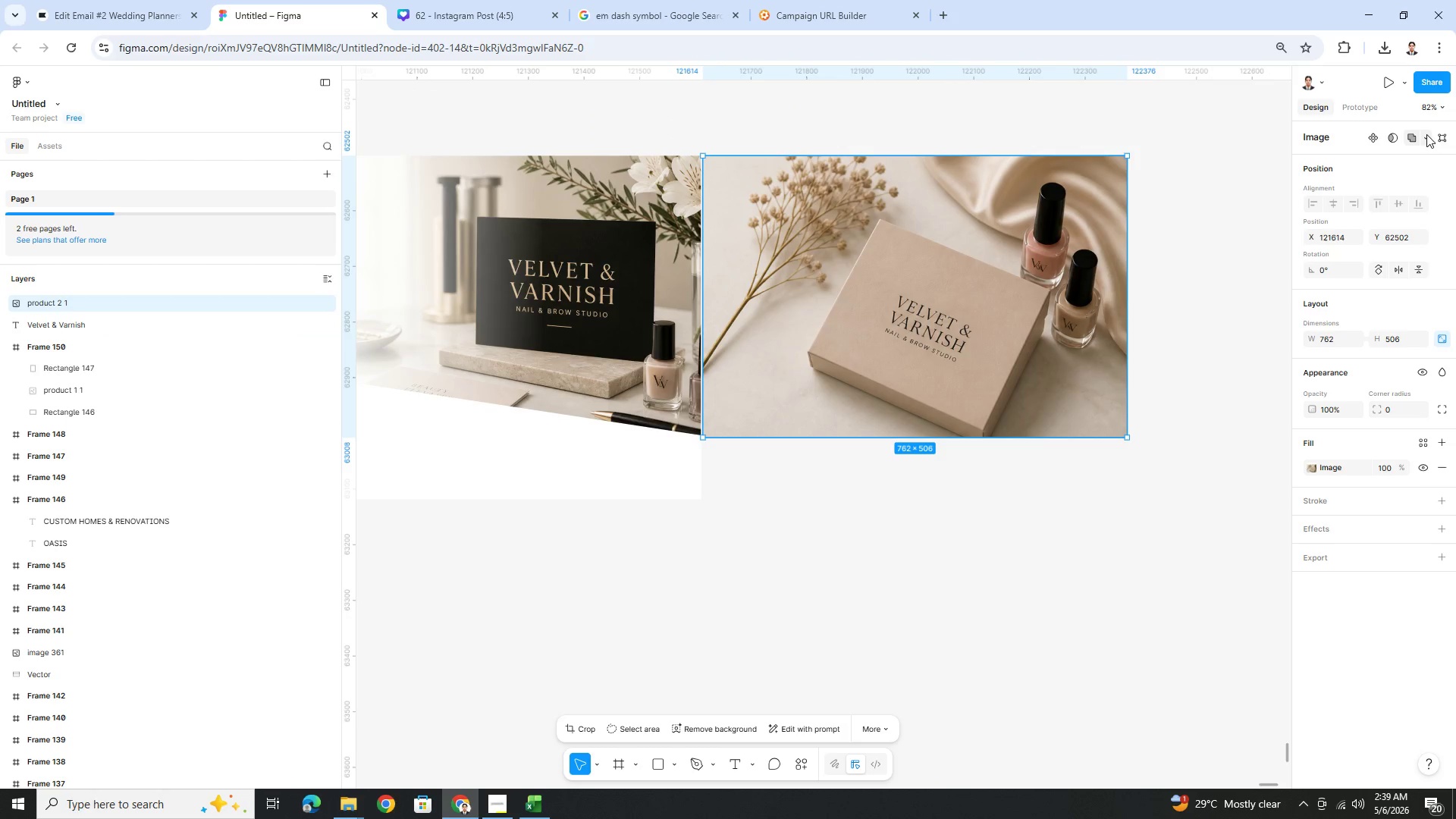 
left_click([1444, 133])
 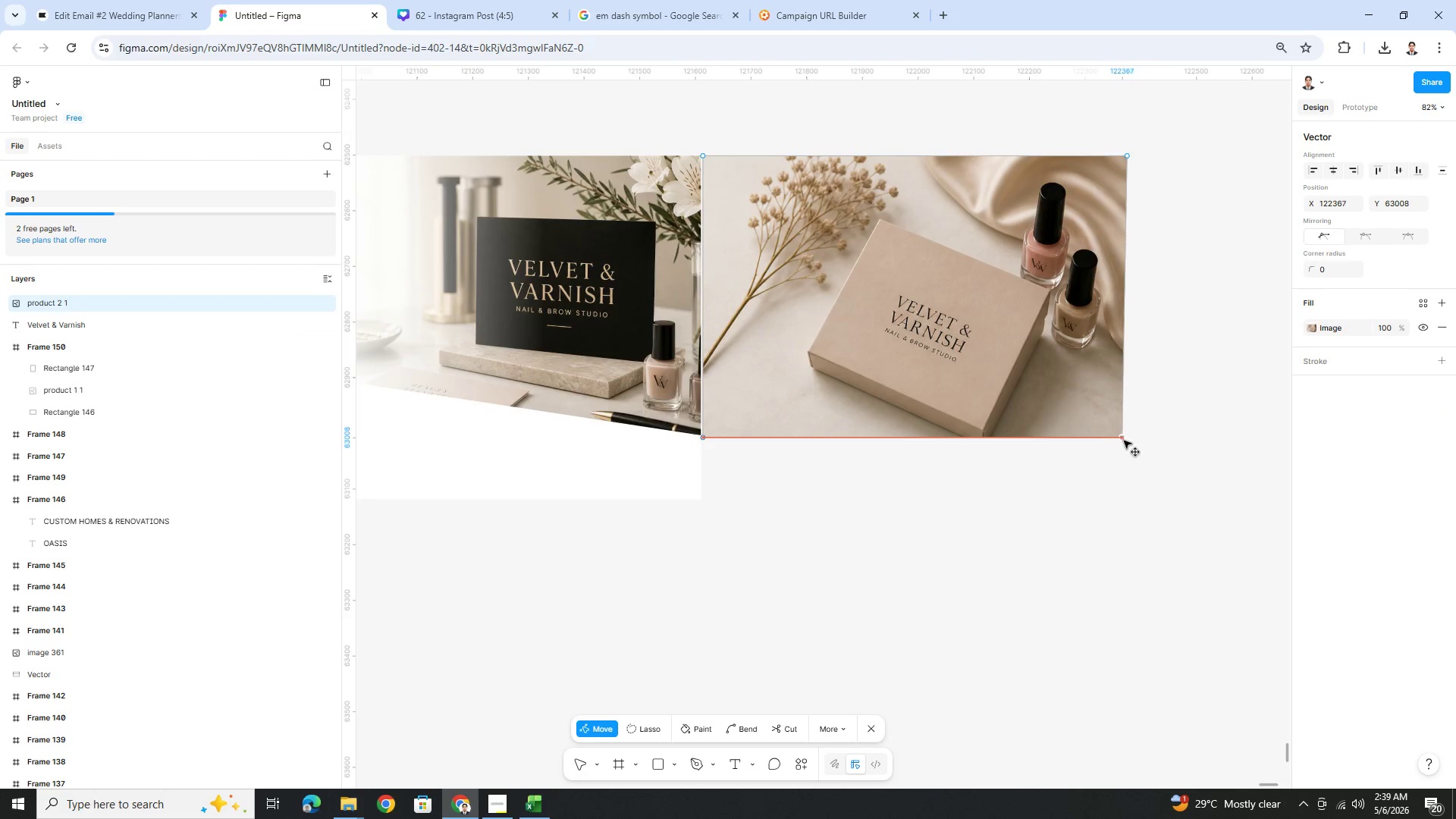 
left_click_drag(start_coordinate=[704, 437], to_coordinate=[704, 403])
 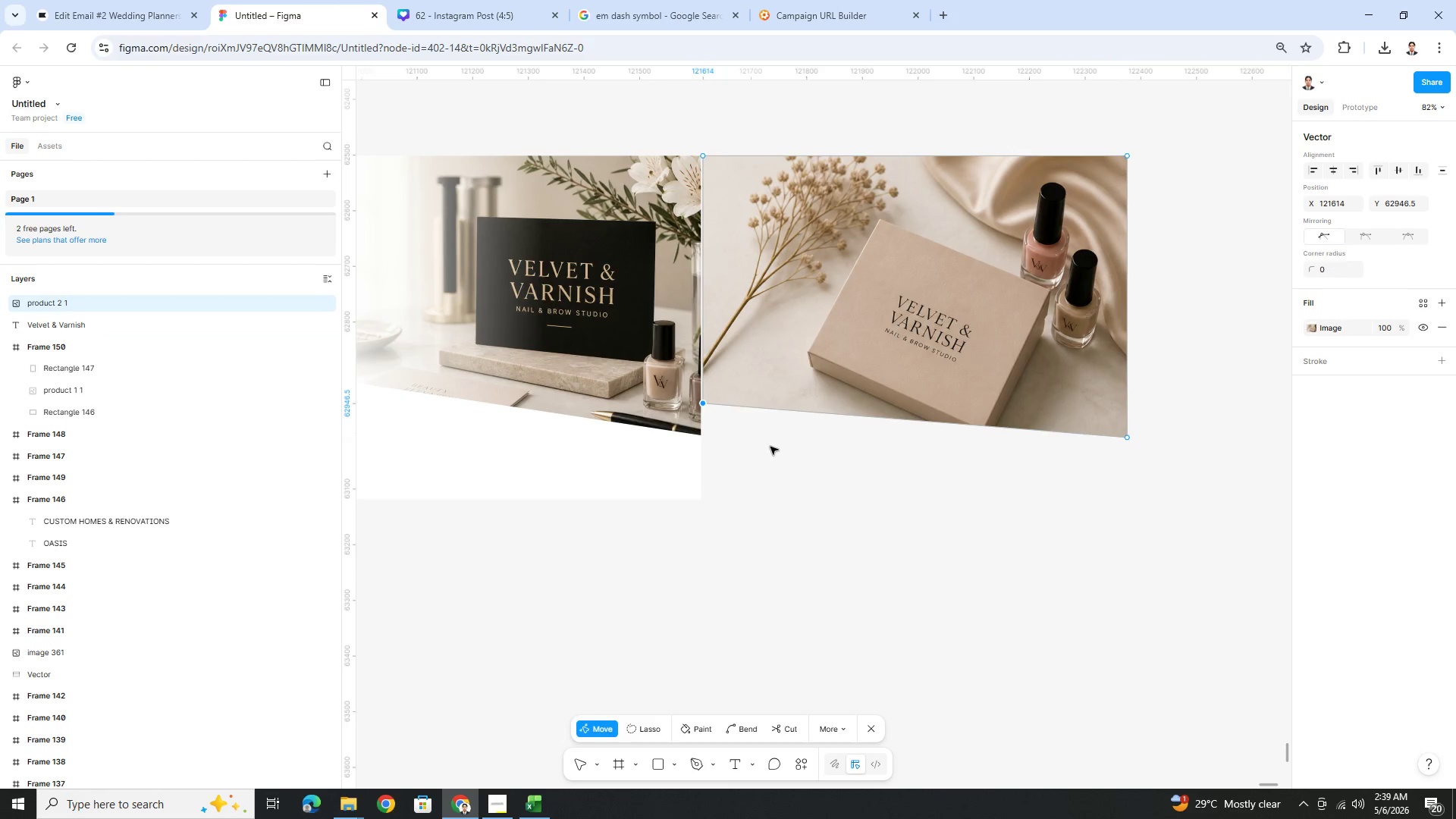 
hold_key(key=ControlLeft, duration=0.38)
scroll: coordinate [774, 447], scroll_direction: down, amount: 3.0
 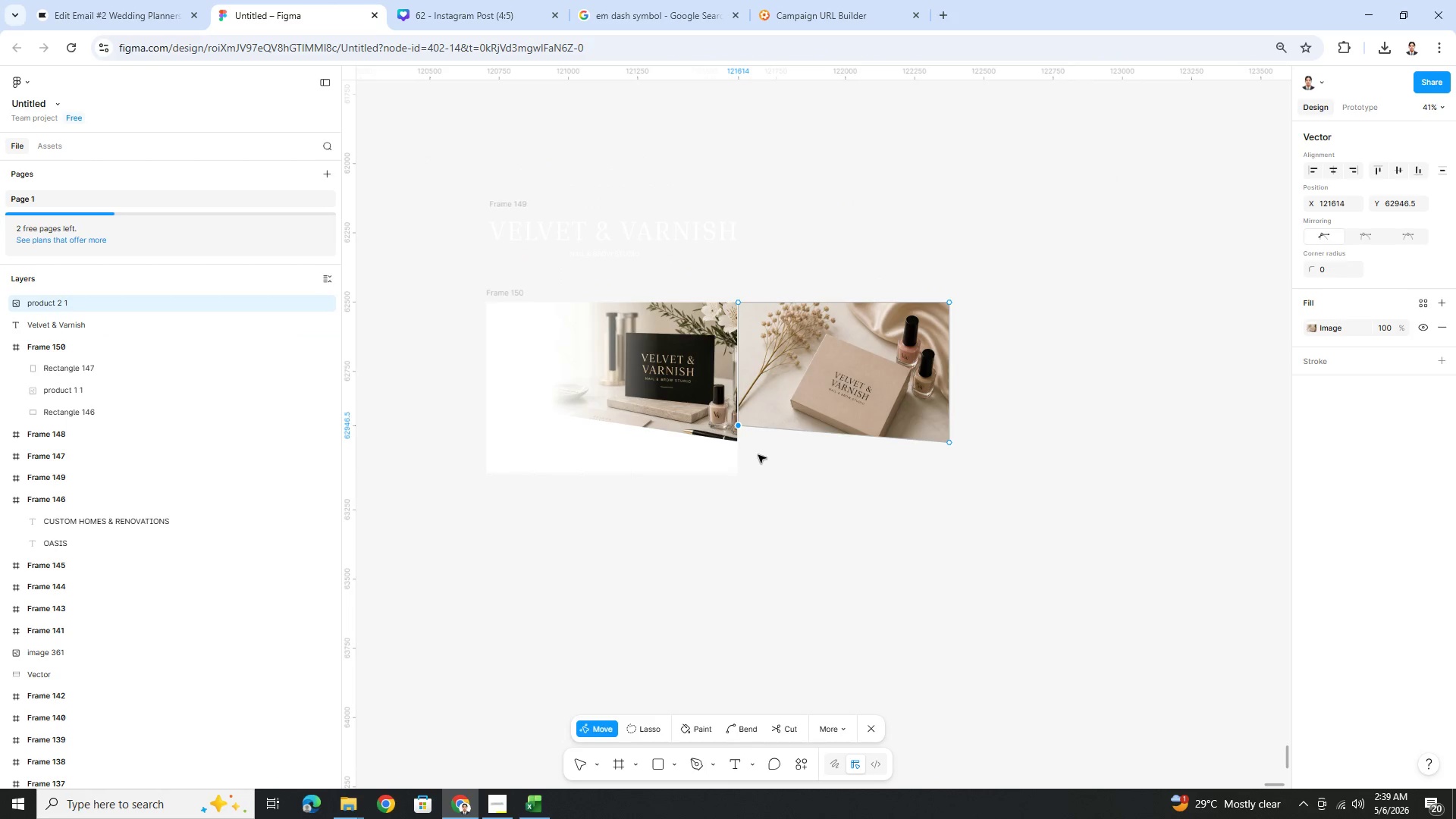 
hold_key(key=ControlLeft, duration=0.53)
scroll: coordinate [773, 456], scroll_direction: up, amount: 2.0
 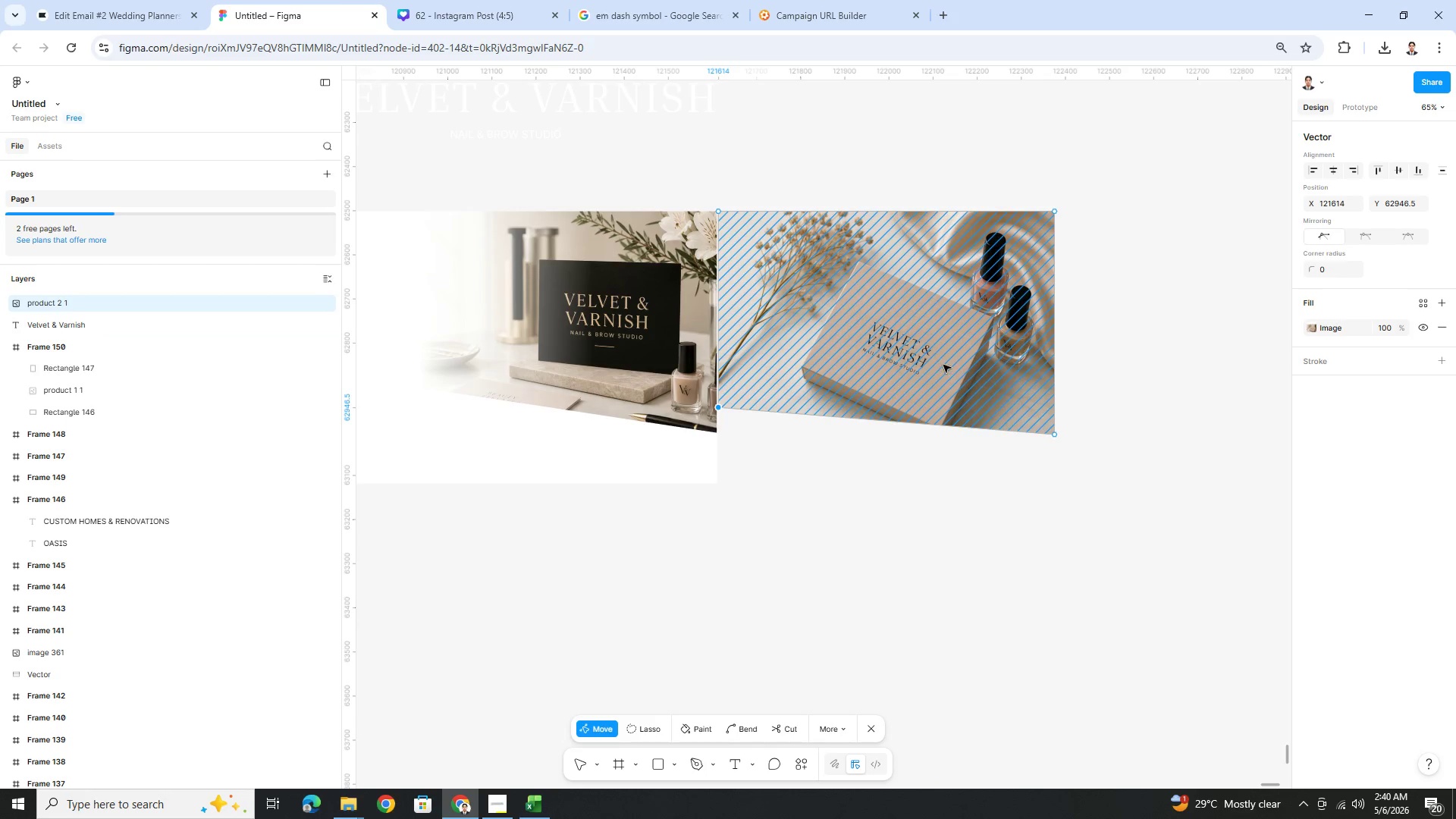 
wait(6.5)
 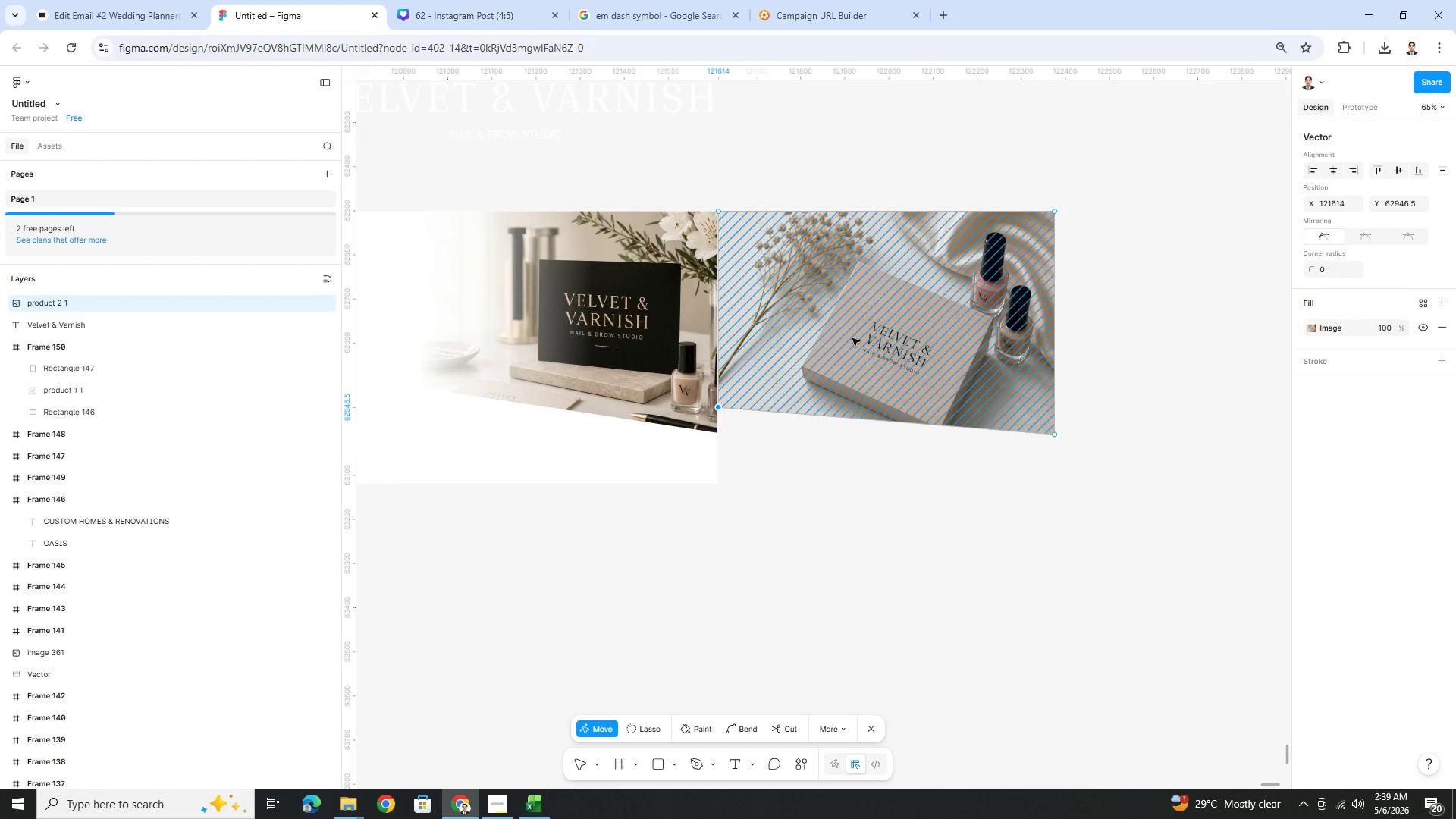 
key(Control+Z)
 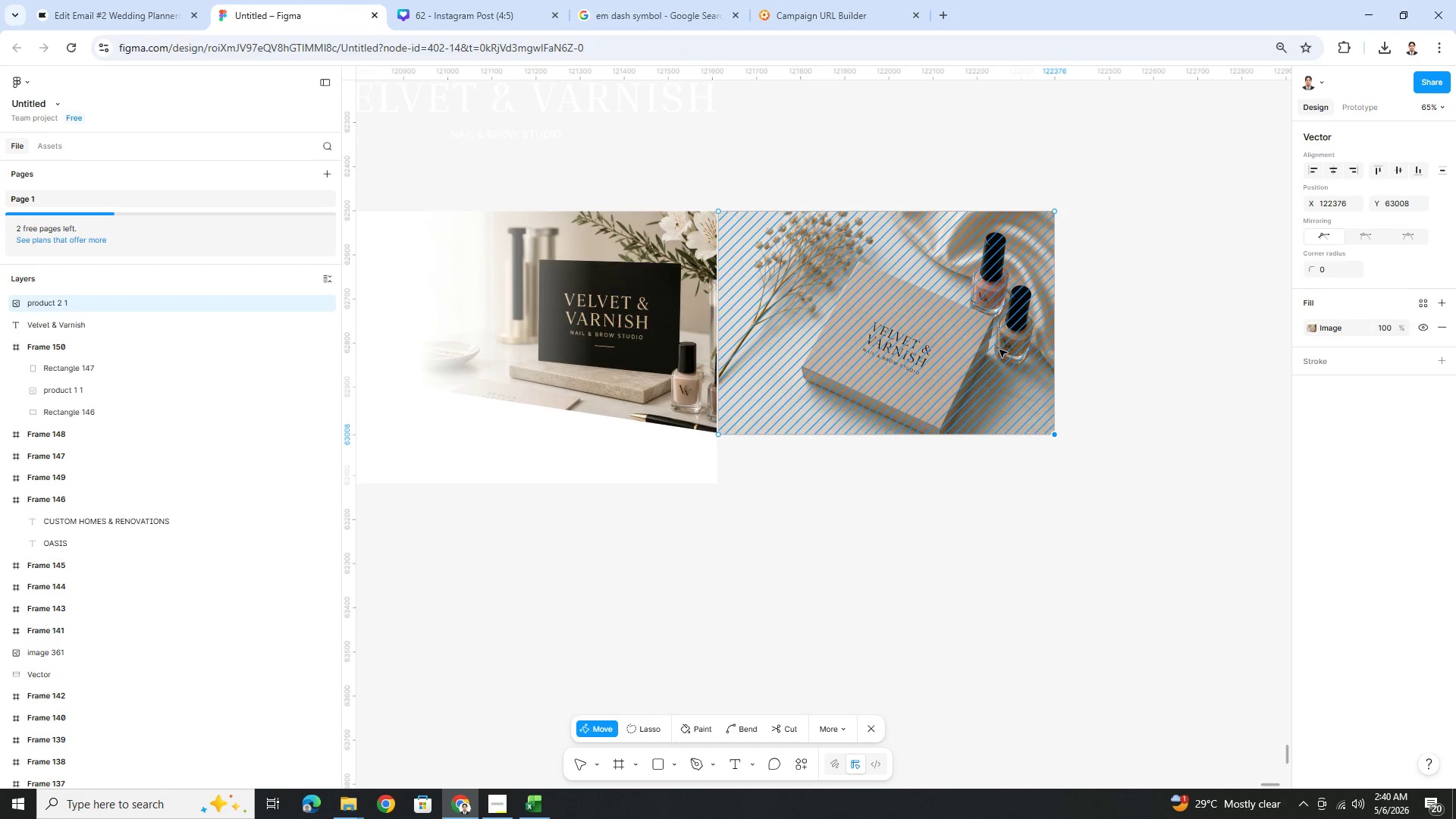 
key(Escape)
 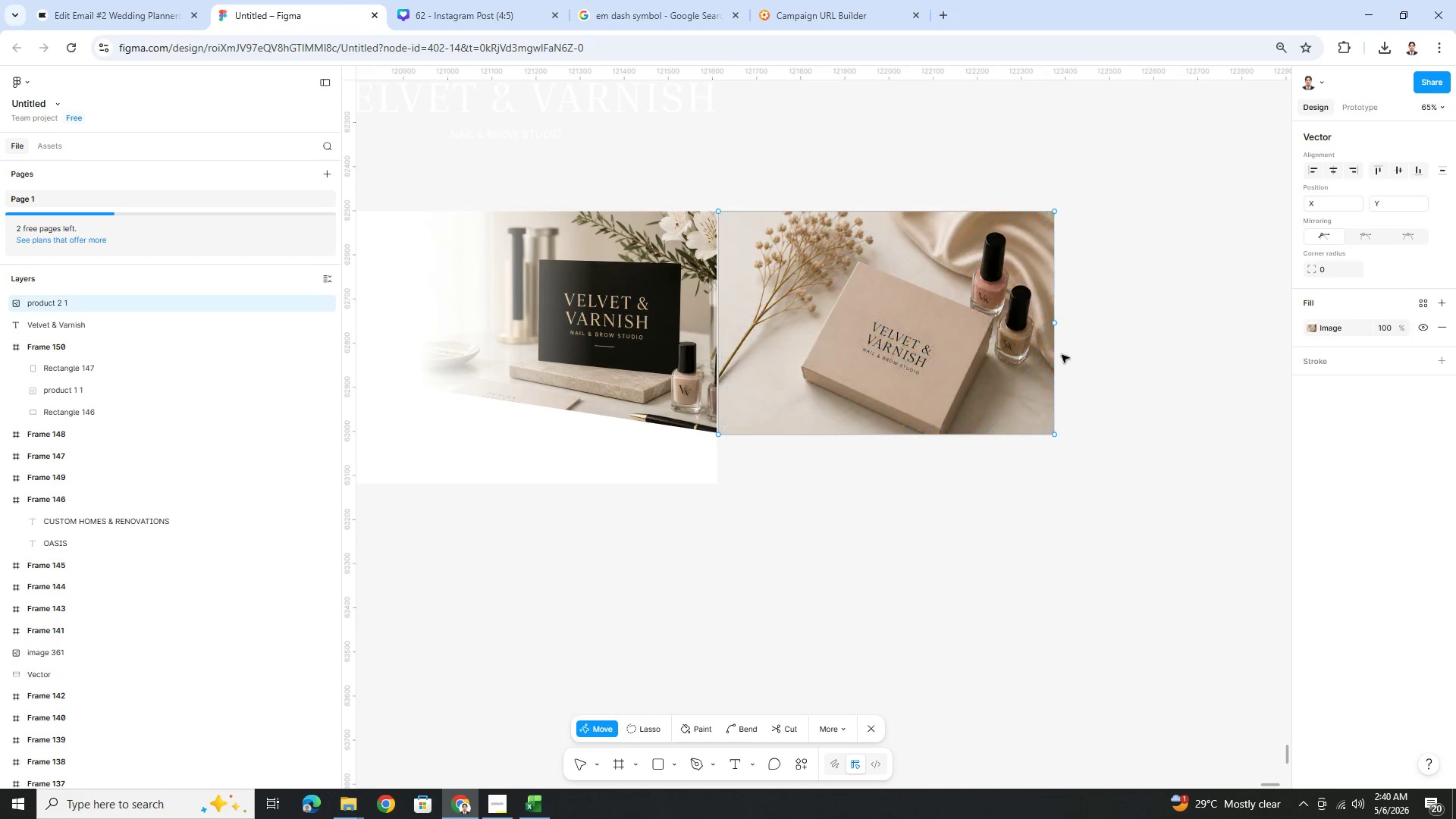 
key(Escape)
 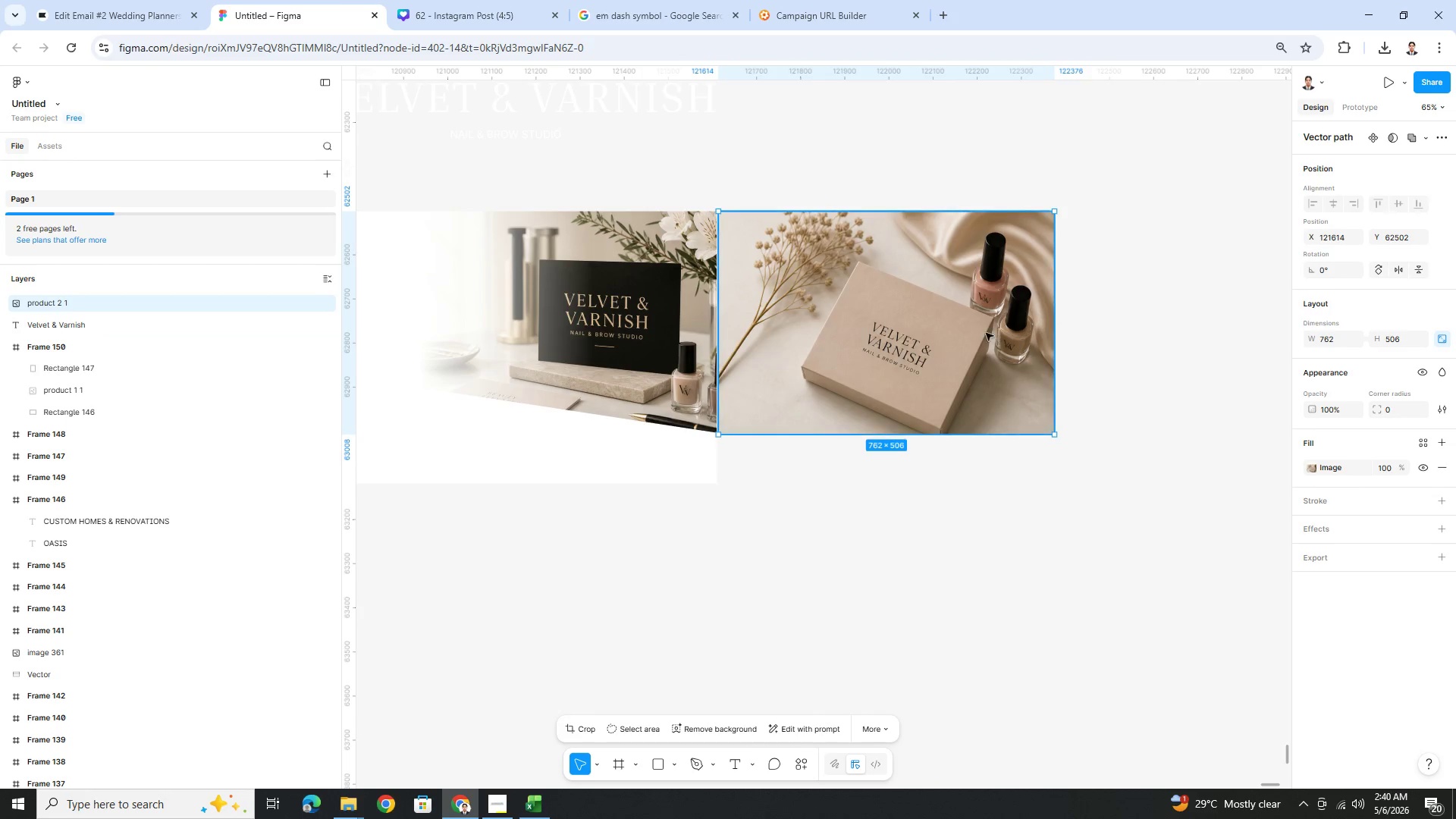 
double_click([984, 332])
 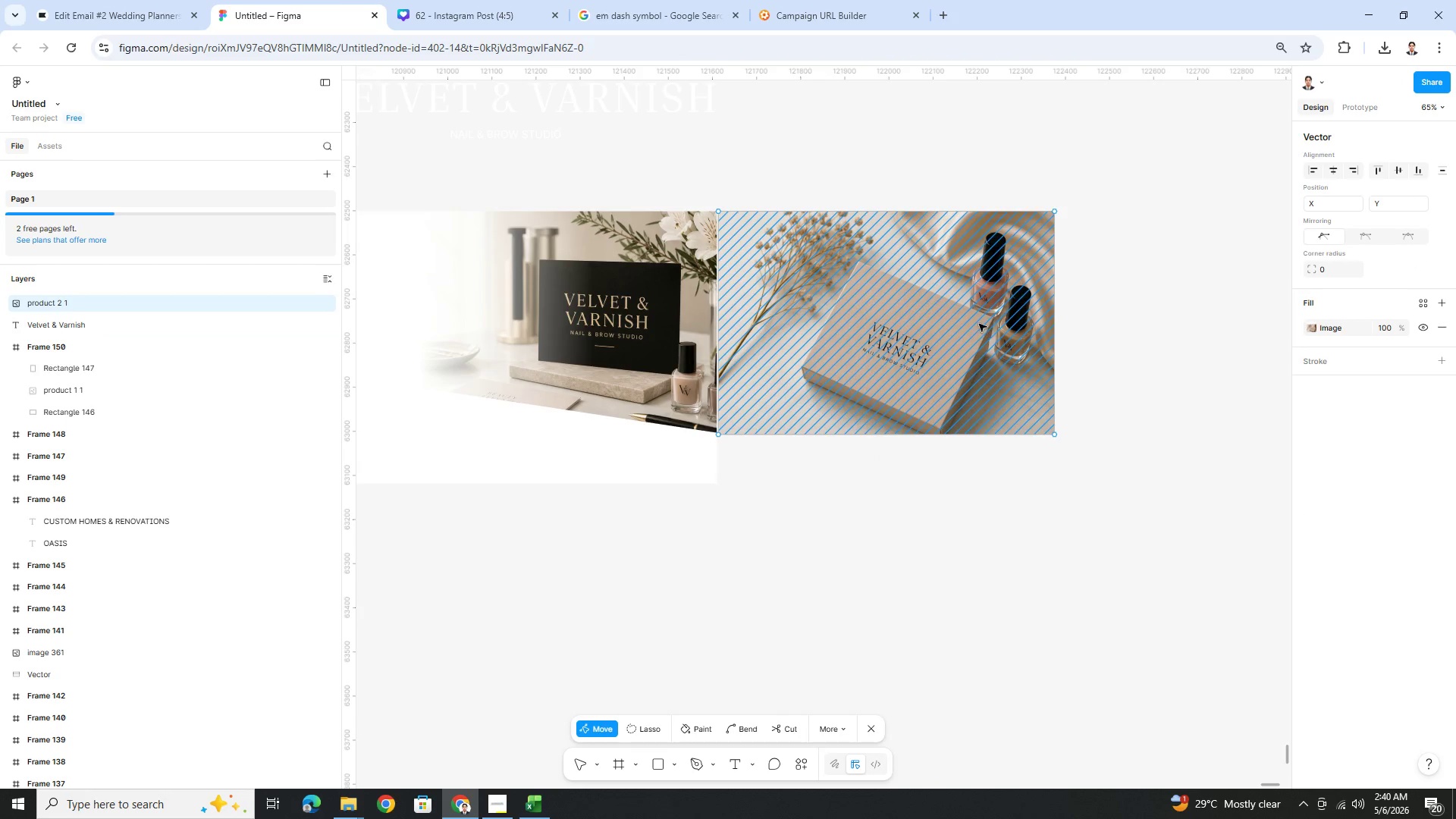 
key(Escape)
 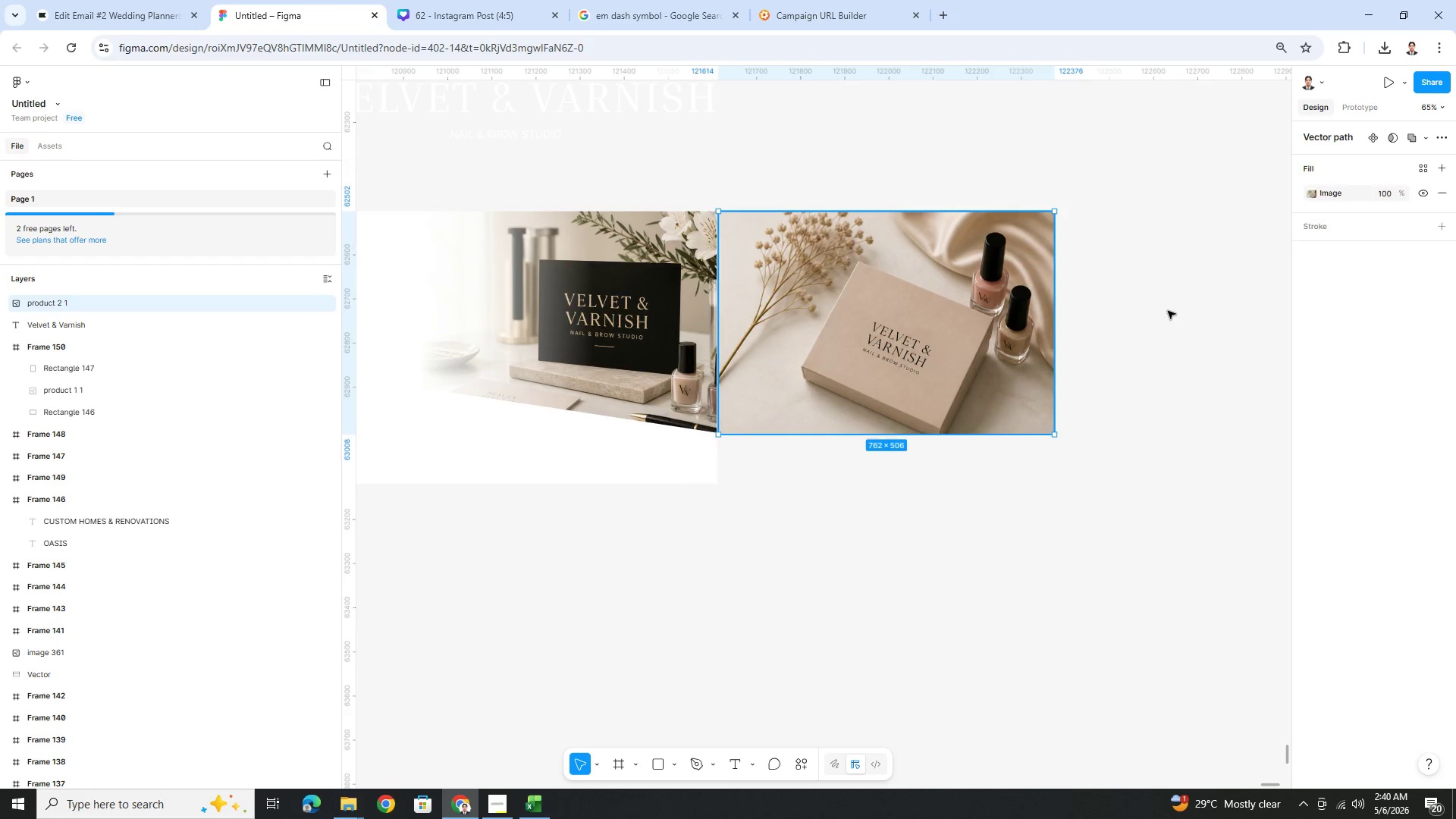 
key(Escape)
 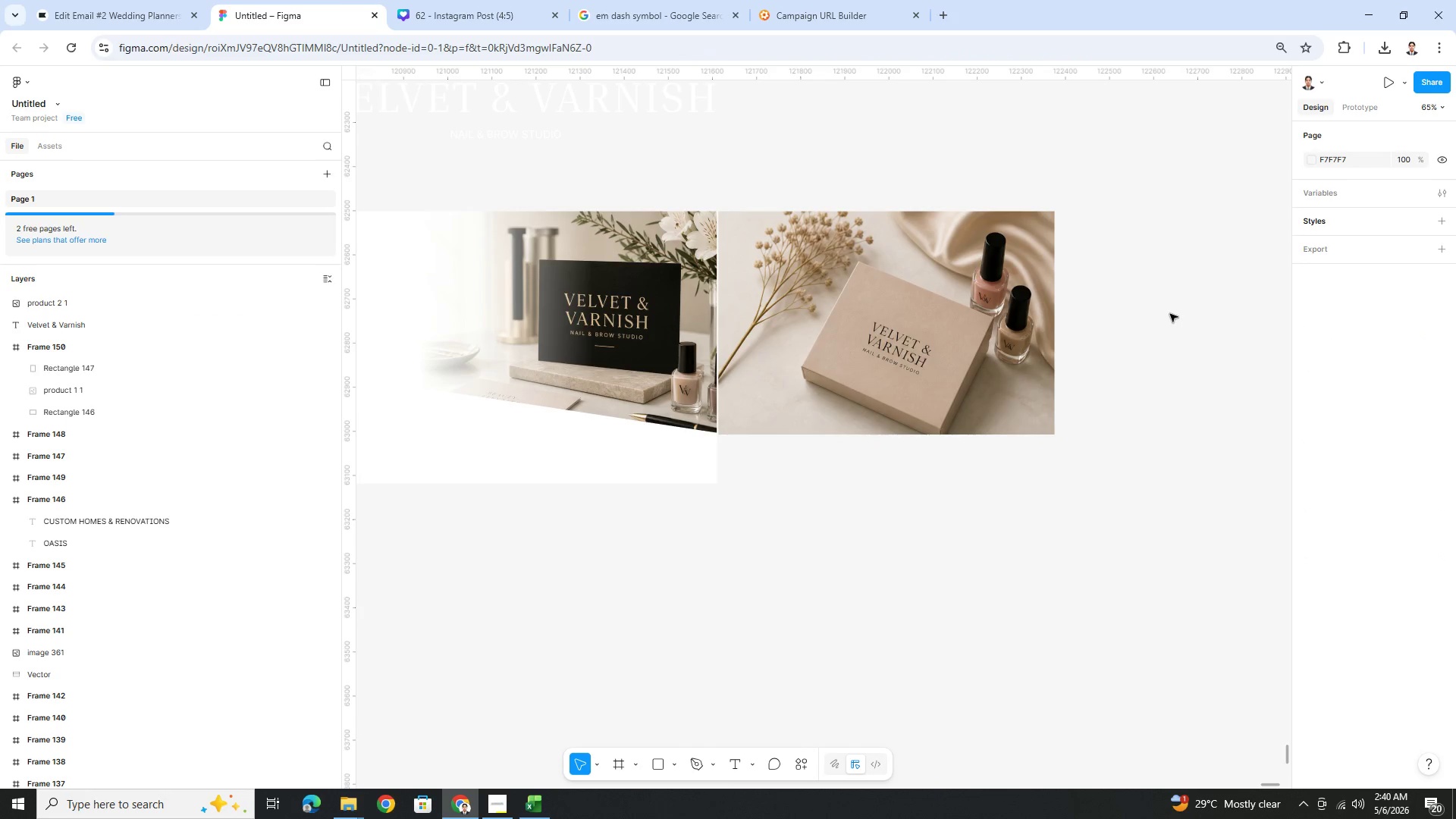 
key(Control+Z)
 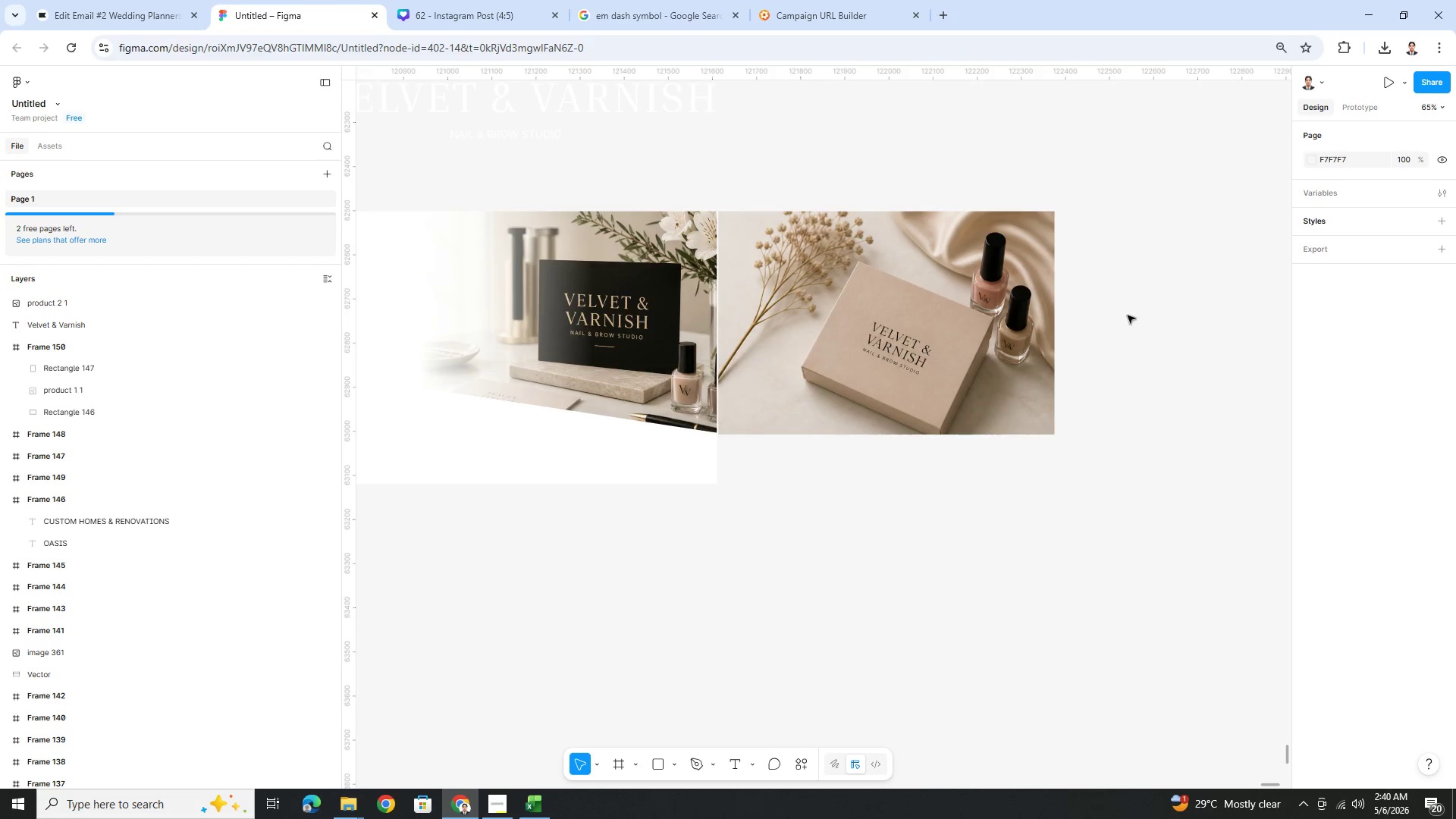 
key(Control+Z)
 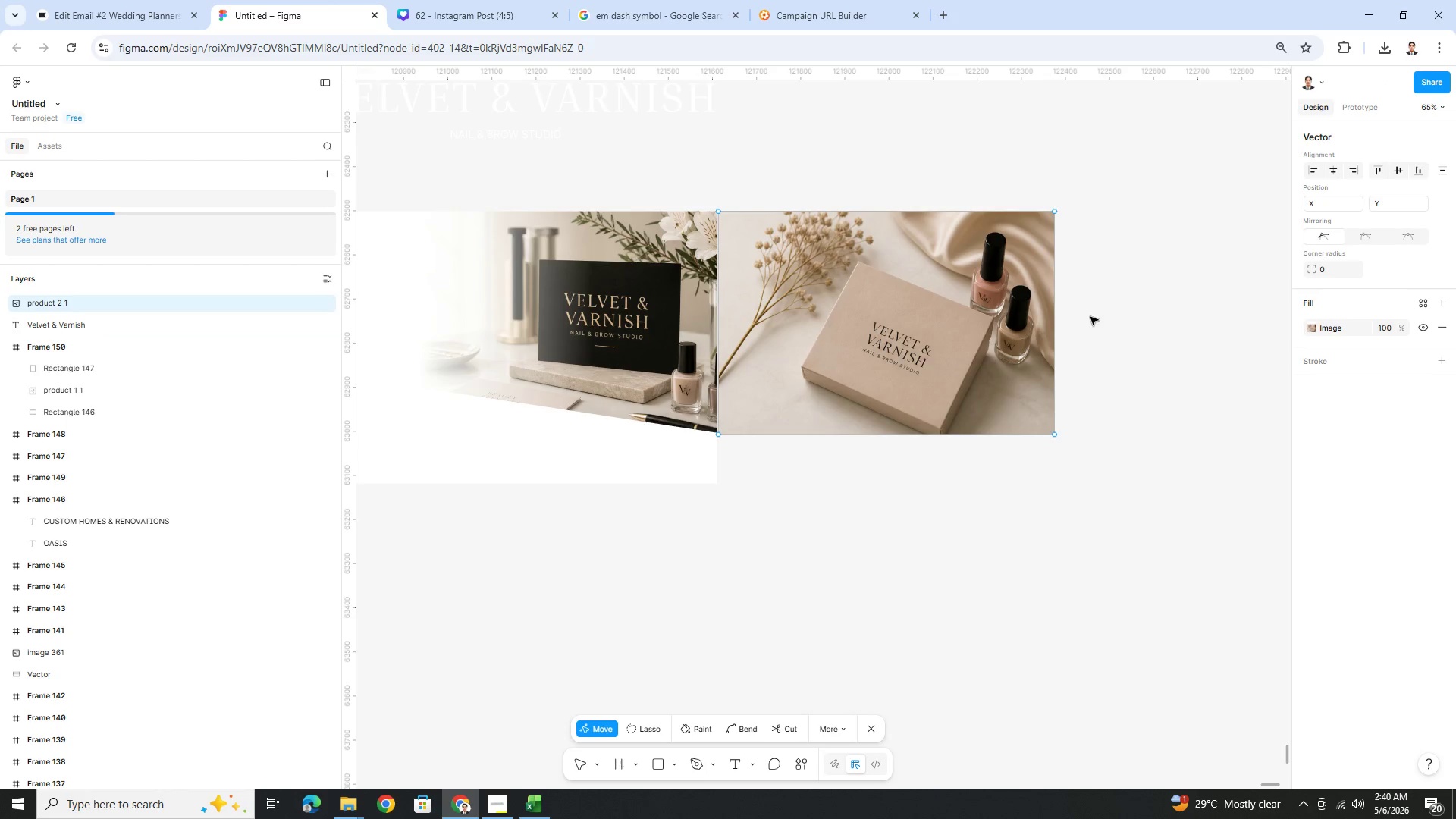 
key(Control+Z)
 